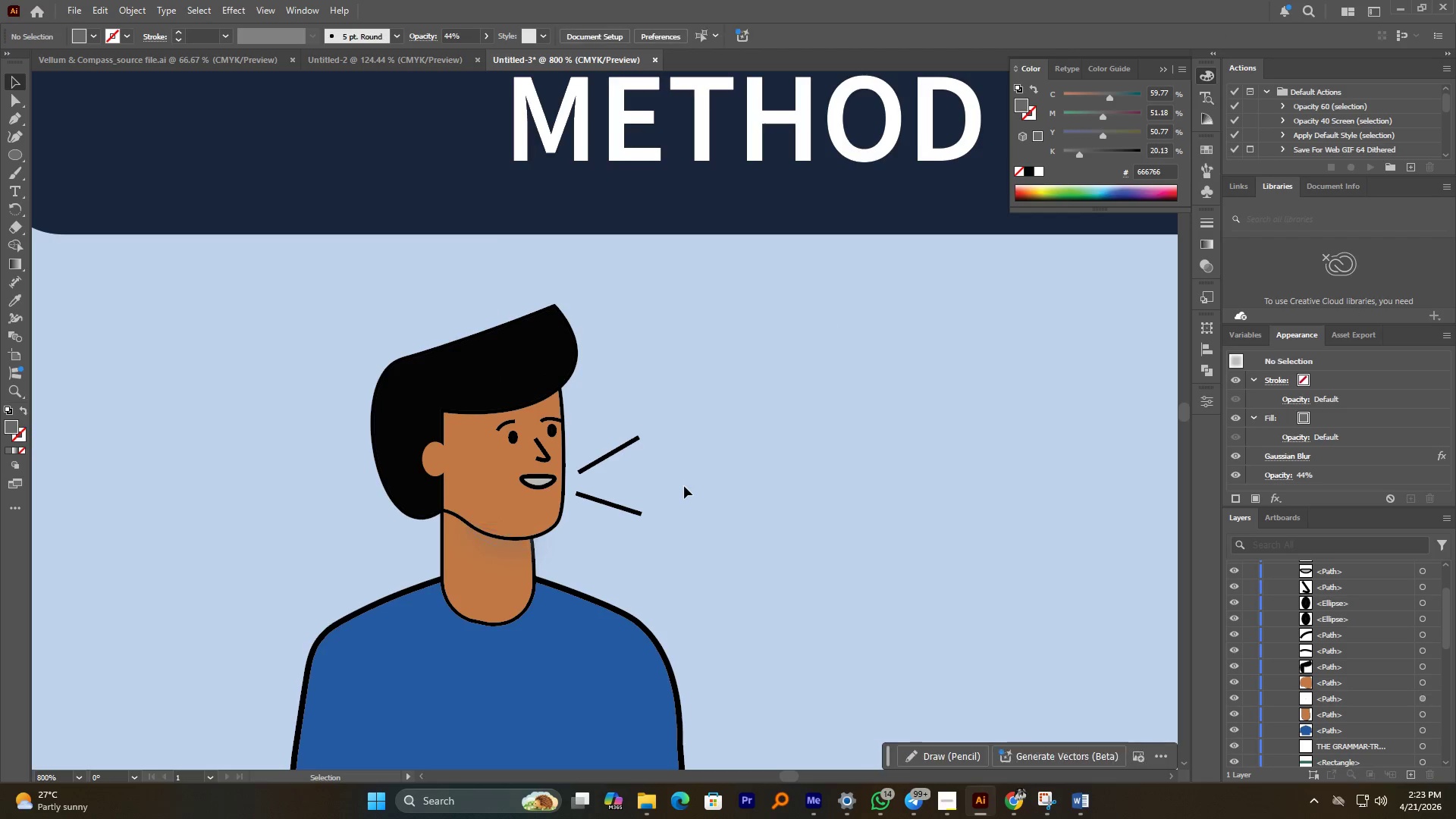 
hold_key(key=AltLeft, duration=1.45)
scroll: coordinate [560, 546], scroll_direction: up, amount: 2.0
 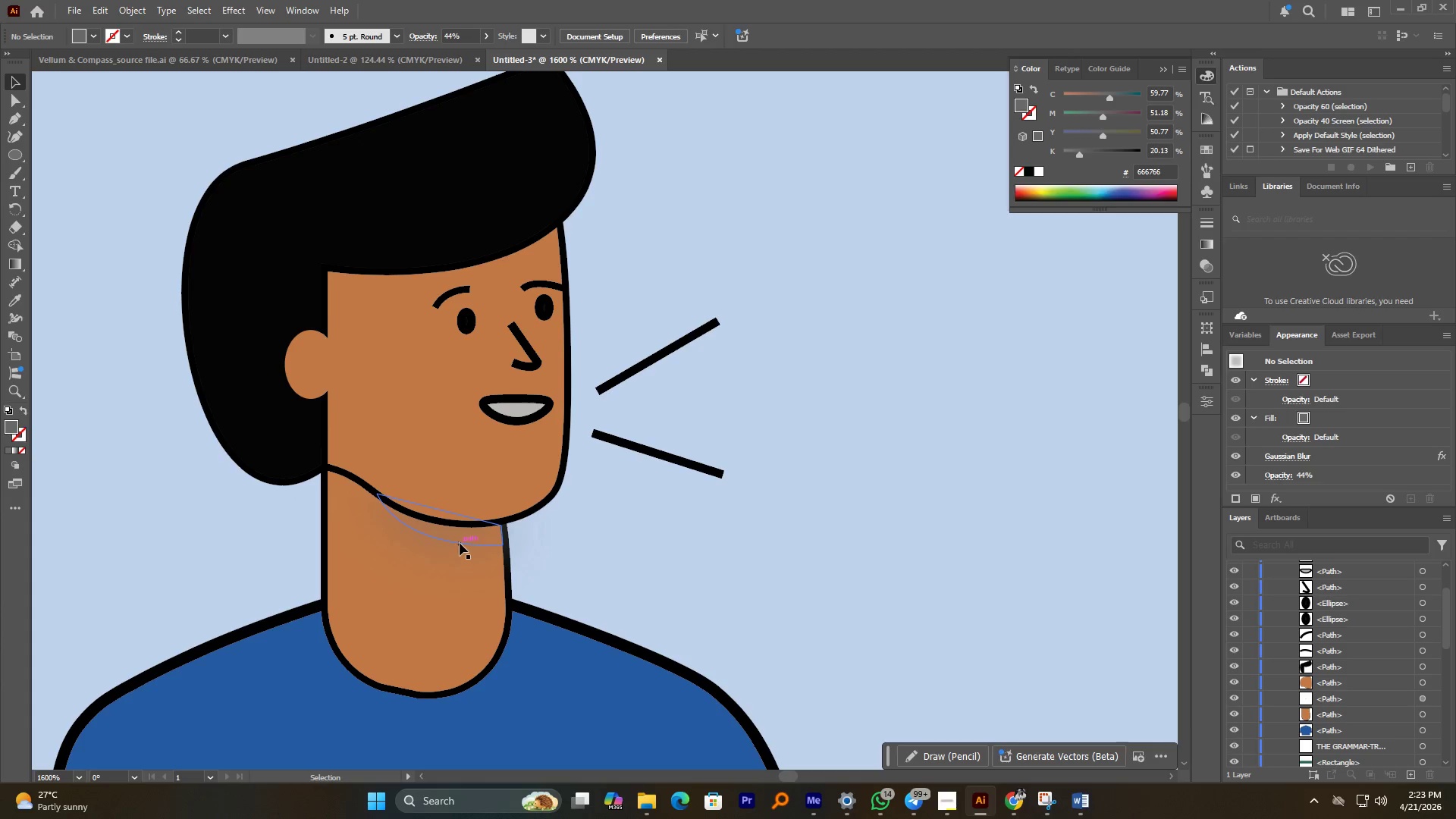 
left_click([460, 543])
 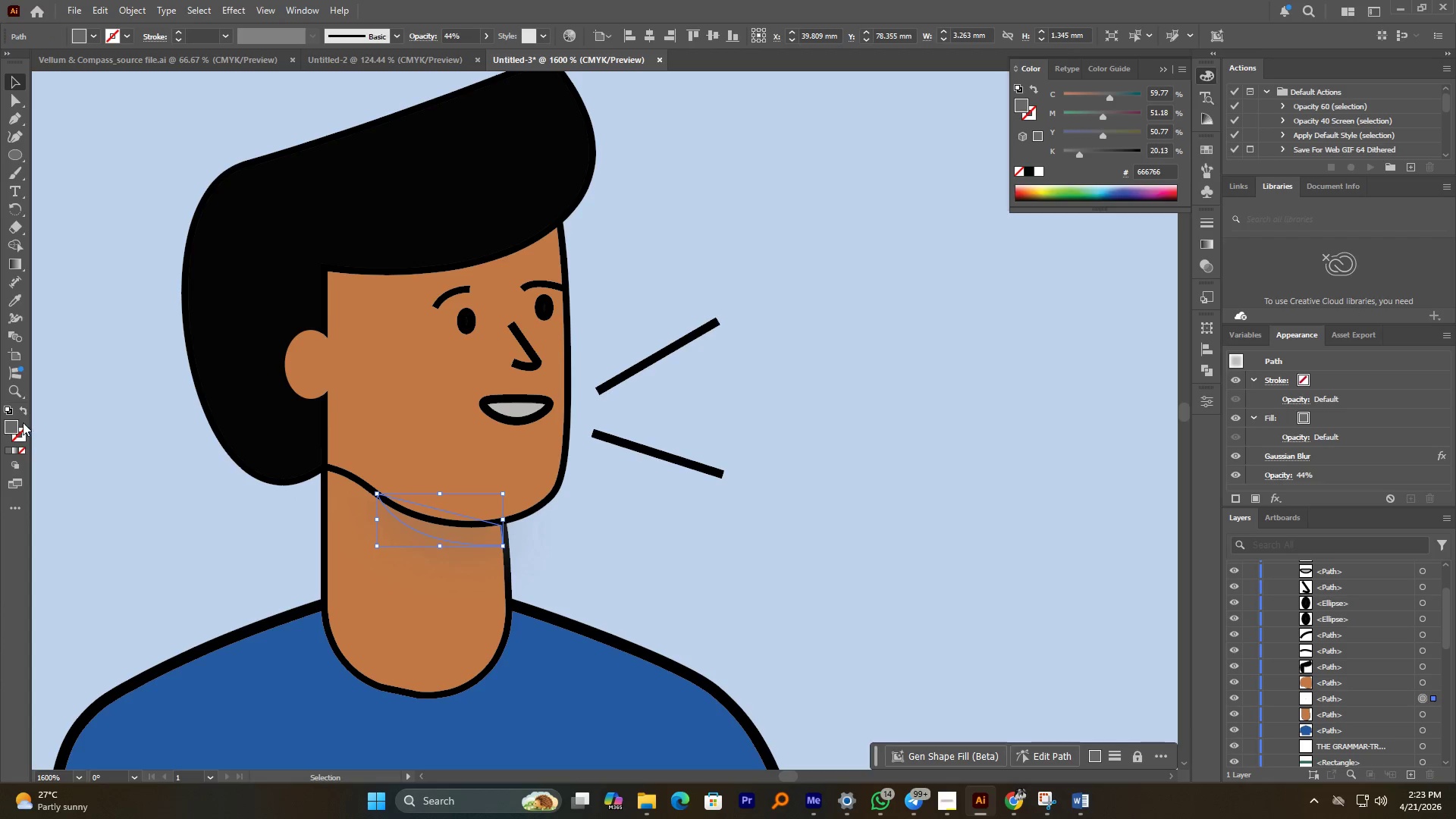 
double_click([14, 426])
 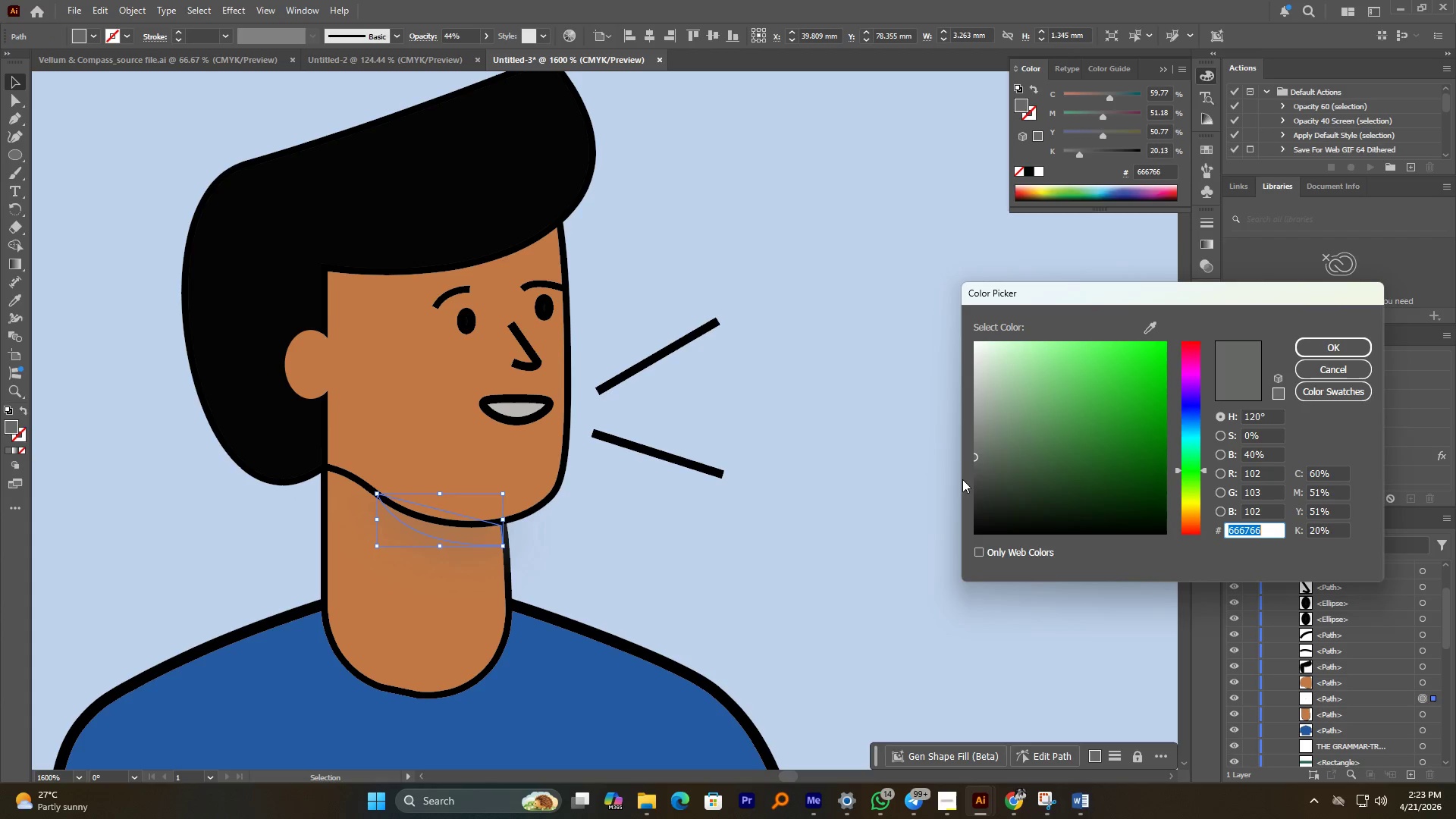 
left_click_drag(start_coordinate=[972, 484], to_coordinate=[977, 502])
 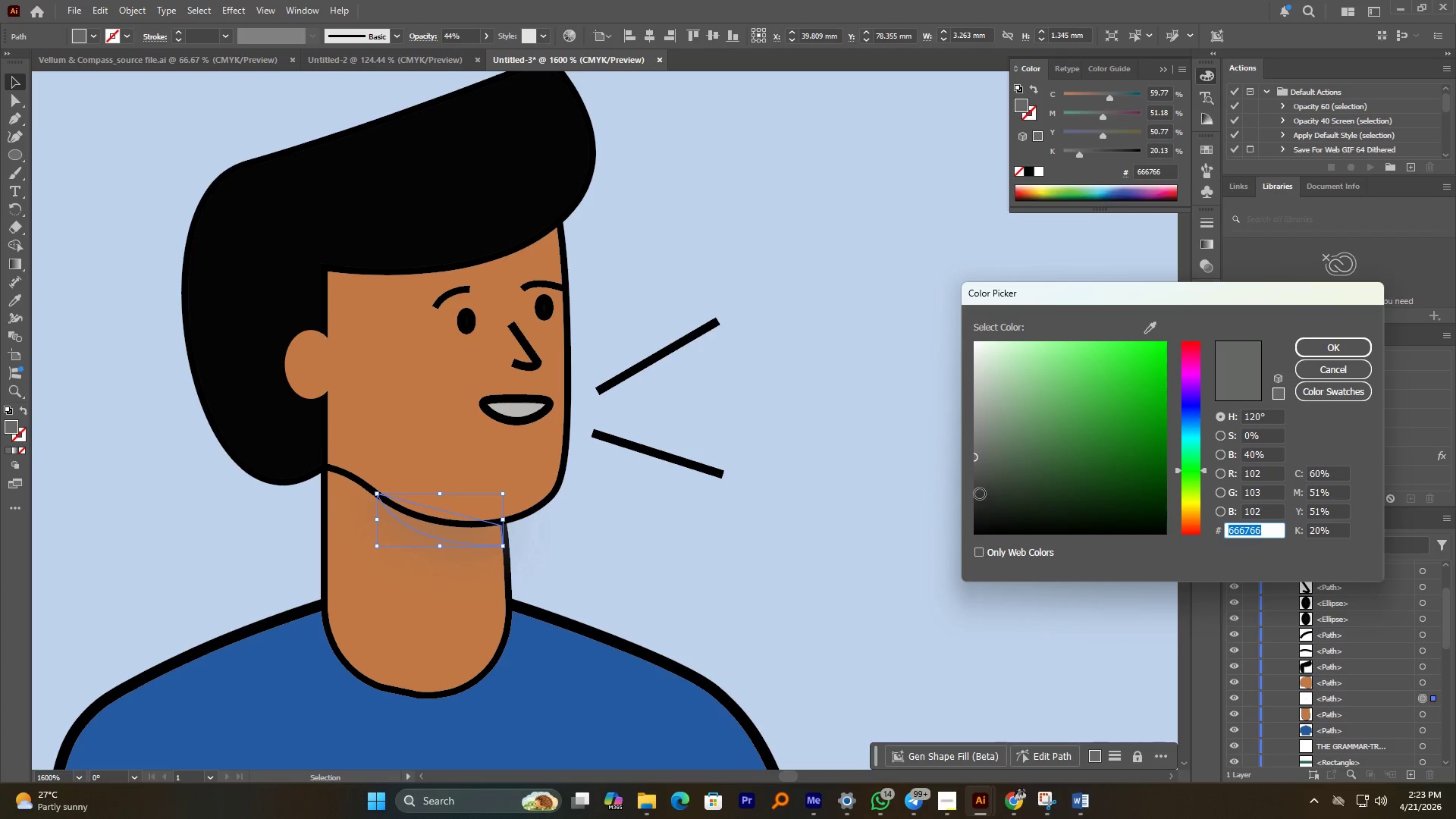 
left_click_drag(start_coordinate=[980, 494], to_coordinate=[980, 508])
 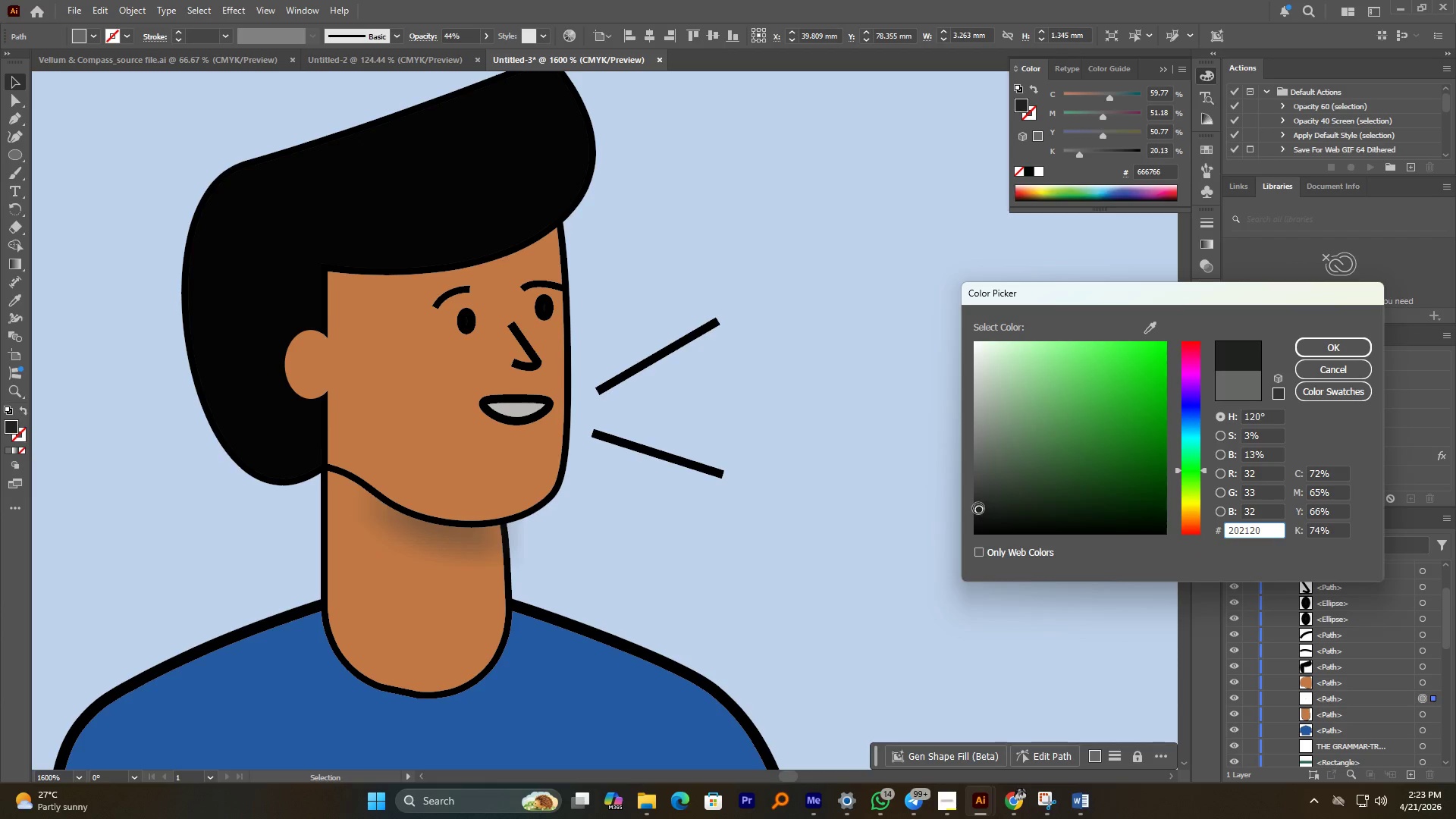 
left_click_drag(start_coordinate=[978, 508], to_coordinate=[977, 525])
 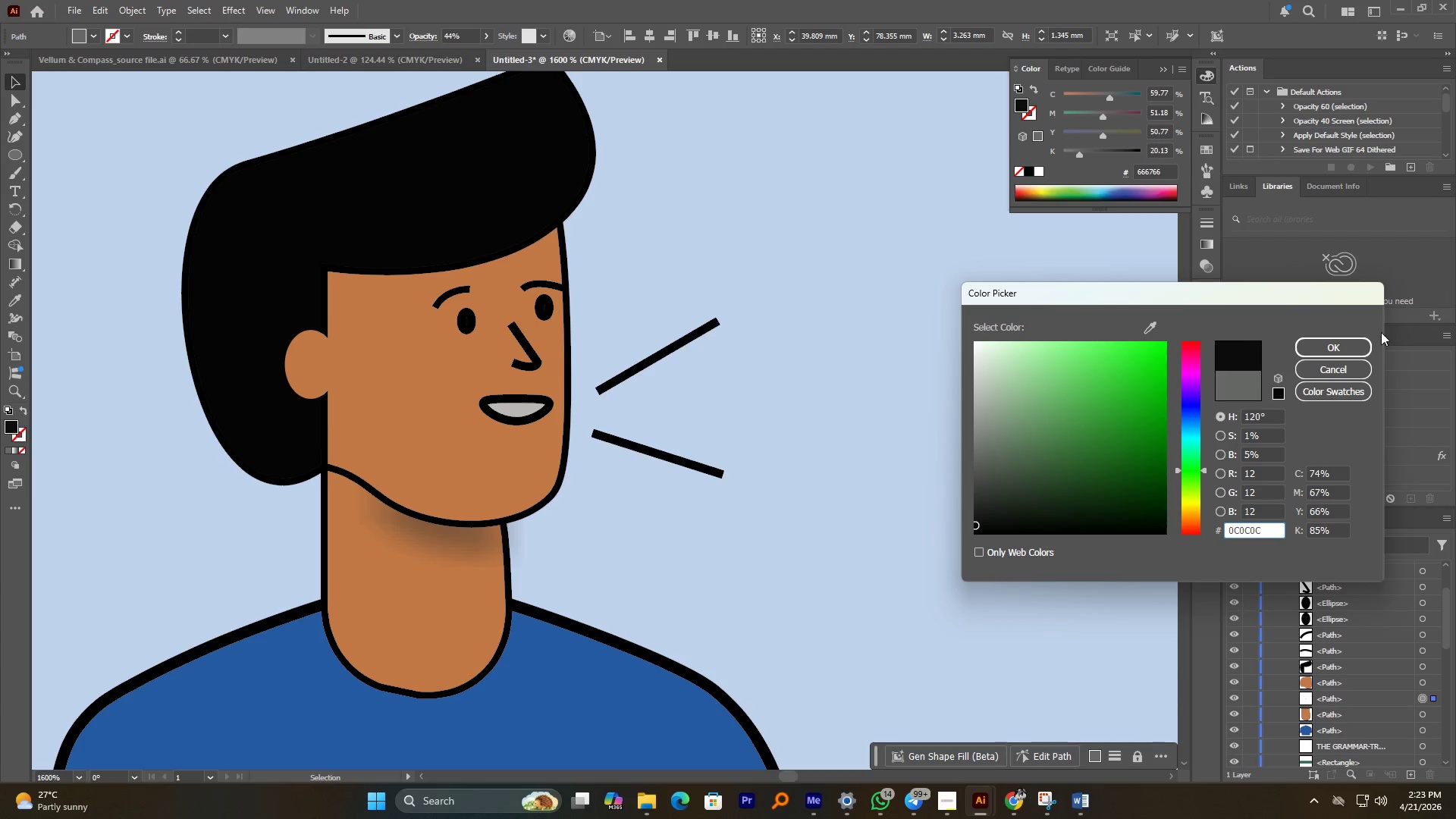 
left_click([1349, 347])
 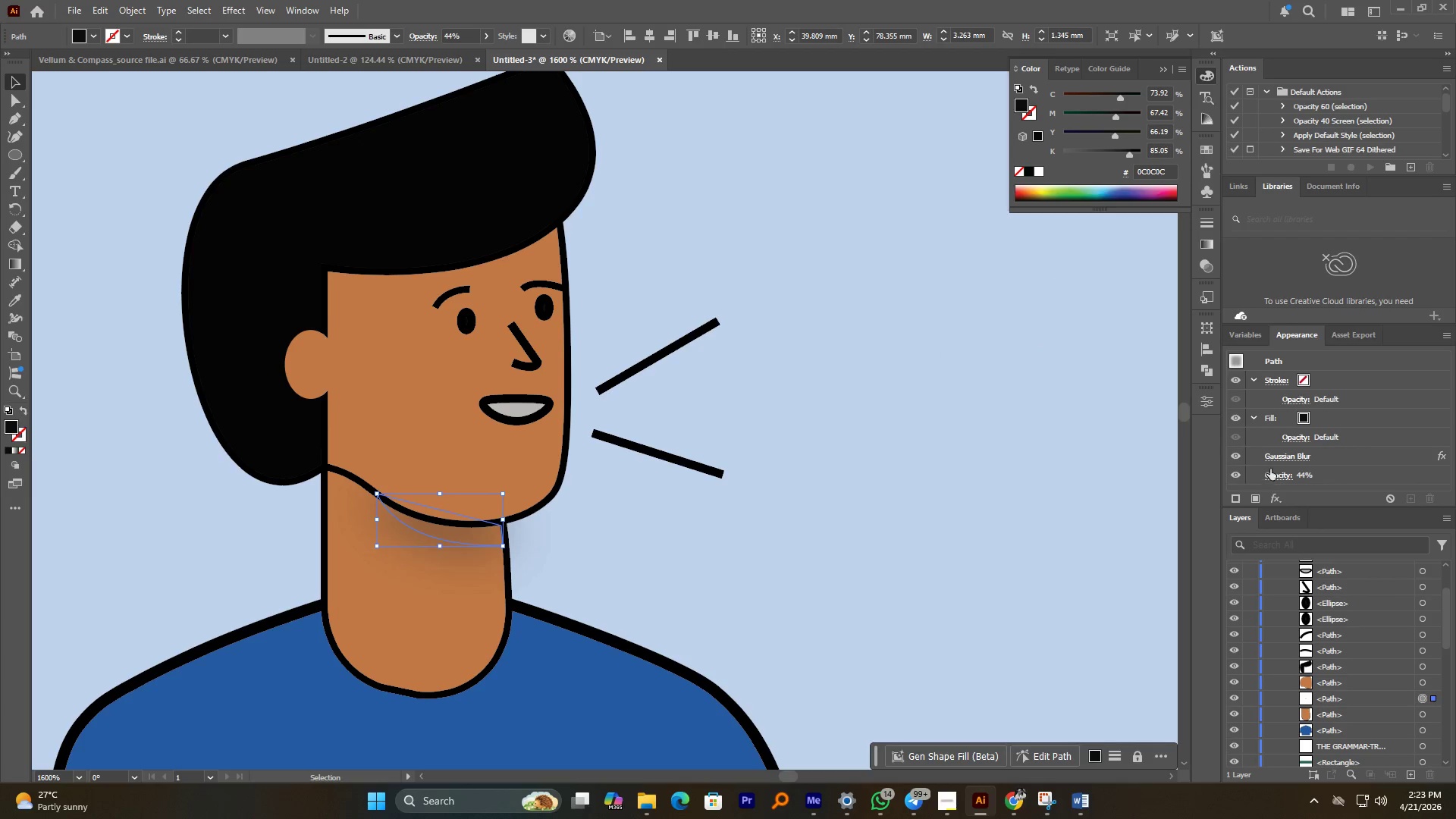 
double_click([1272, 459])
 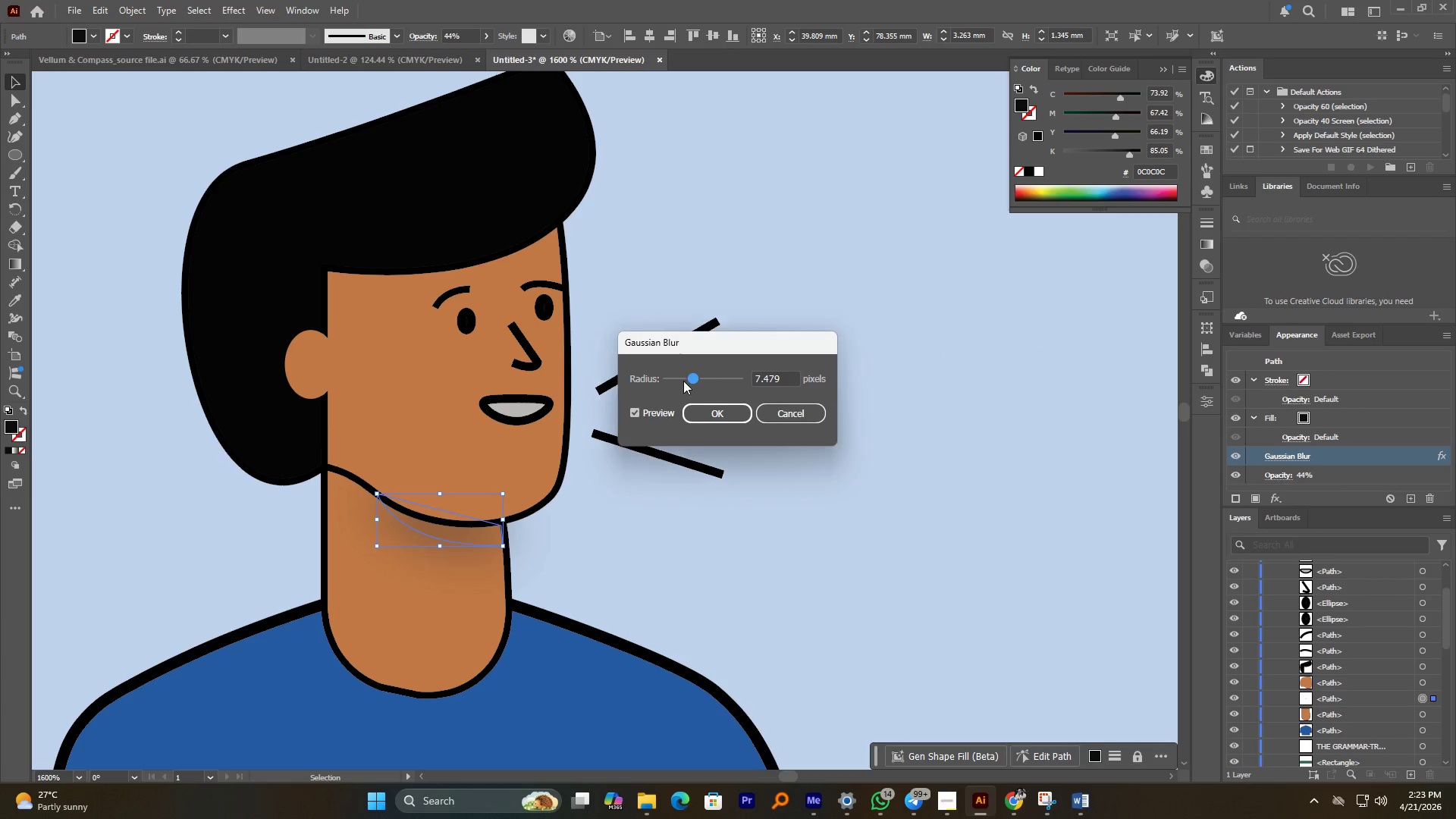 
left_click([679, 381])
 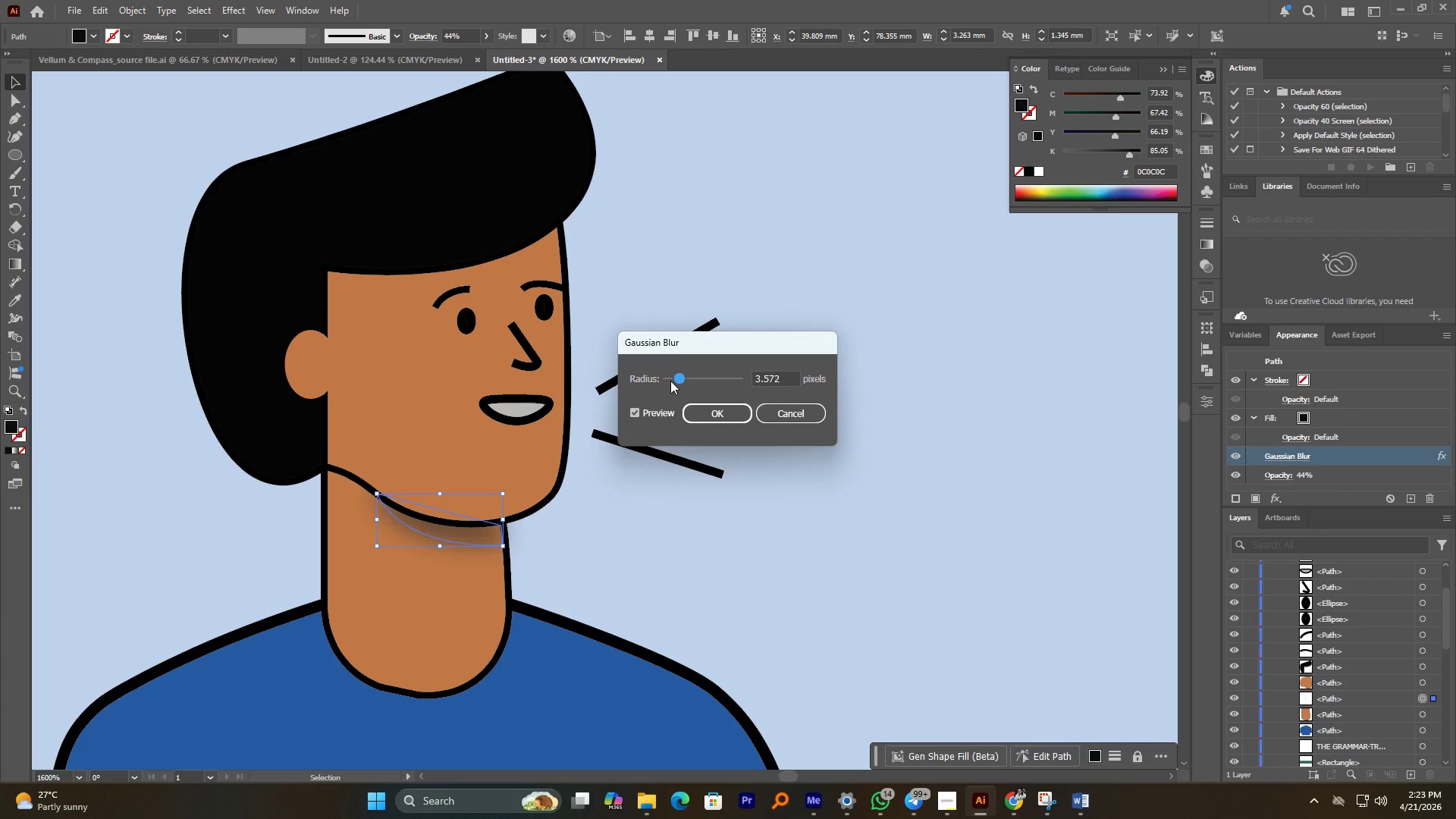 
left_click([670, 381])
 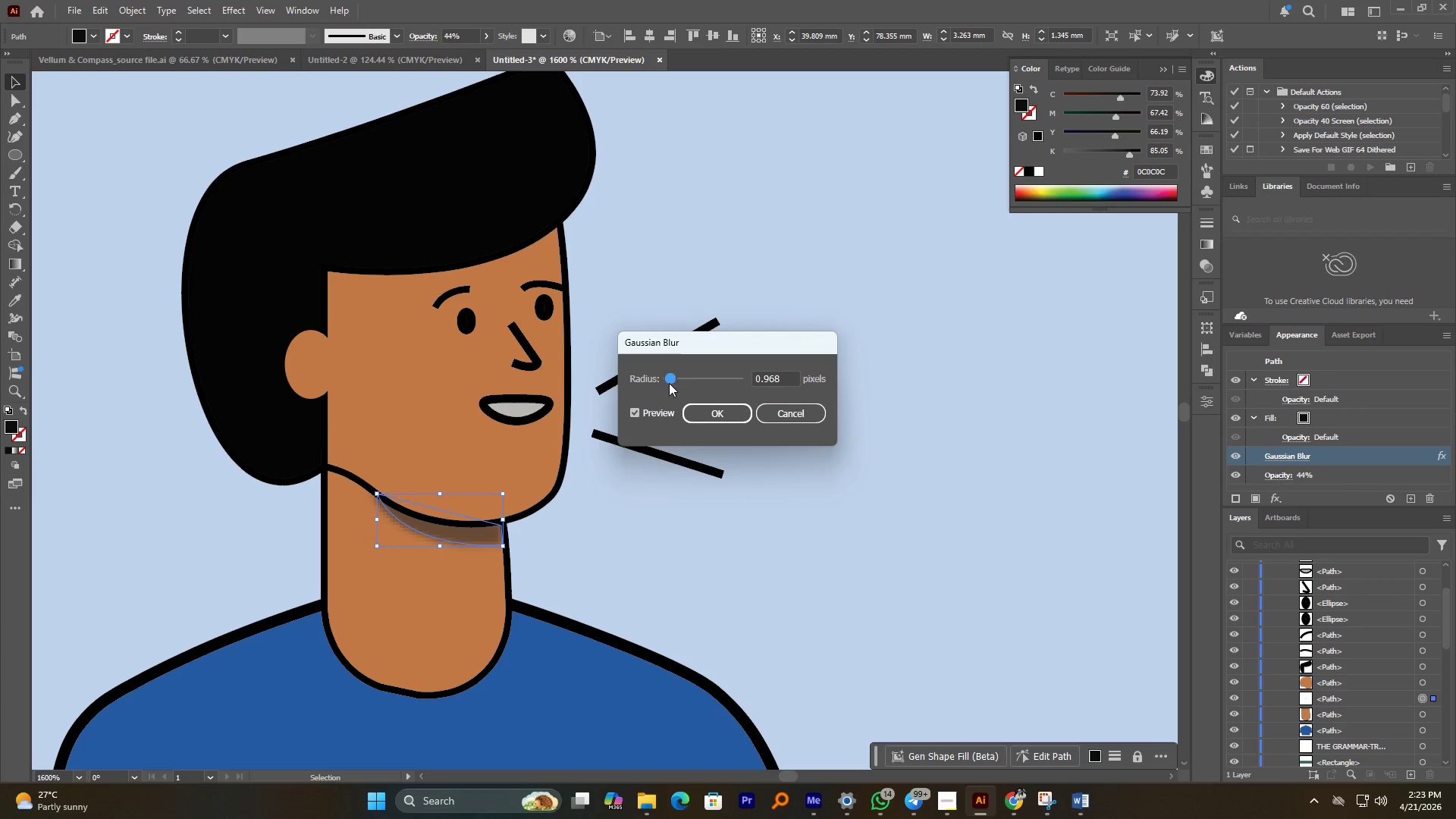 
left_click([669, 383])
 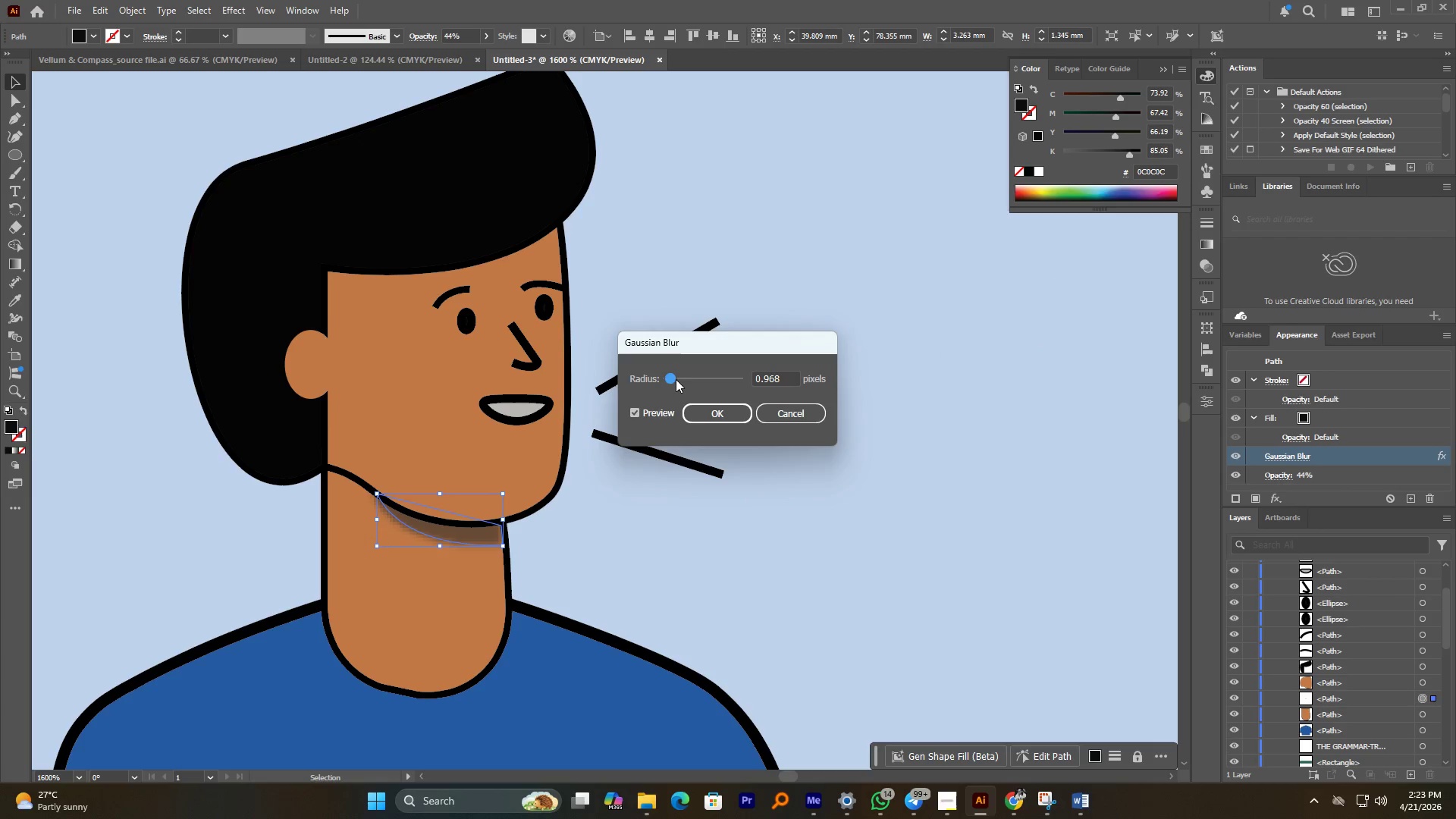 
left_click_drag(start_coordinate=[676, 379], to_coordinate=[680, 379])
 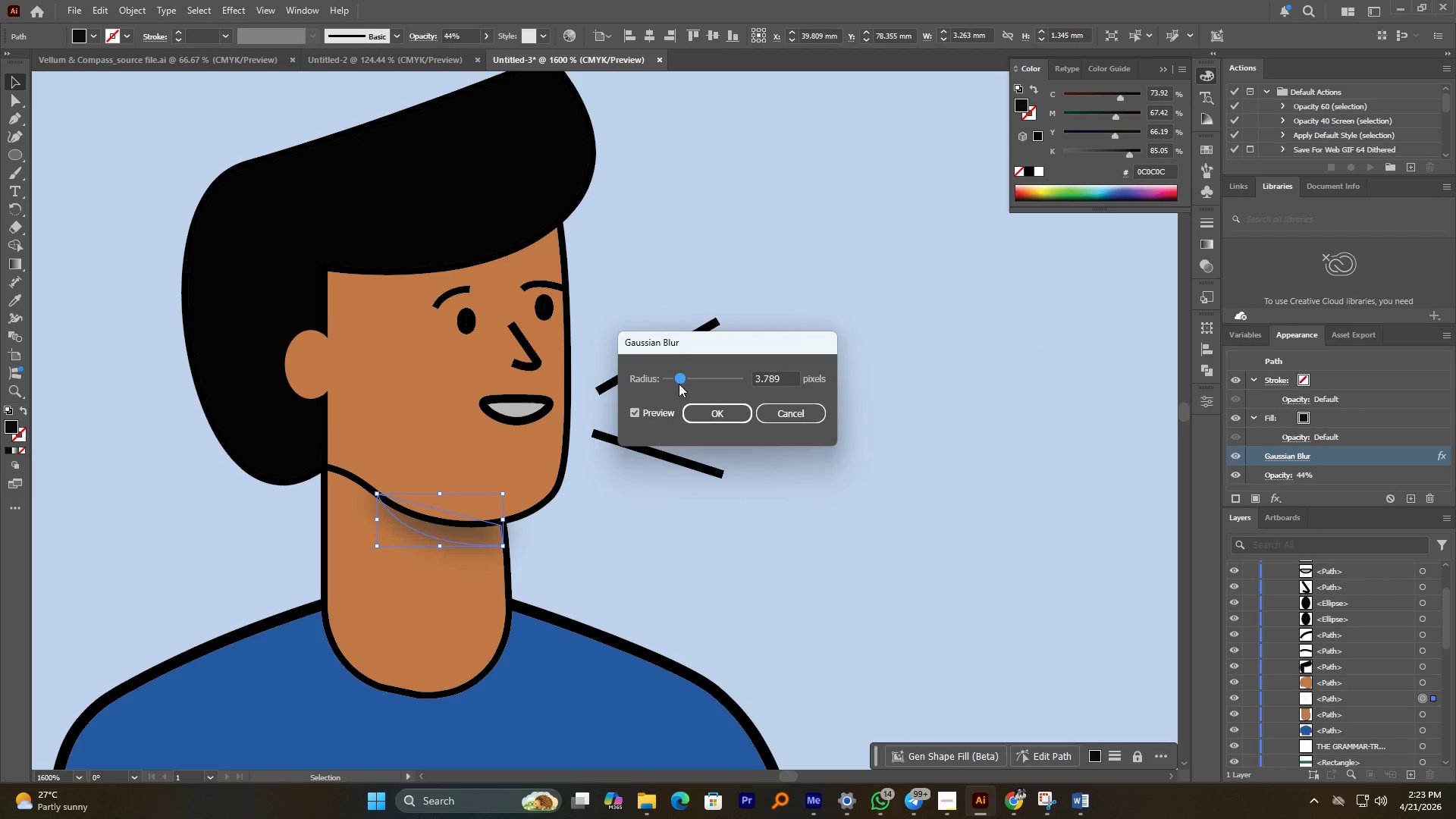 
left_click_drag(start_coordinate=[679, 382], to_coordinate=[679, 387])
 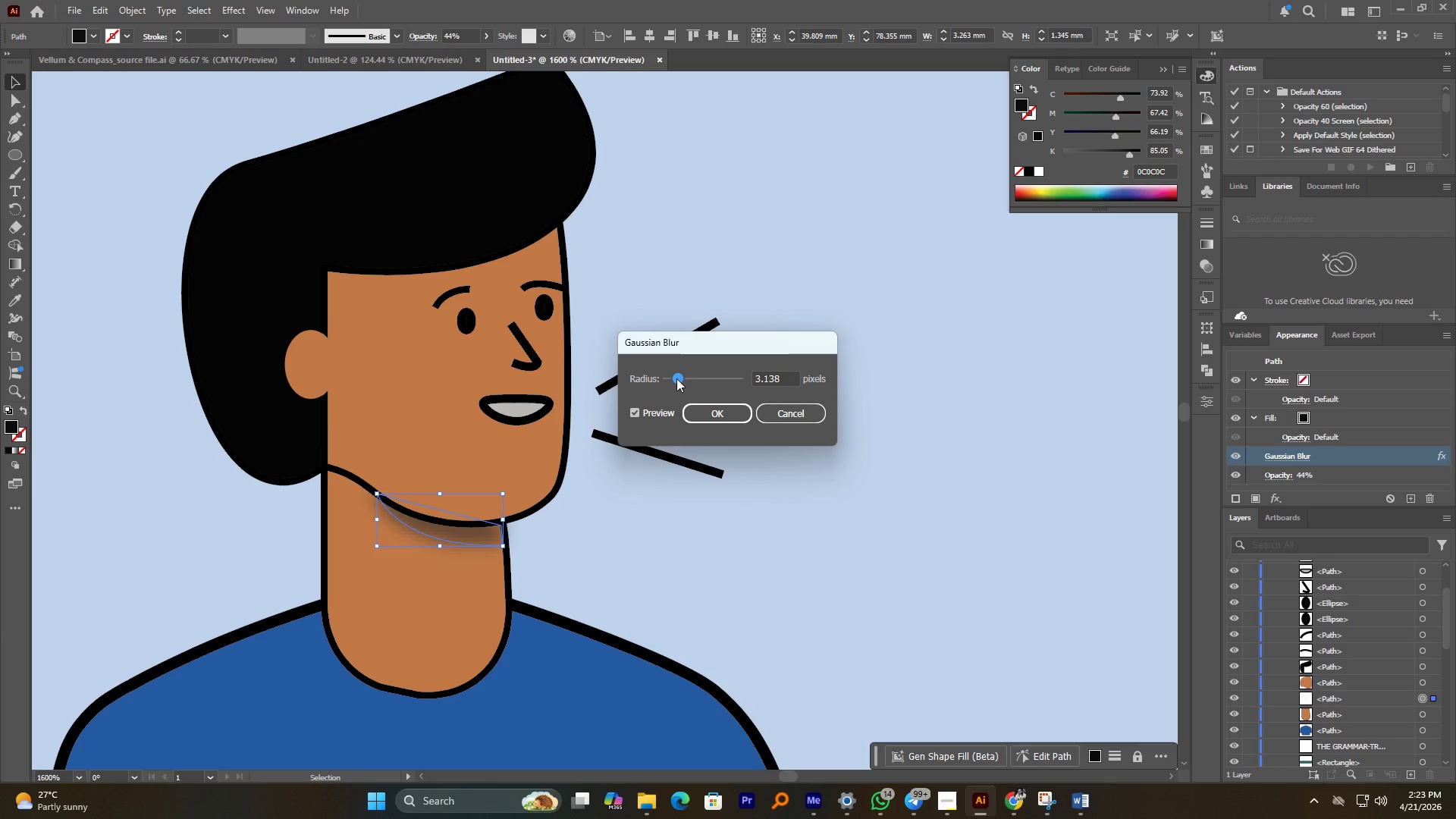 
wait(6.47)
 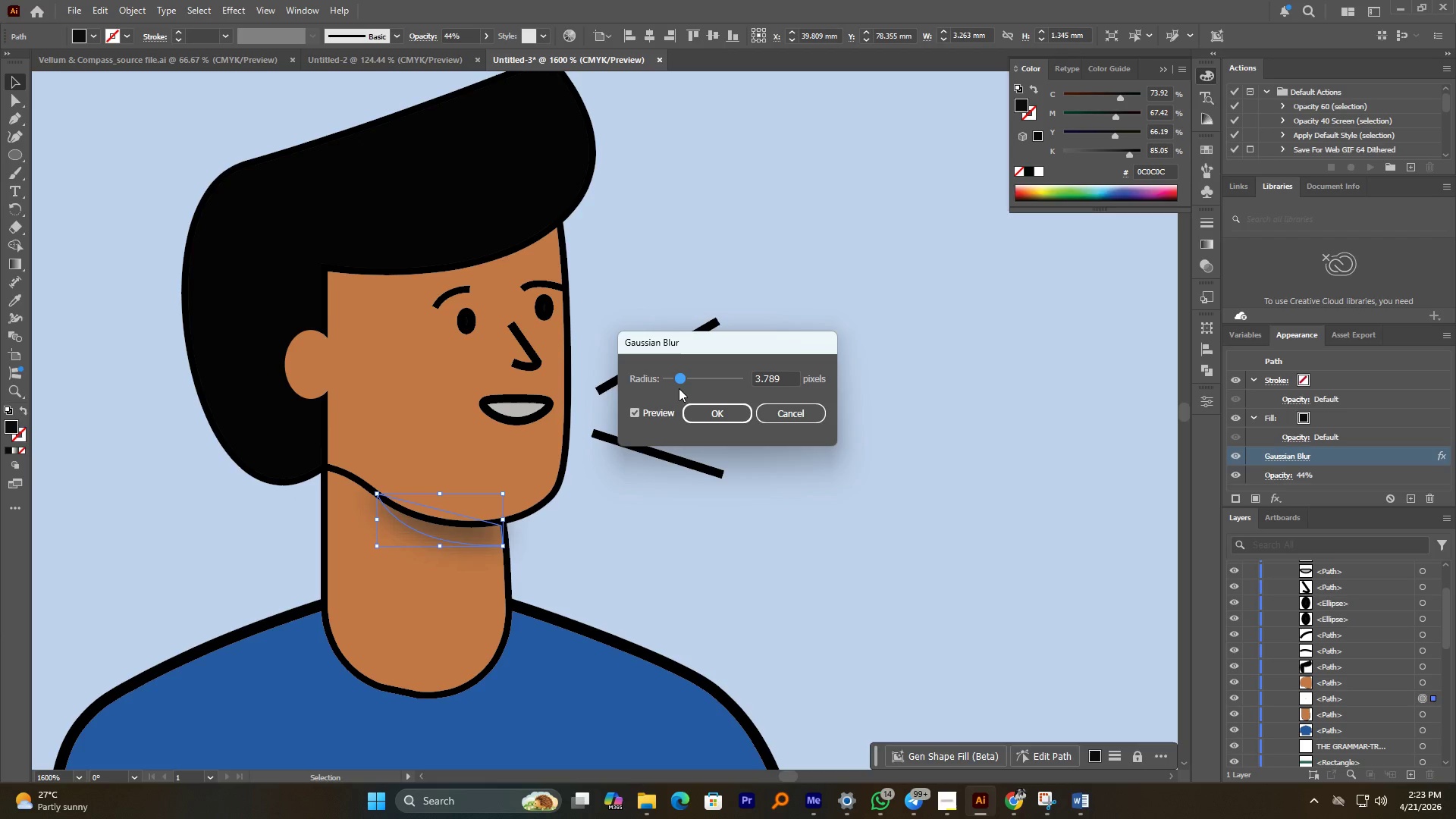 
double_click([651, 419])
 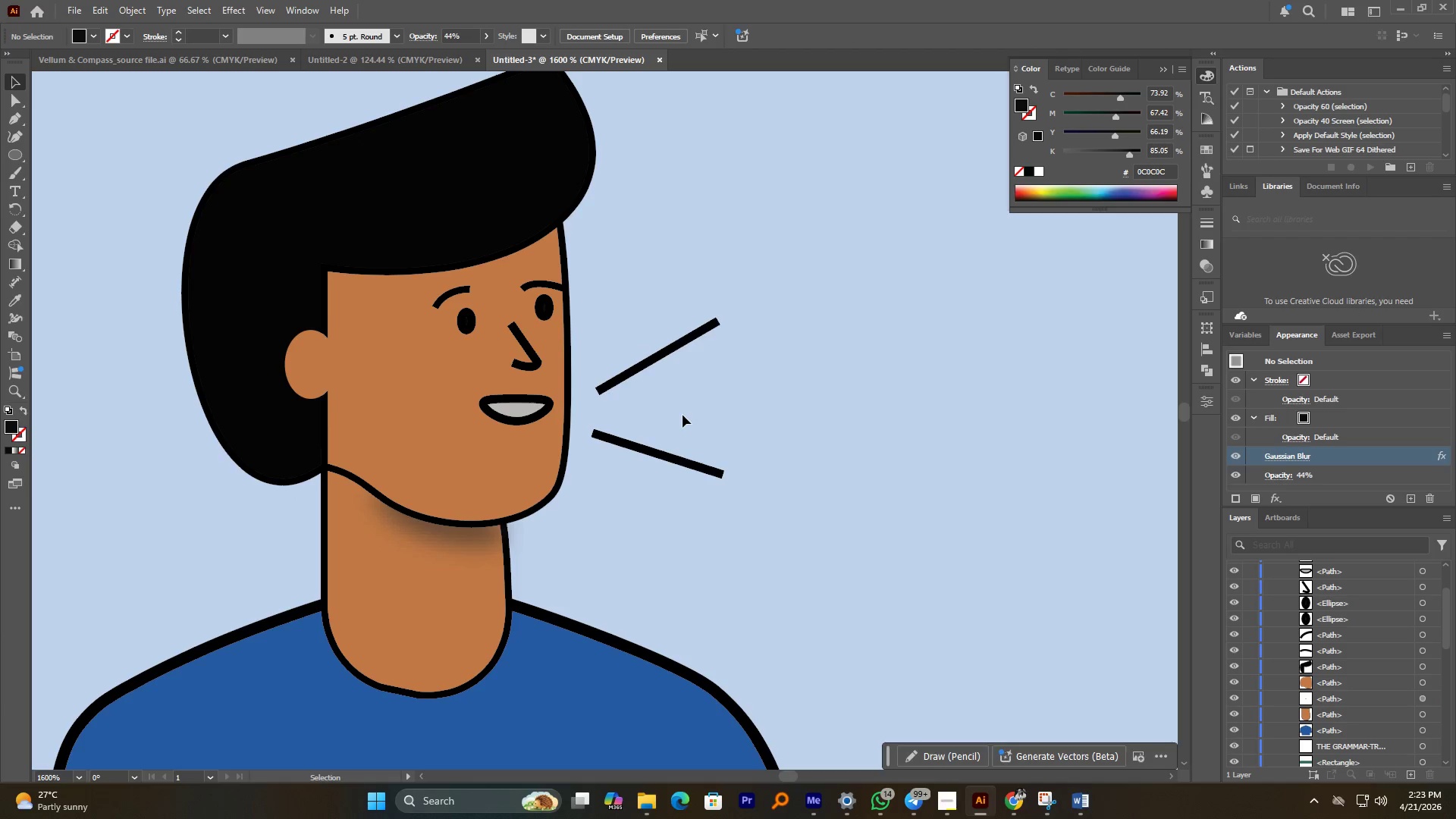 
hold_key(key=AltLeft, duration=3.14)
scroll: coordinate [679, 410], scroll_direction: down, amount: 3.0
 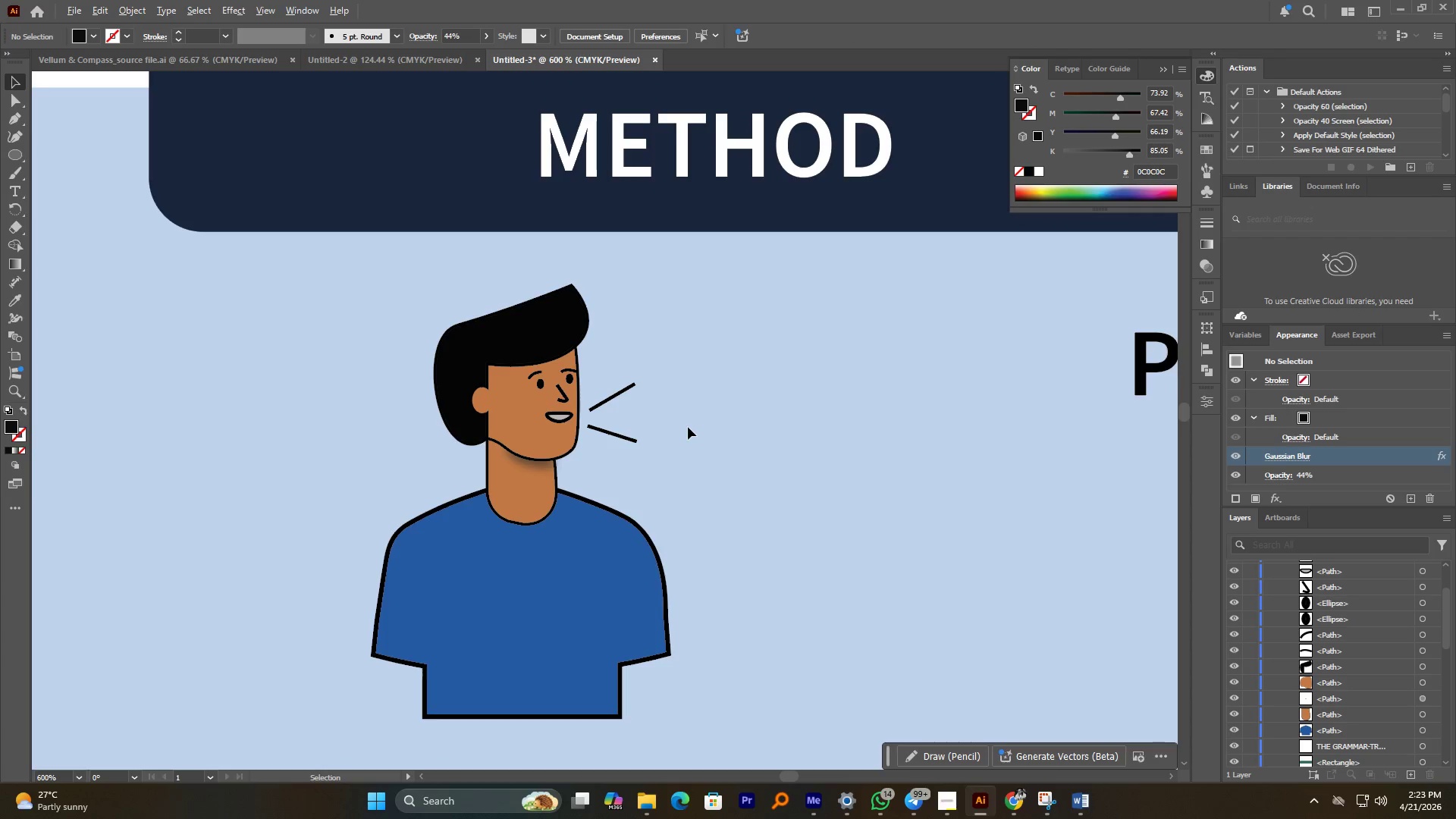 
scroll: coordinate [689, 421], scroll_direction: up, amount: 1.0
 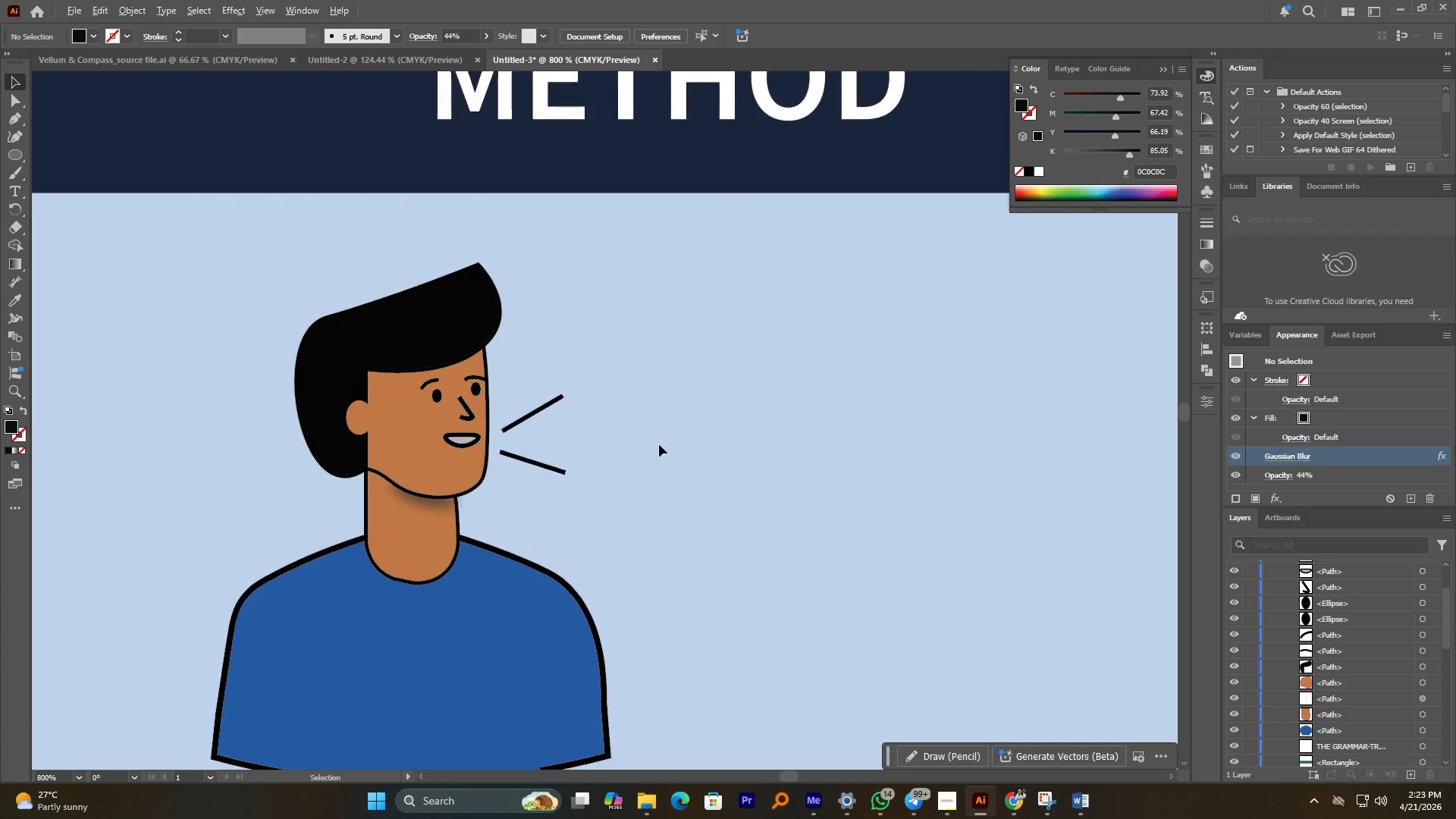 
key(Control+S)
 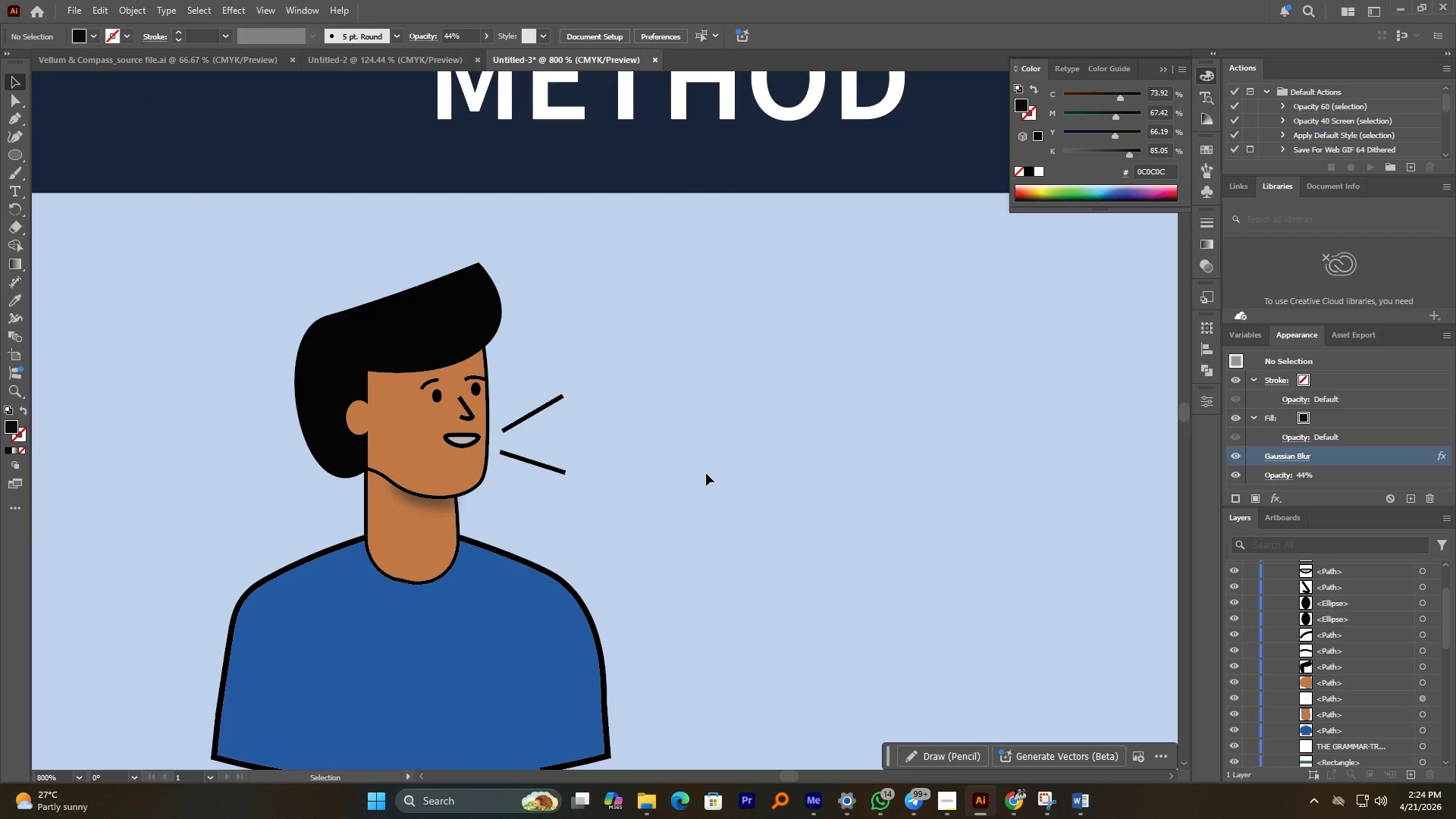 
wait(18.86)
 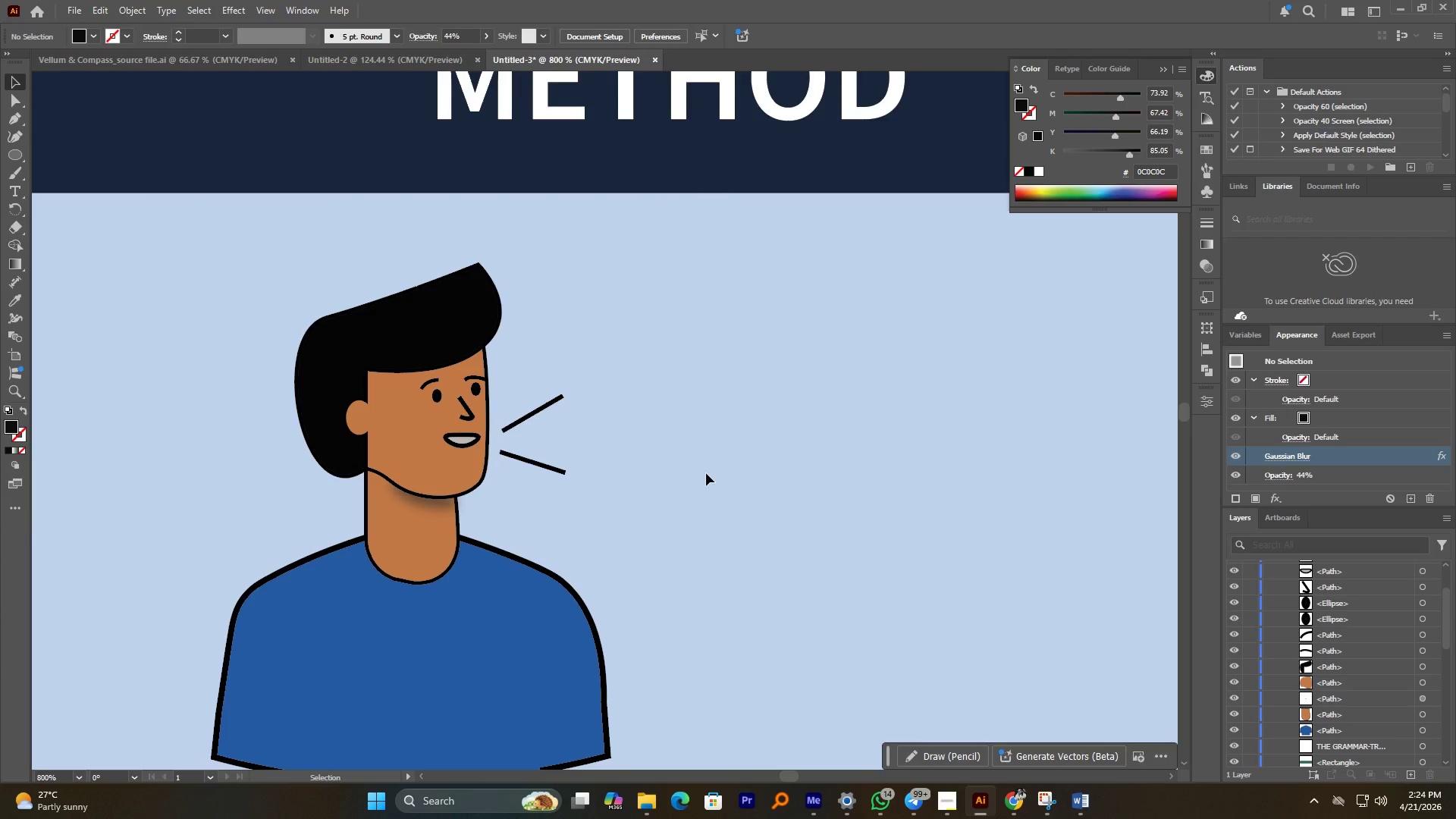 
hold_key(key=AltLeft, duration=1.22)
scroll: coordinate [646, 544], scroll_direction: down, amount: 2.0
 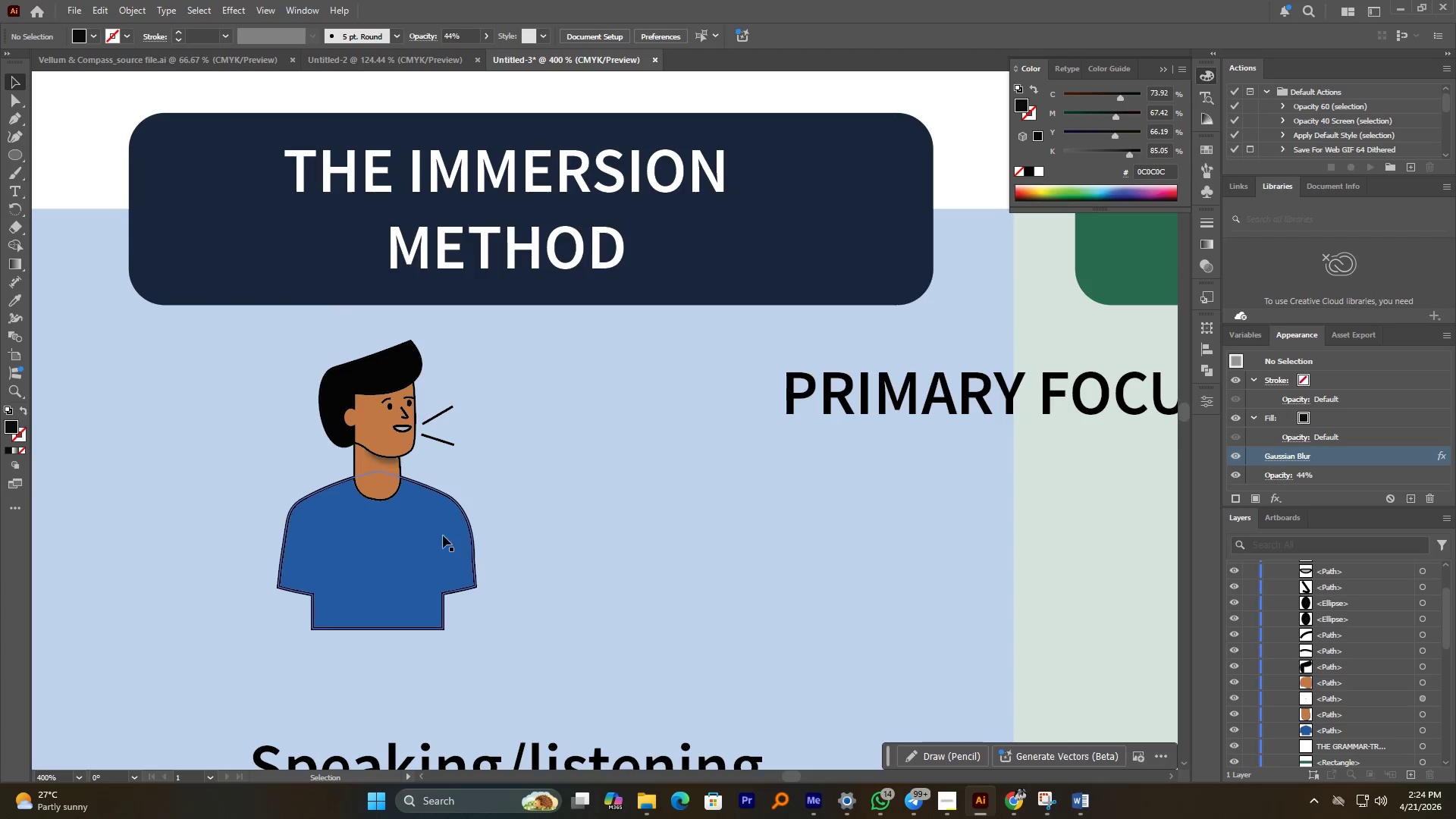 
left_click_drag(start_coordinate=[438, 540], to_coordinate=[674, 551])
 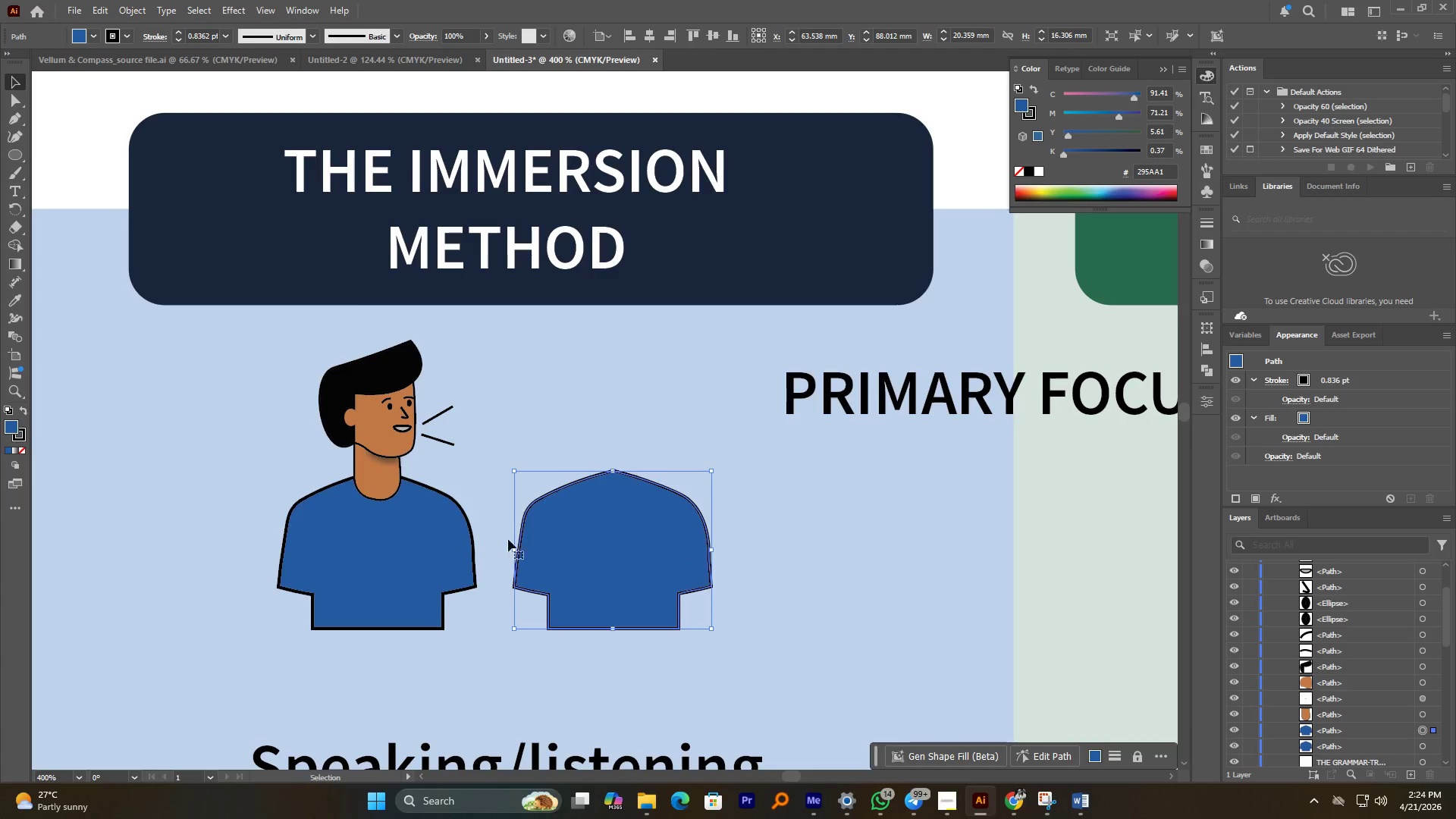 
hold_key(key=AltLeft, duration=3.42)
 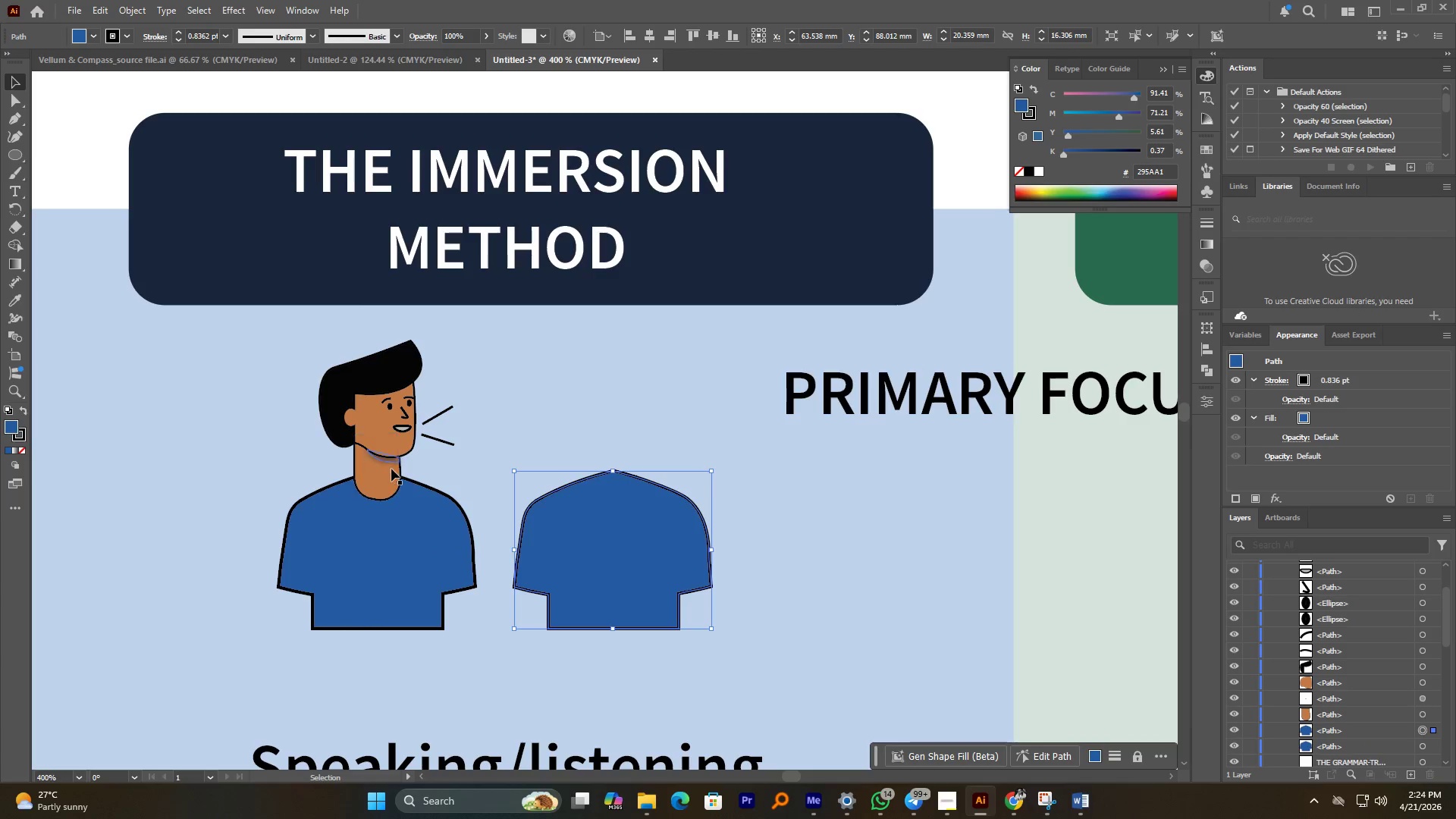 
hold_key(key=ShiftLeft, duration=3.28)
 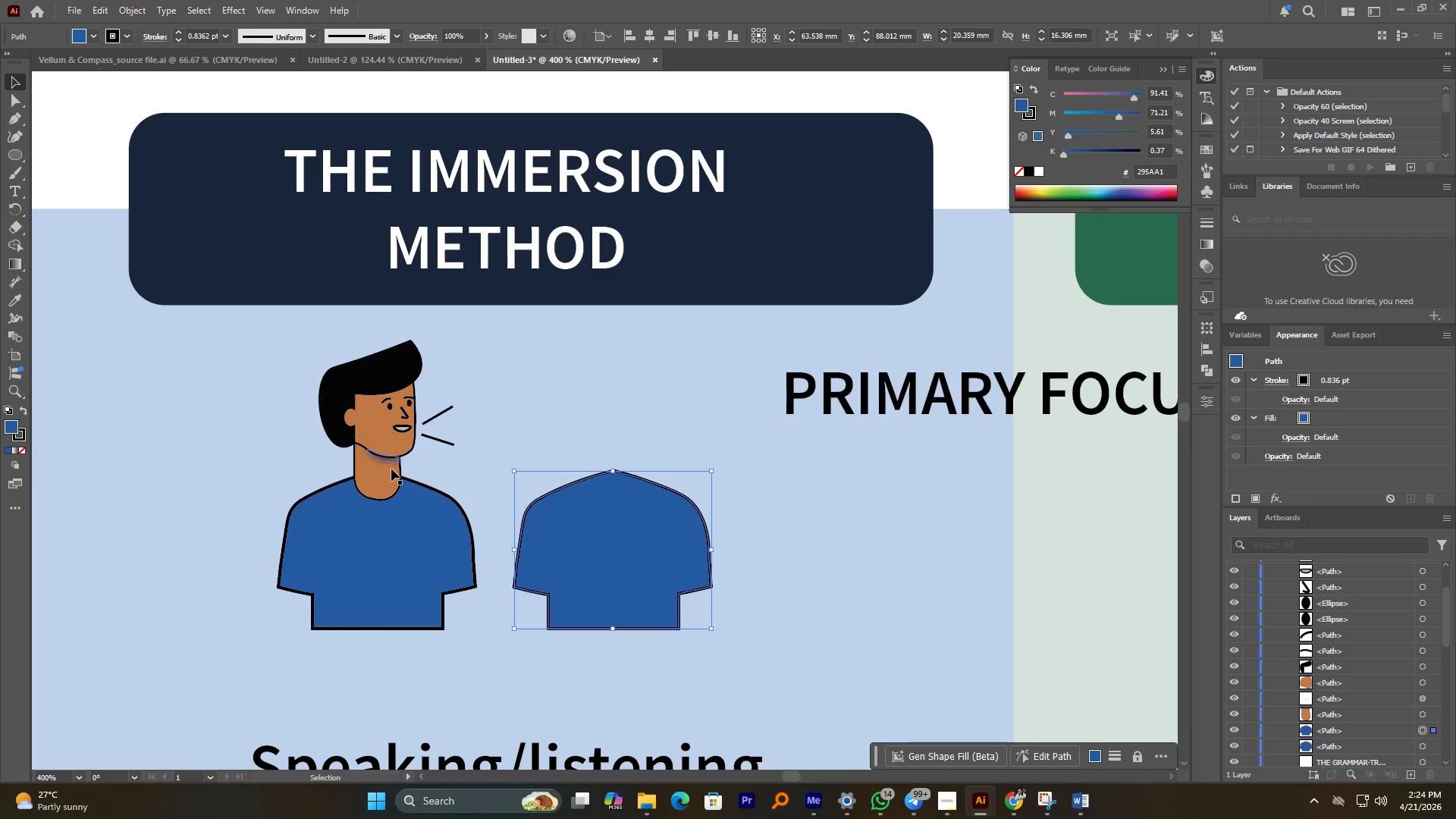 
hold_key(key=AltLeft, duration=0.86)
 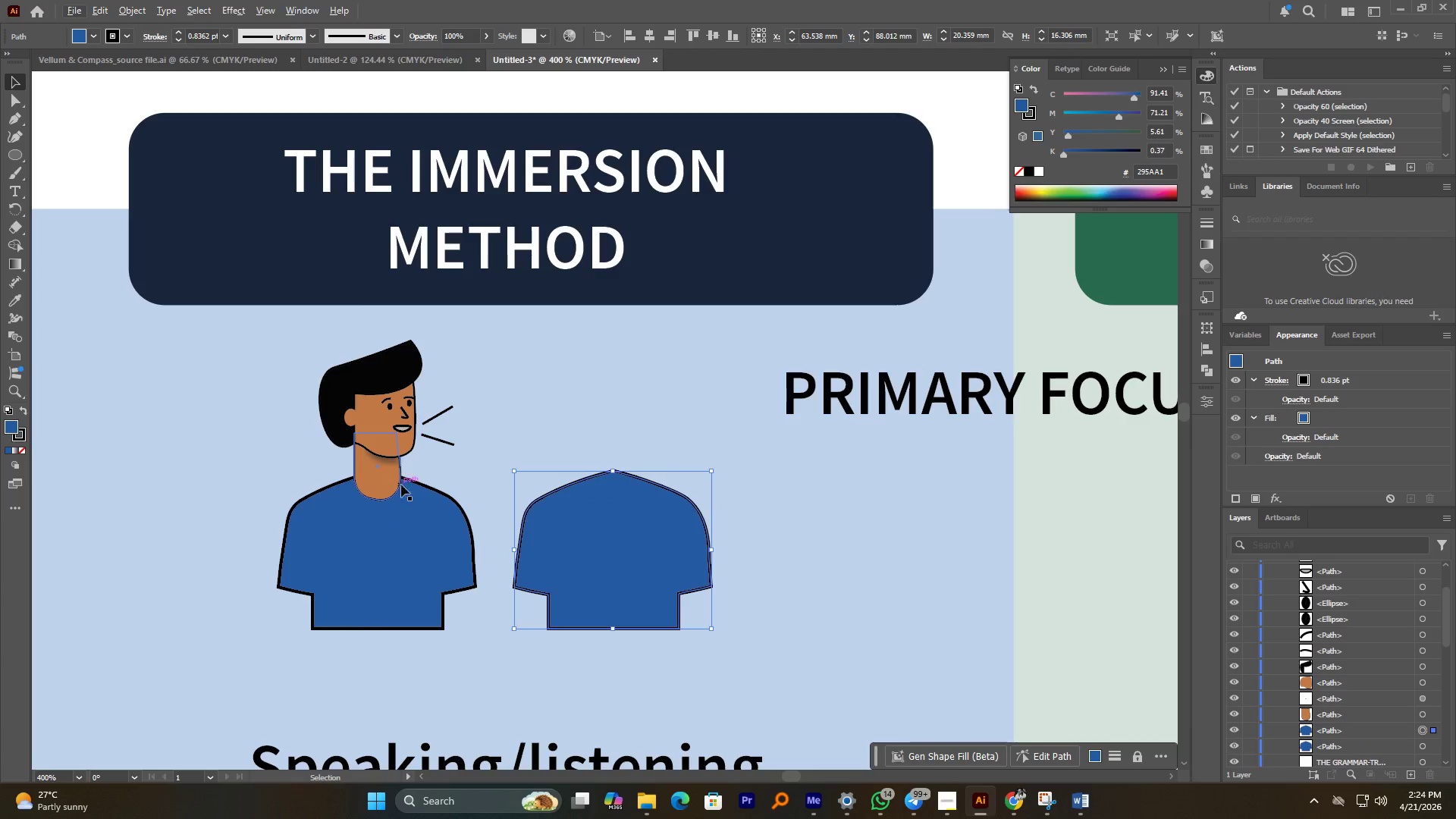 
key(Control+Z)
 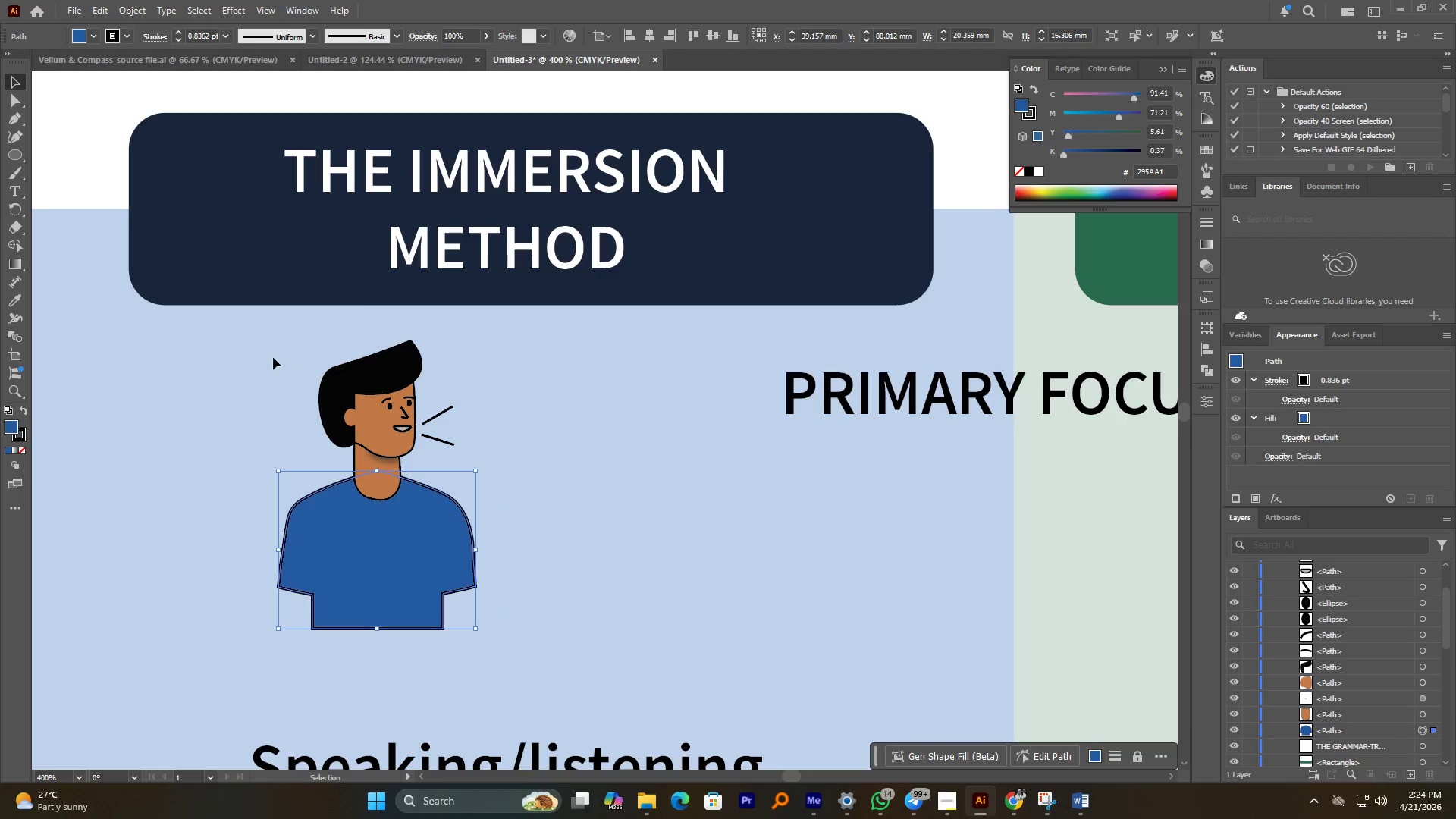 
left_click_drag(start_coordinate=[265, 356], to_coordinate=[532, 663])
 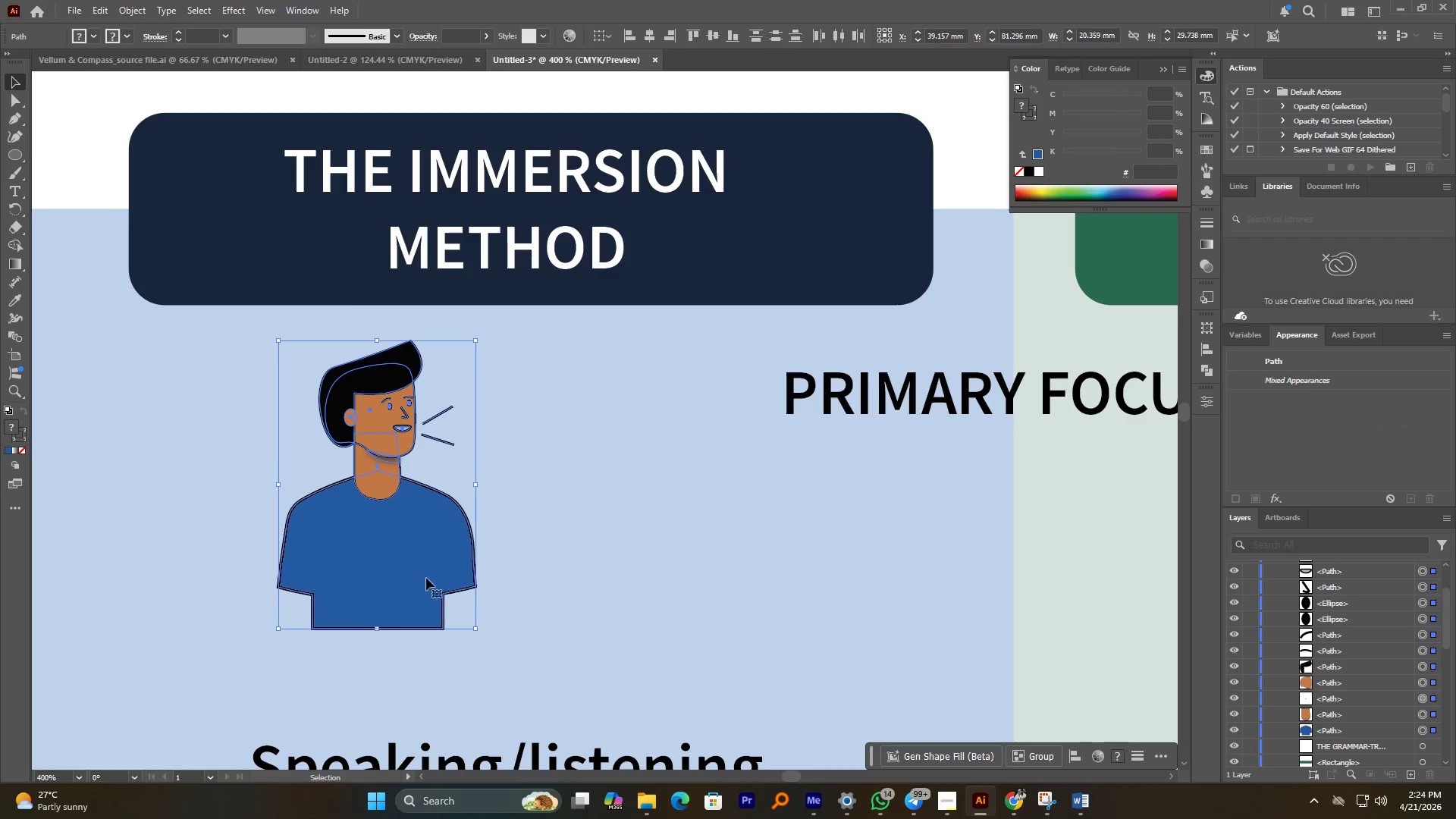 
hold_key(key=AltLeft, duration=2.11)
left_click_drag(start_coordinate=[414, 573], to_coordinate=[661, 579])
 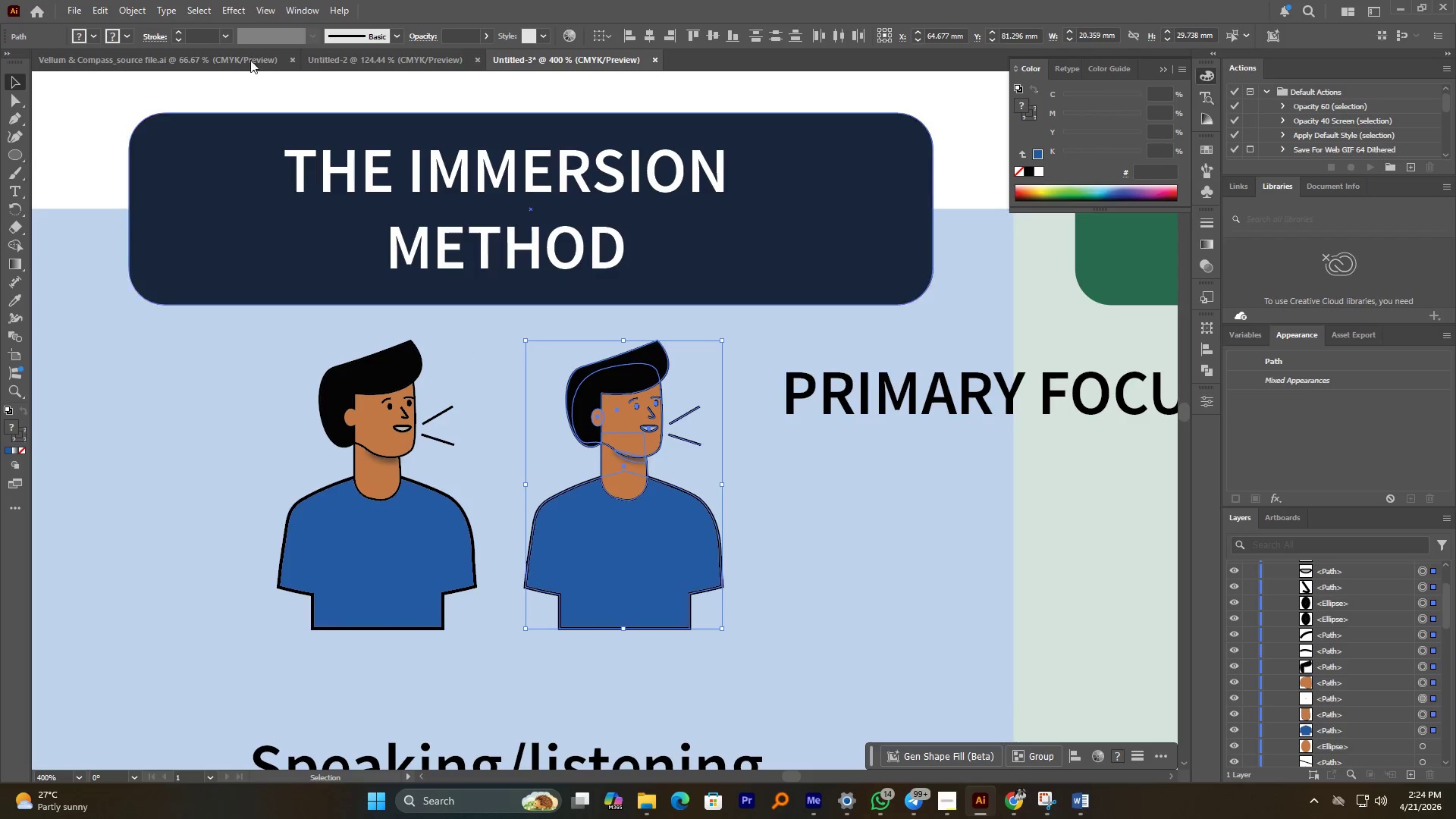 
hold_key(key=ShiftLeft, duration=1.92)
 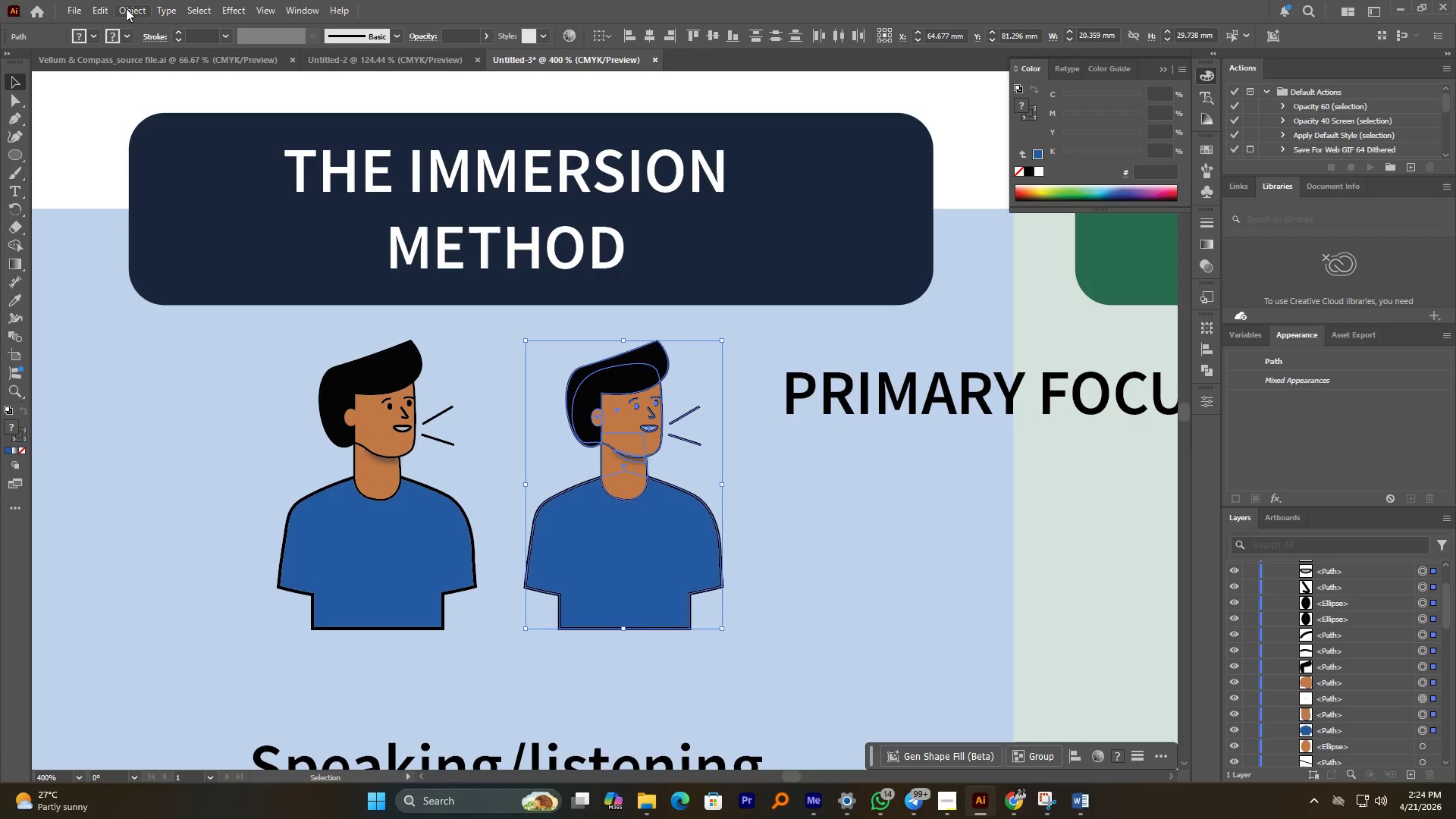 
left_click([127, 8])
 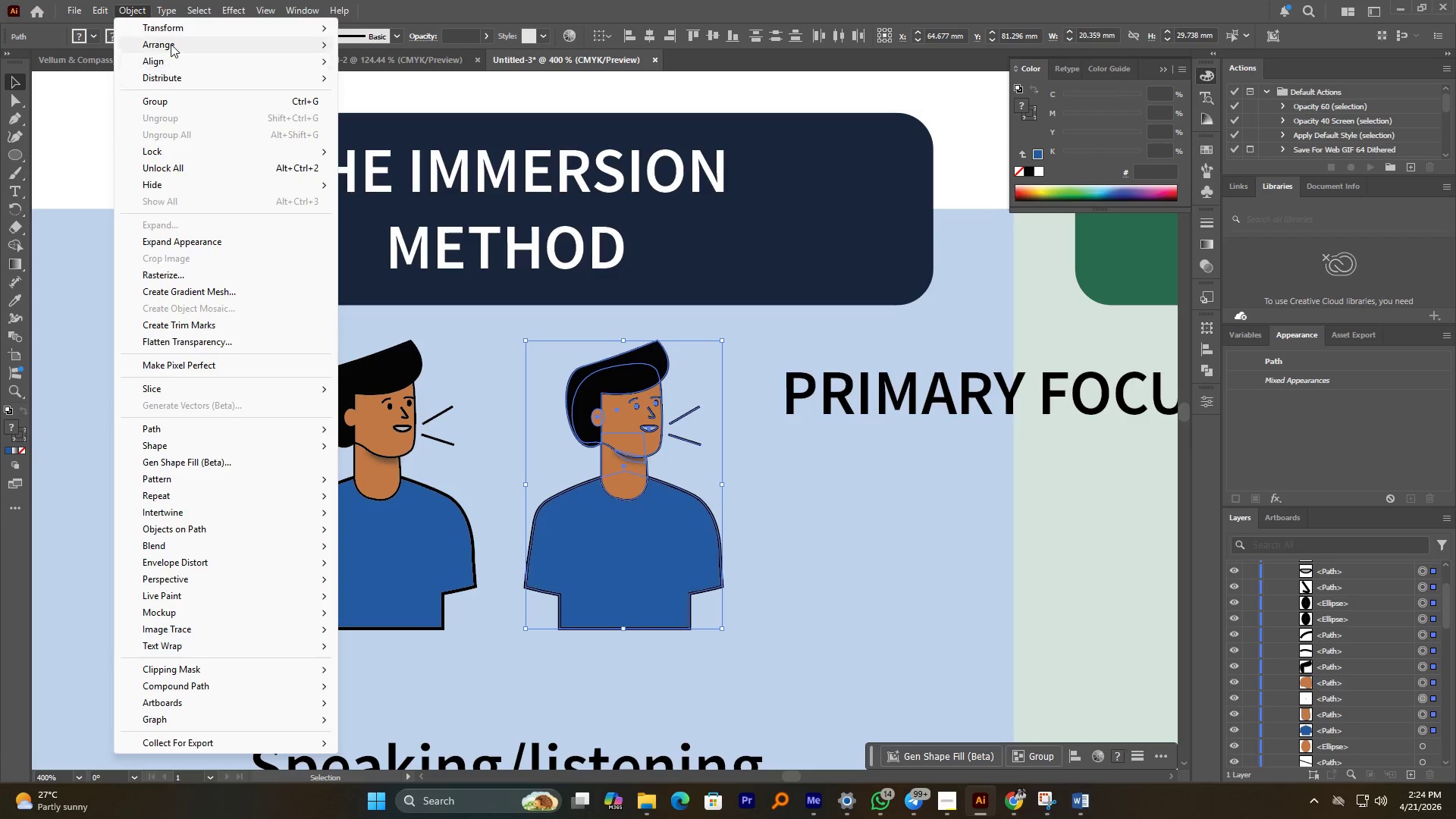 
left_click([174, 32])
 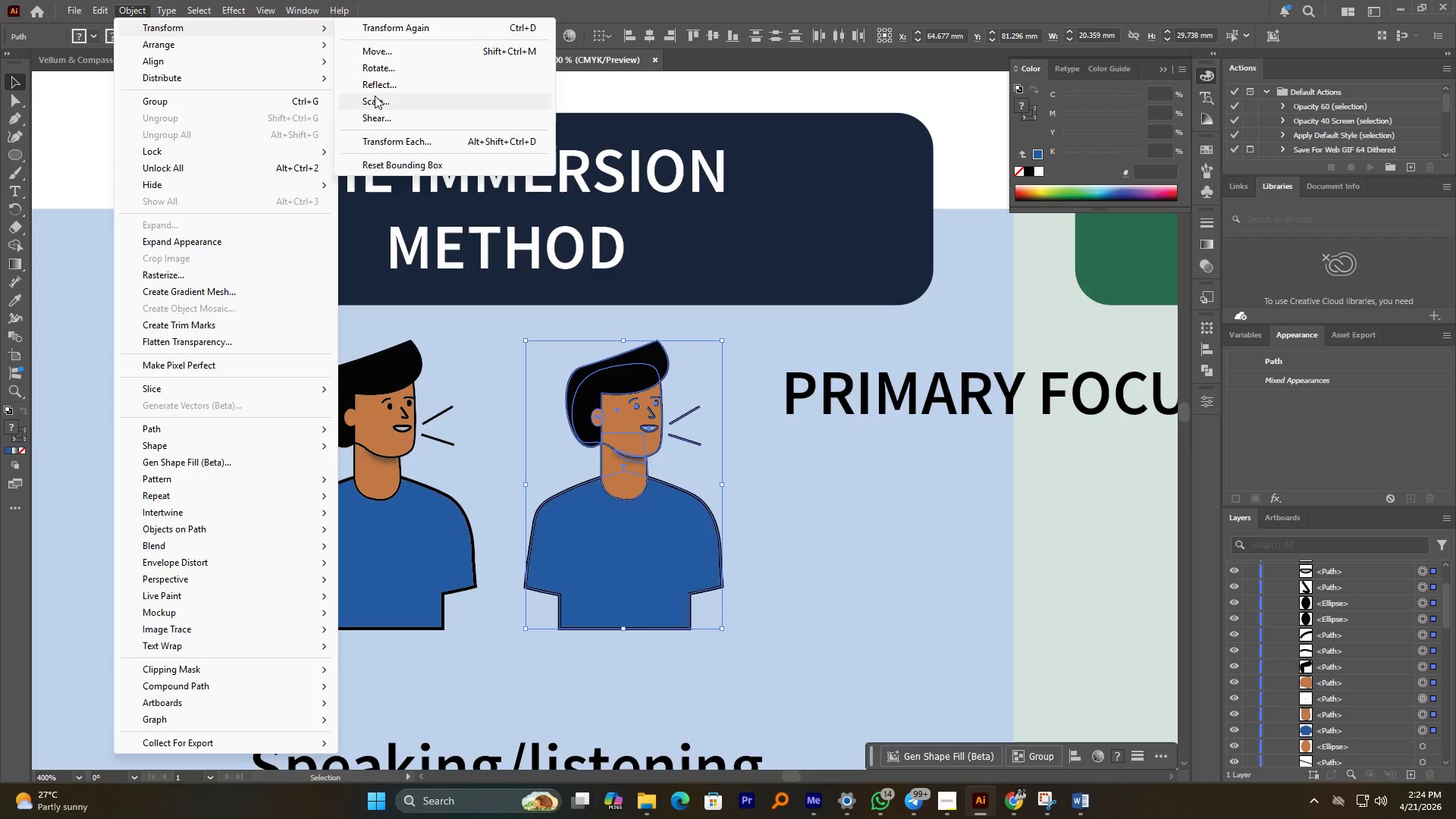 
left_click([379, 86])
 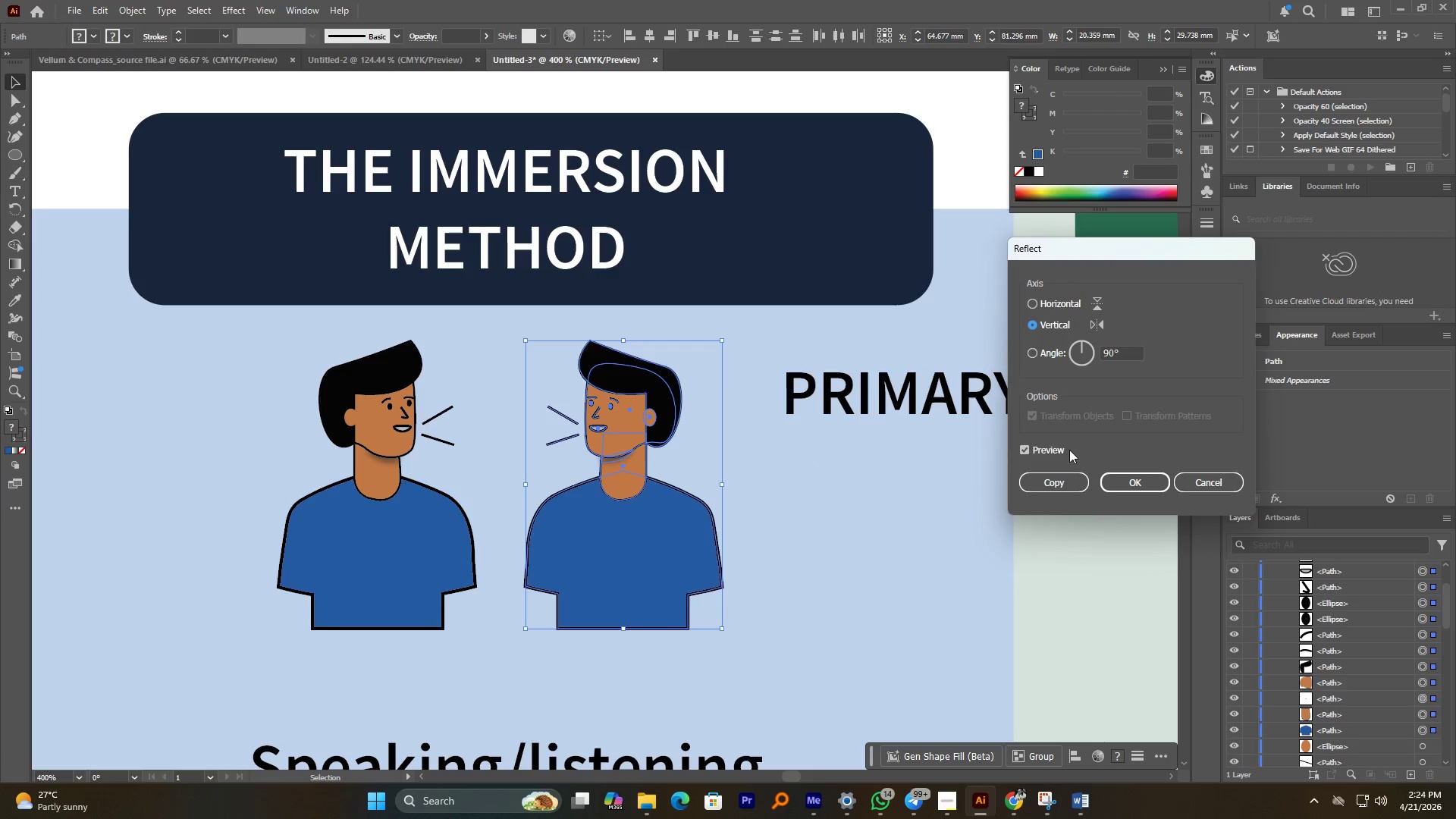 
left_click([1123, 482])
 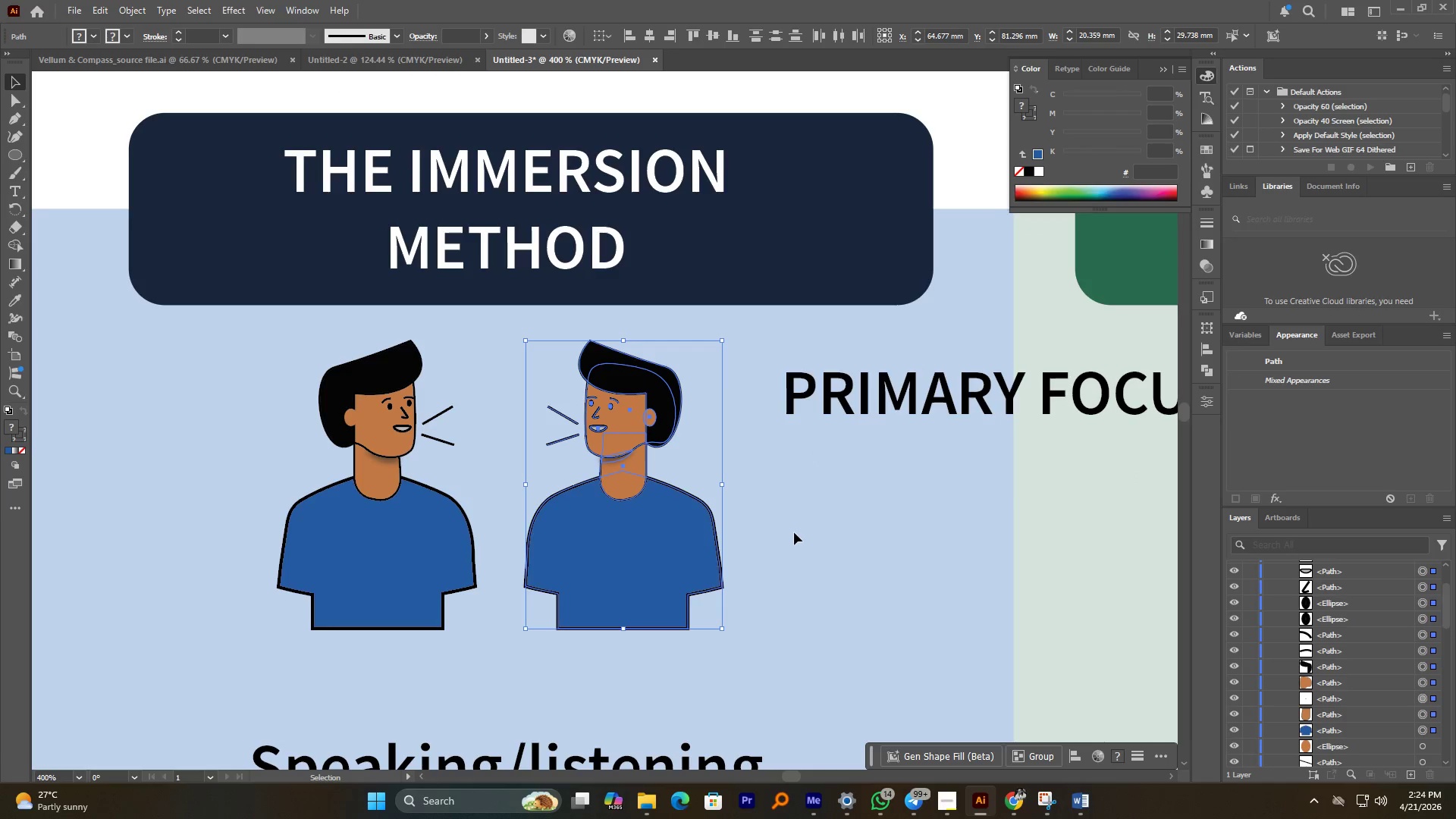 
hold_key(key=AltLeft, duration=1.14)
 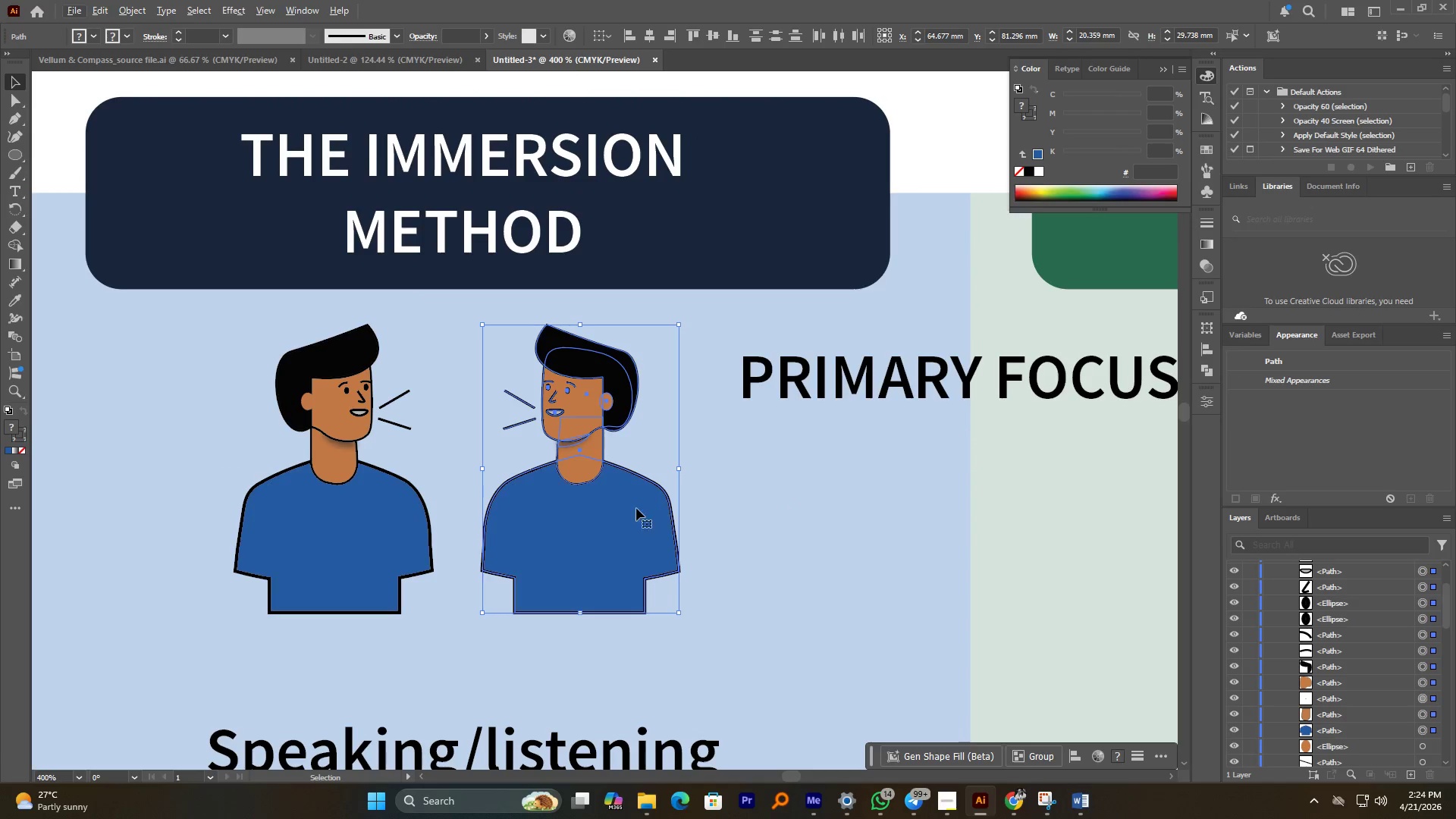 
left_click_drag(start_coordinate=[630, 510], to_coordinate=[692, 510])
 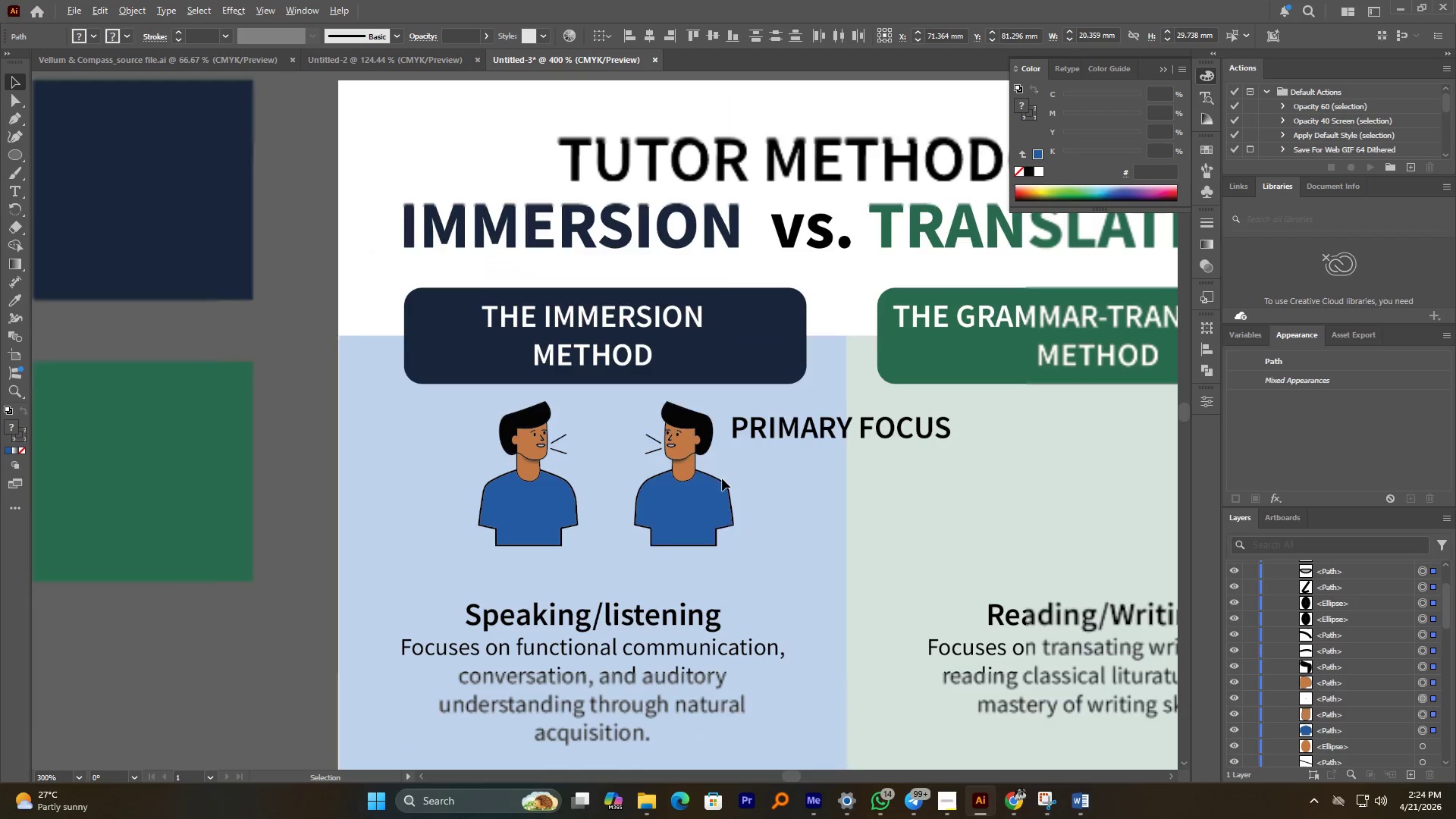 
hold_key(key=ShiftLeft, duration=1.38)
 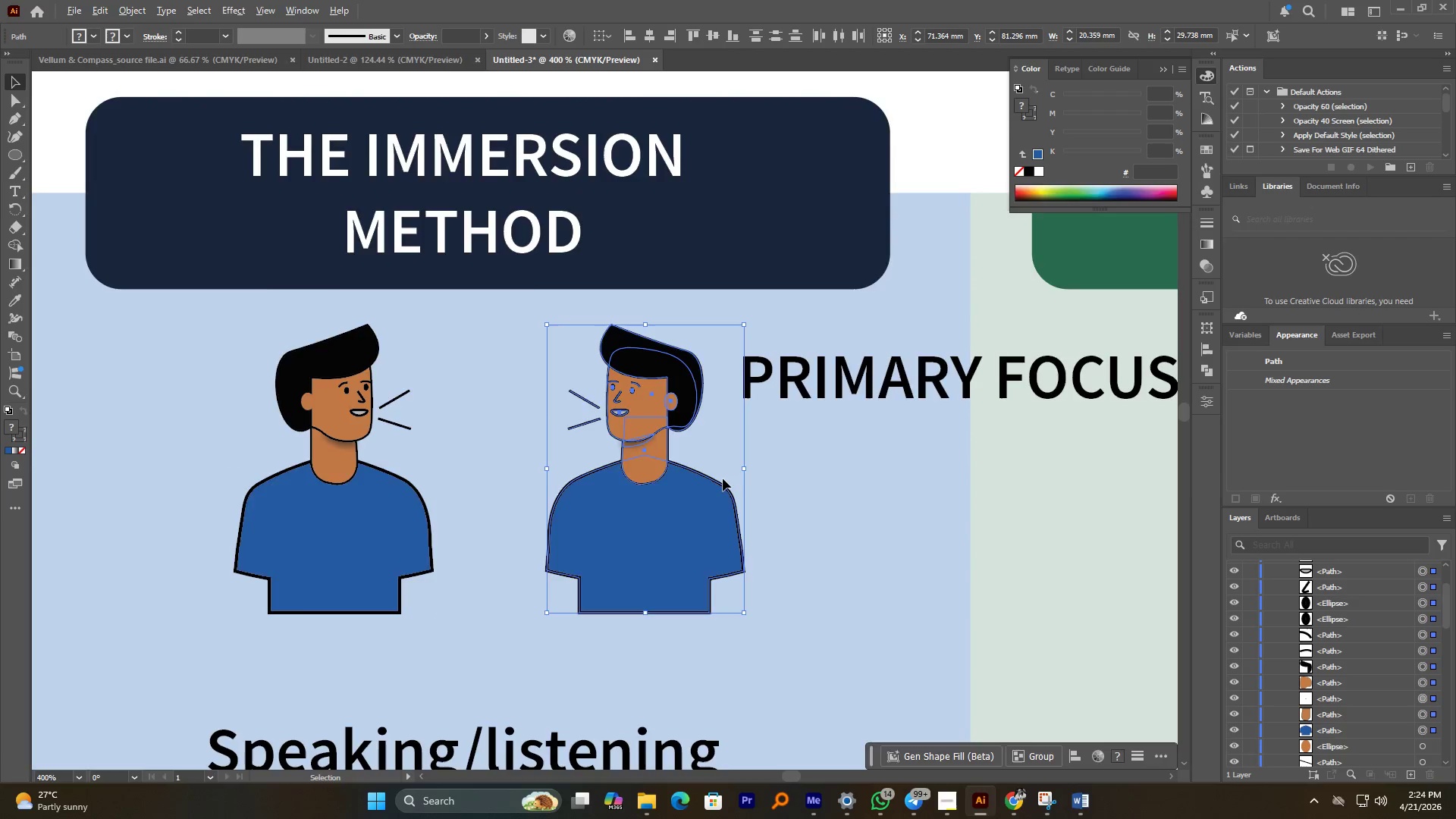 
hold_key(key=AltLeft, duration=2.42)
scroll: coordinate [723, 479], scroll_direction: down, amount: 2.0
 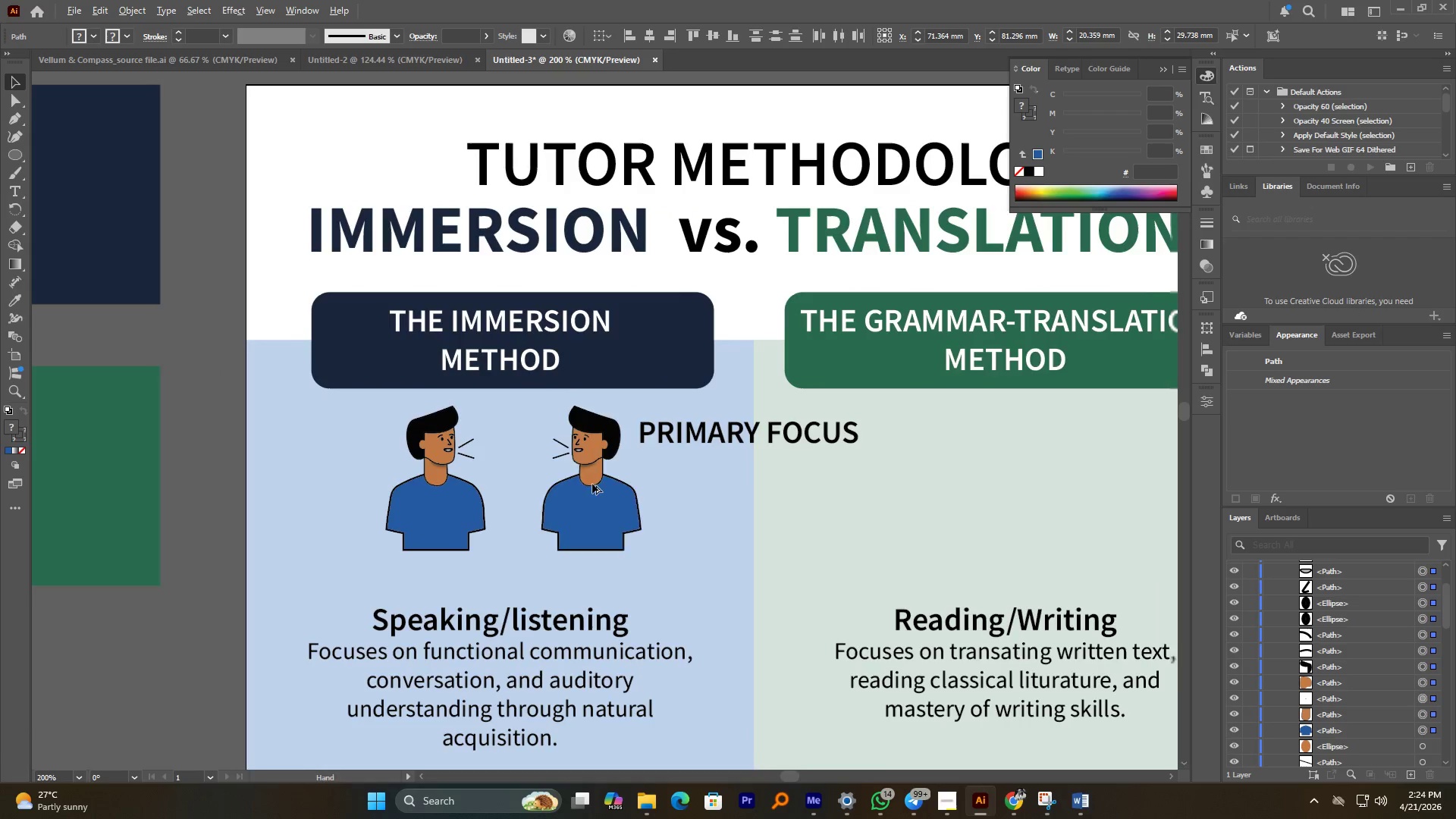 
scroll: coordinate [581, 463], scroll_direction: up, amount: 3.0
 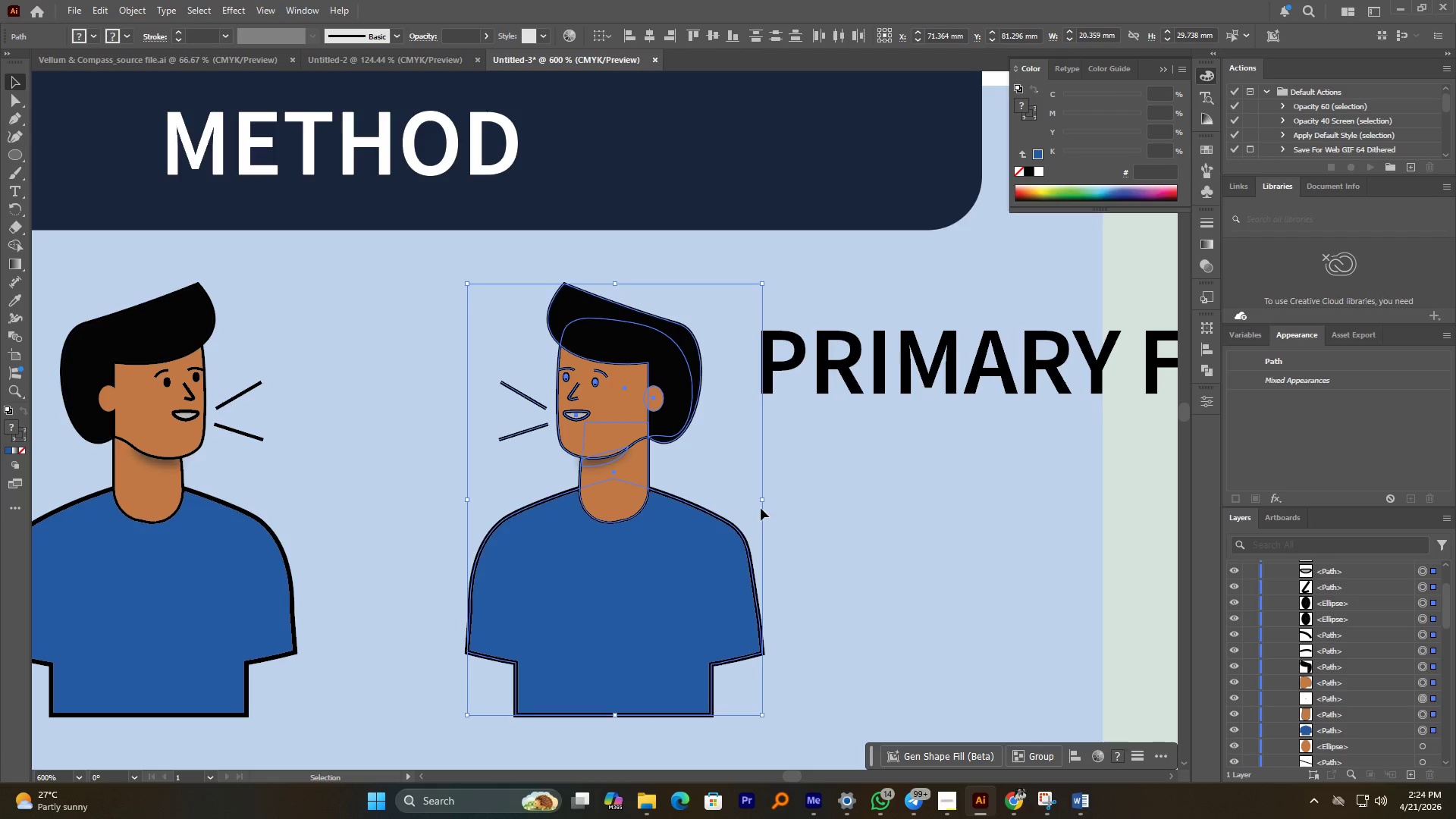 
left_click([690, 345])
 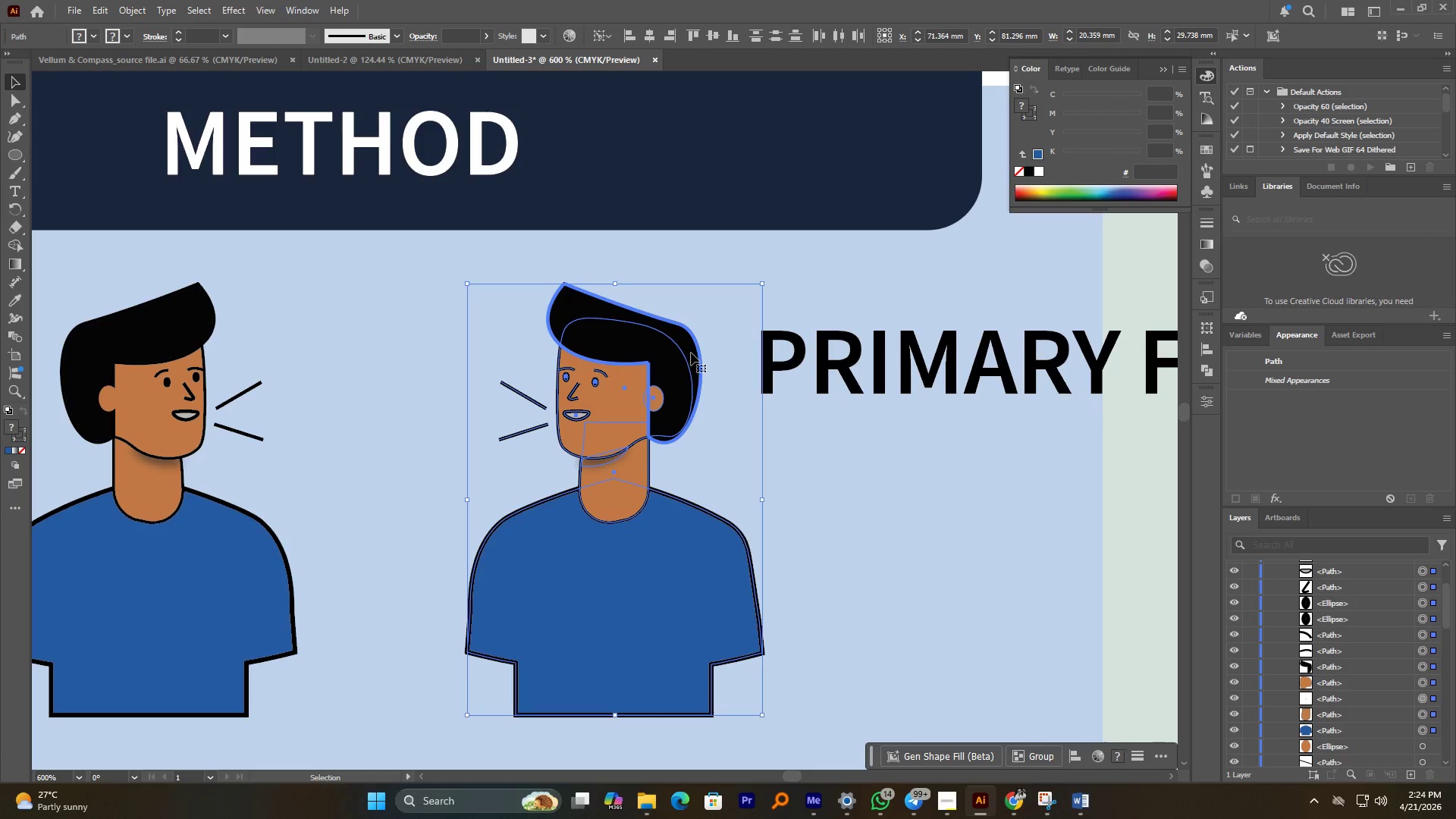 
hold_key(key=AltLeft, duration=0.66)
 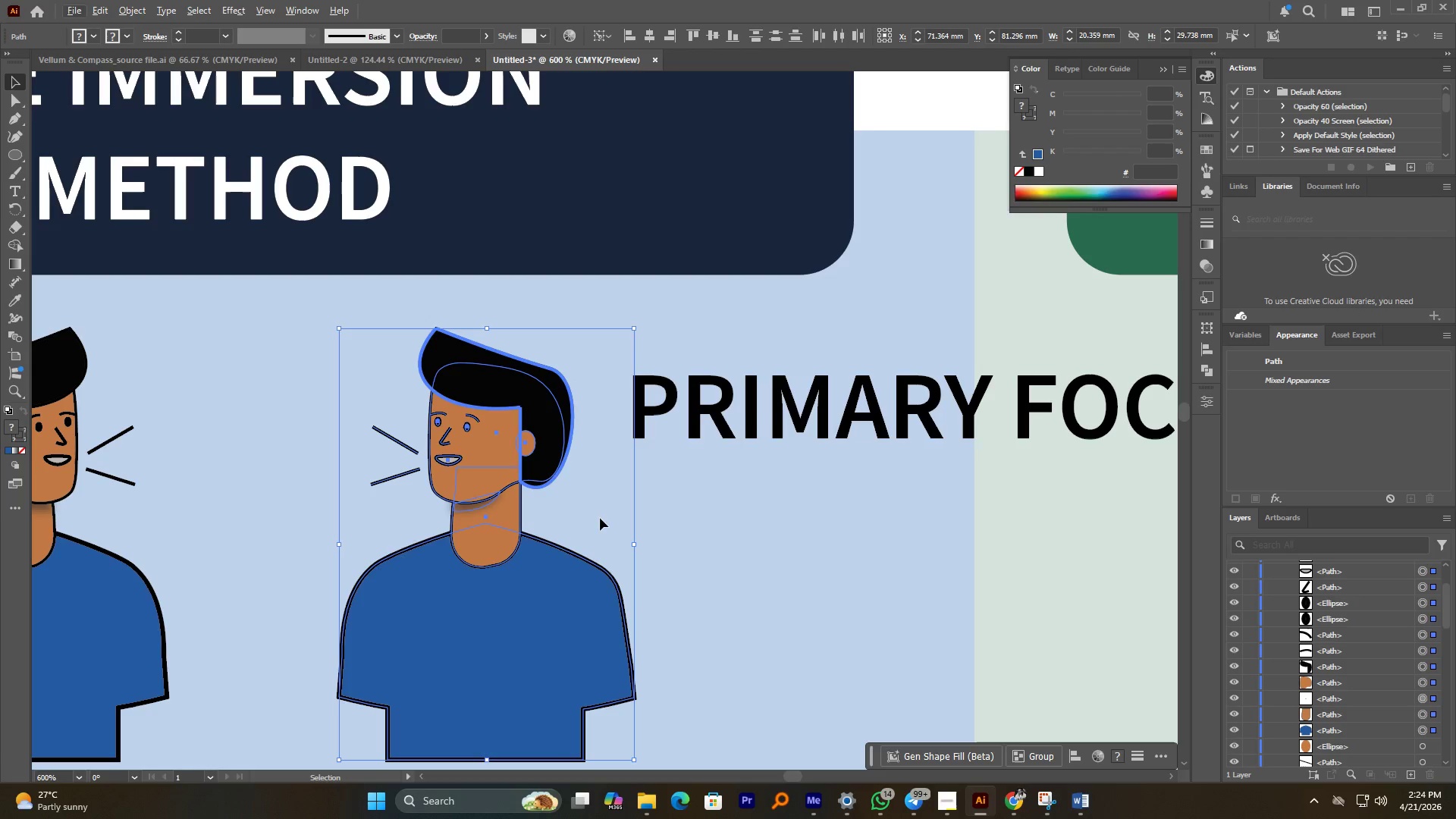 
left_click([608, 506])
 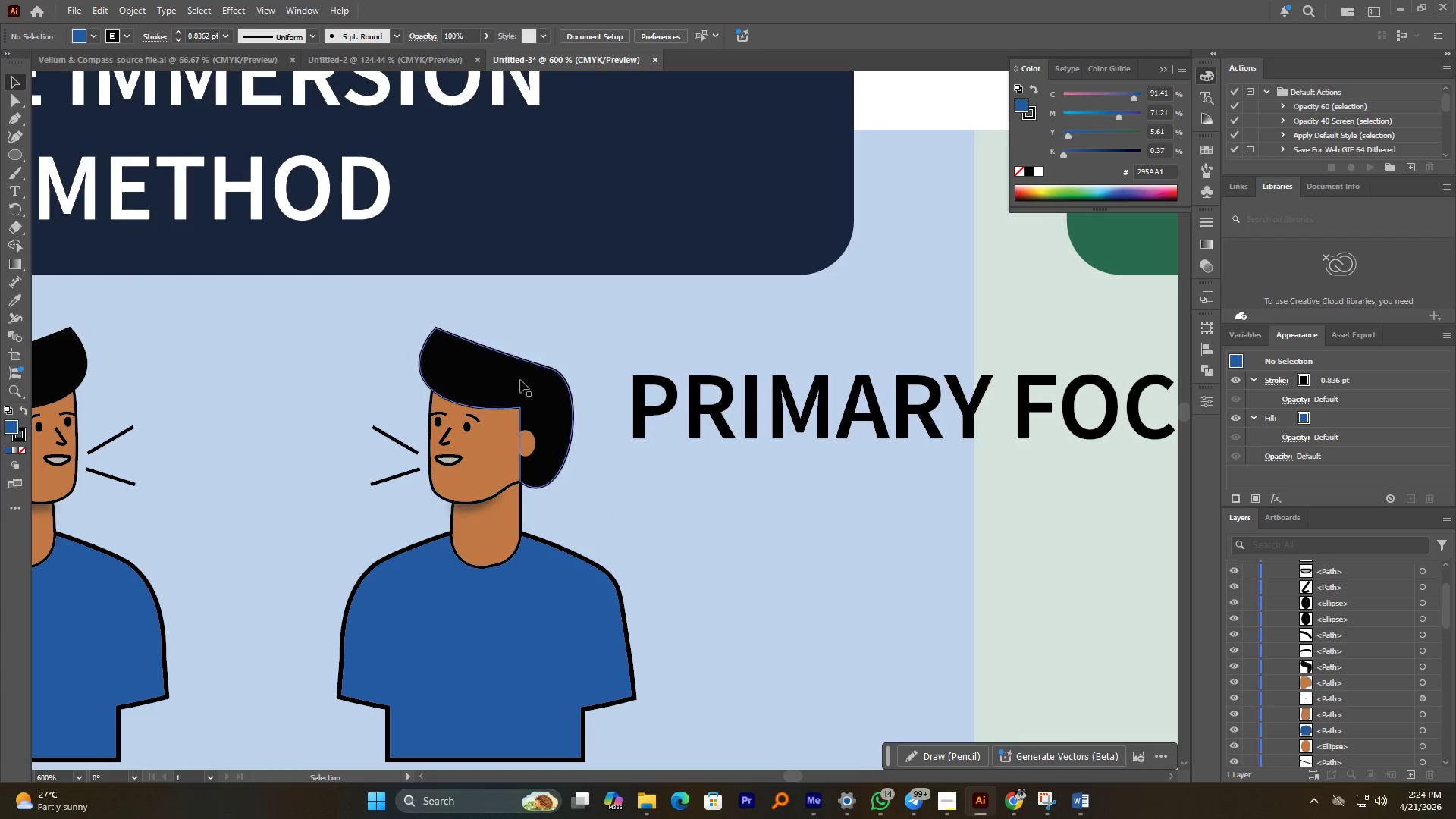 
left_click([524, 373])
 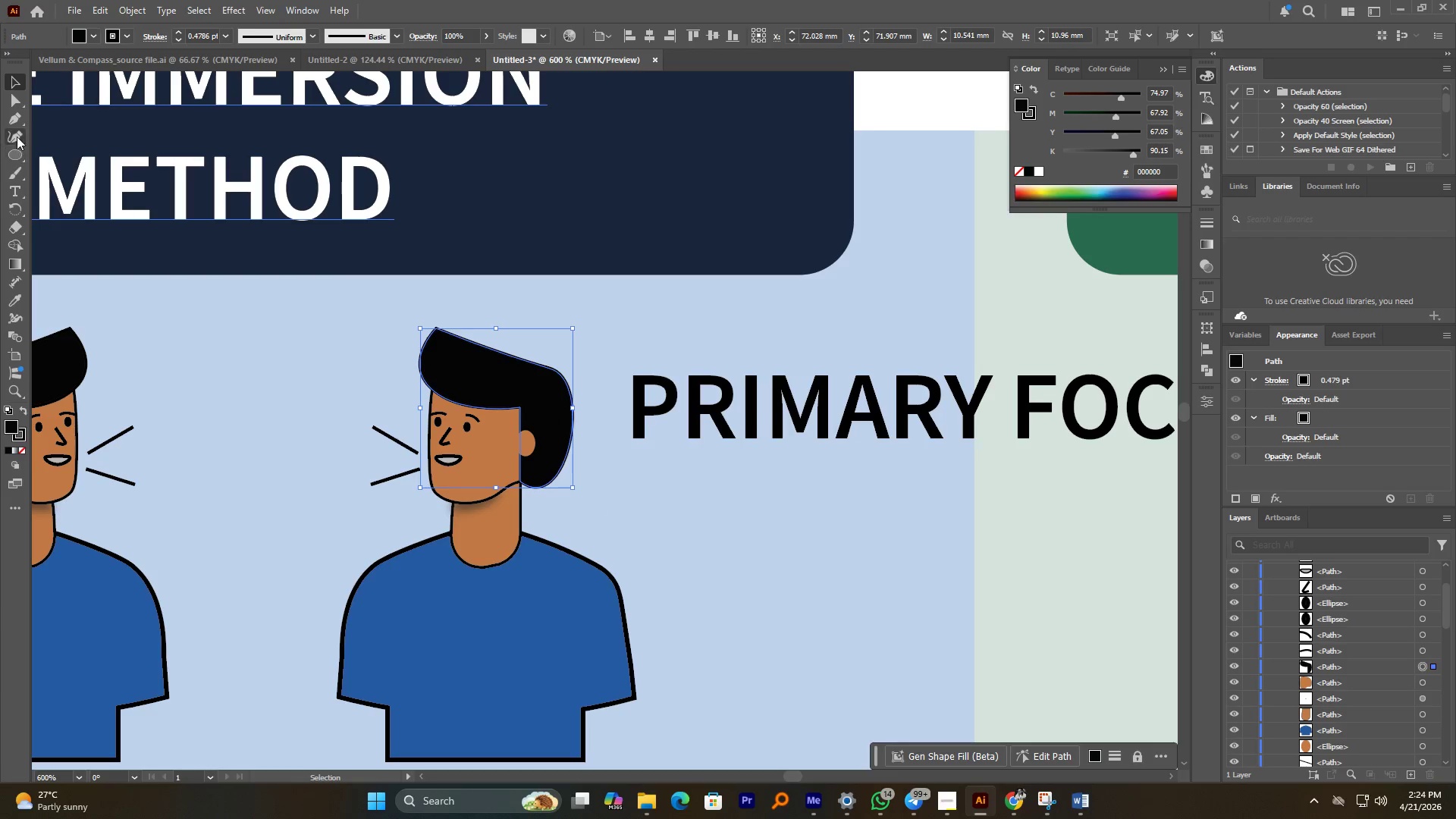 
left_click([17, 140])
 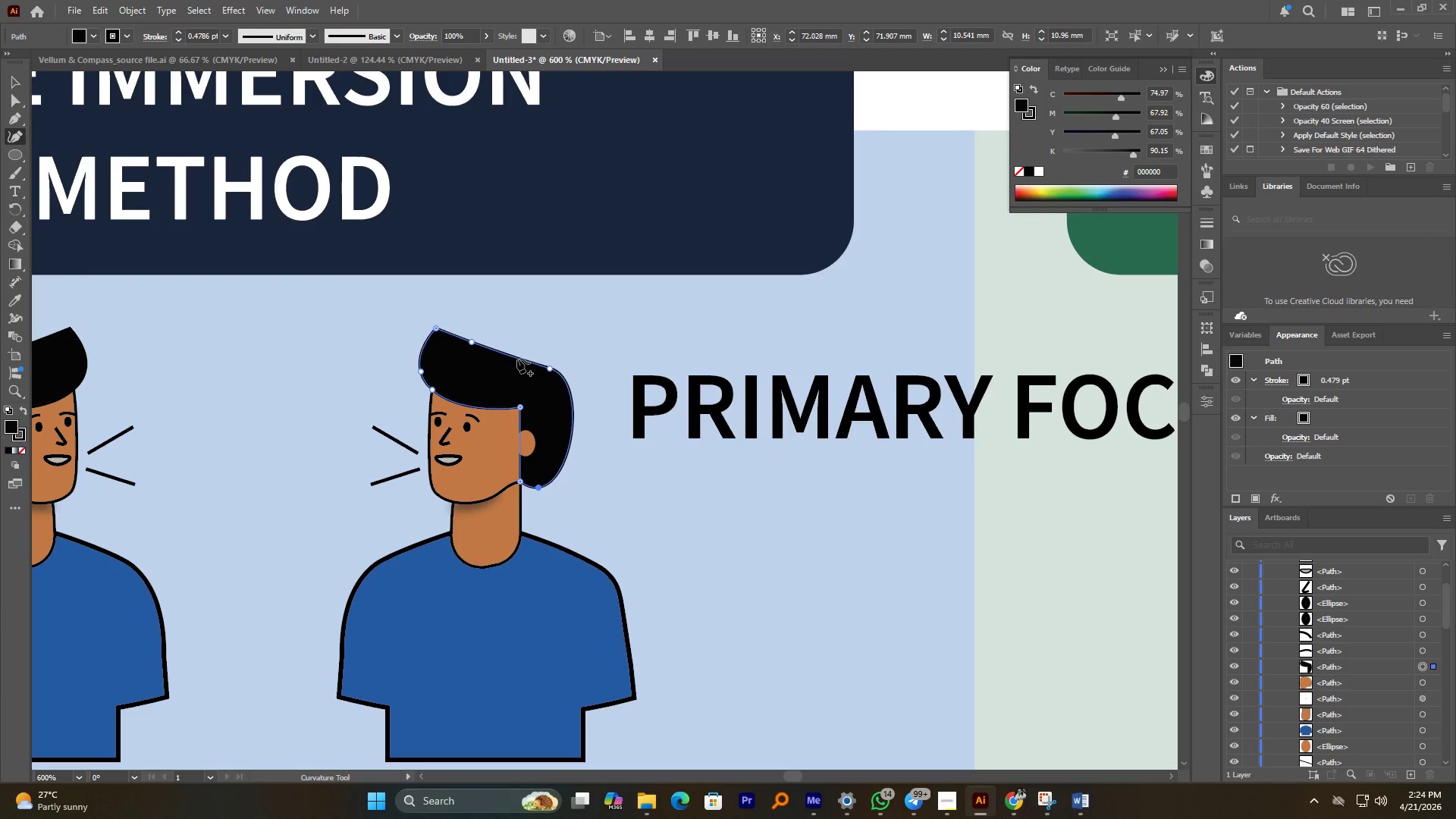 
left_click_drag(start_coordinate=[517, 359], to_coordinate=[519, 344])
 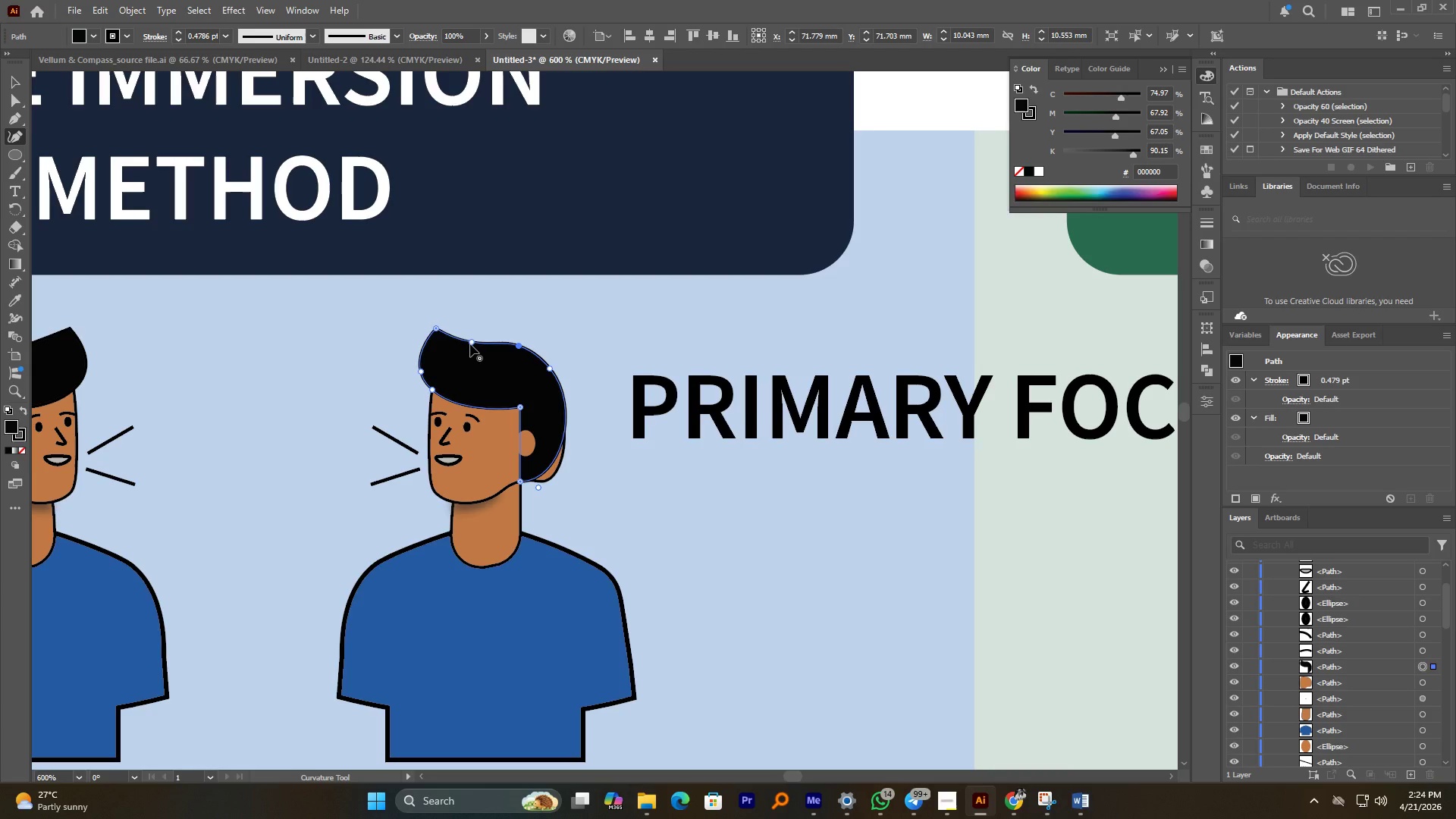 
hold_key(key=AltLeft, duration=0.88)
 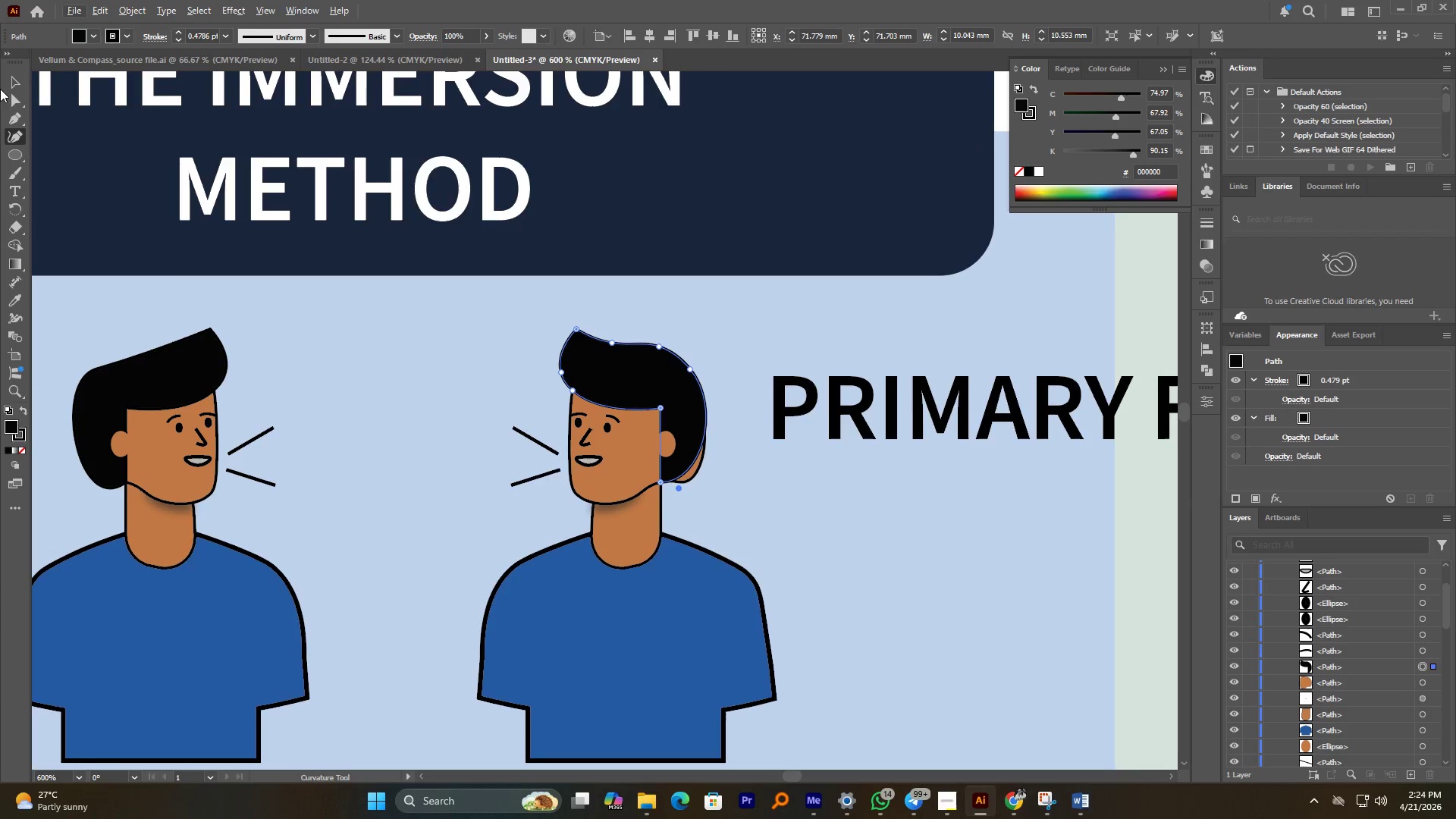 
left_click([8, 81])
 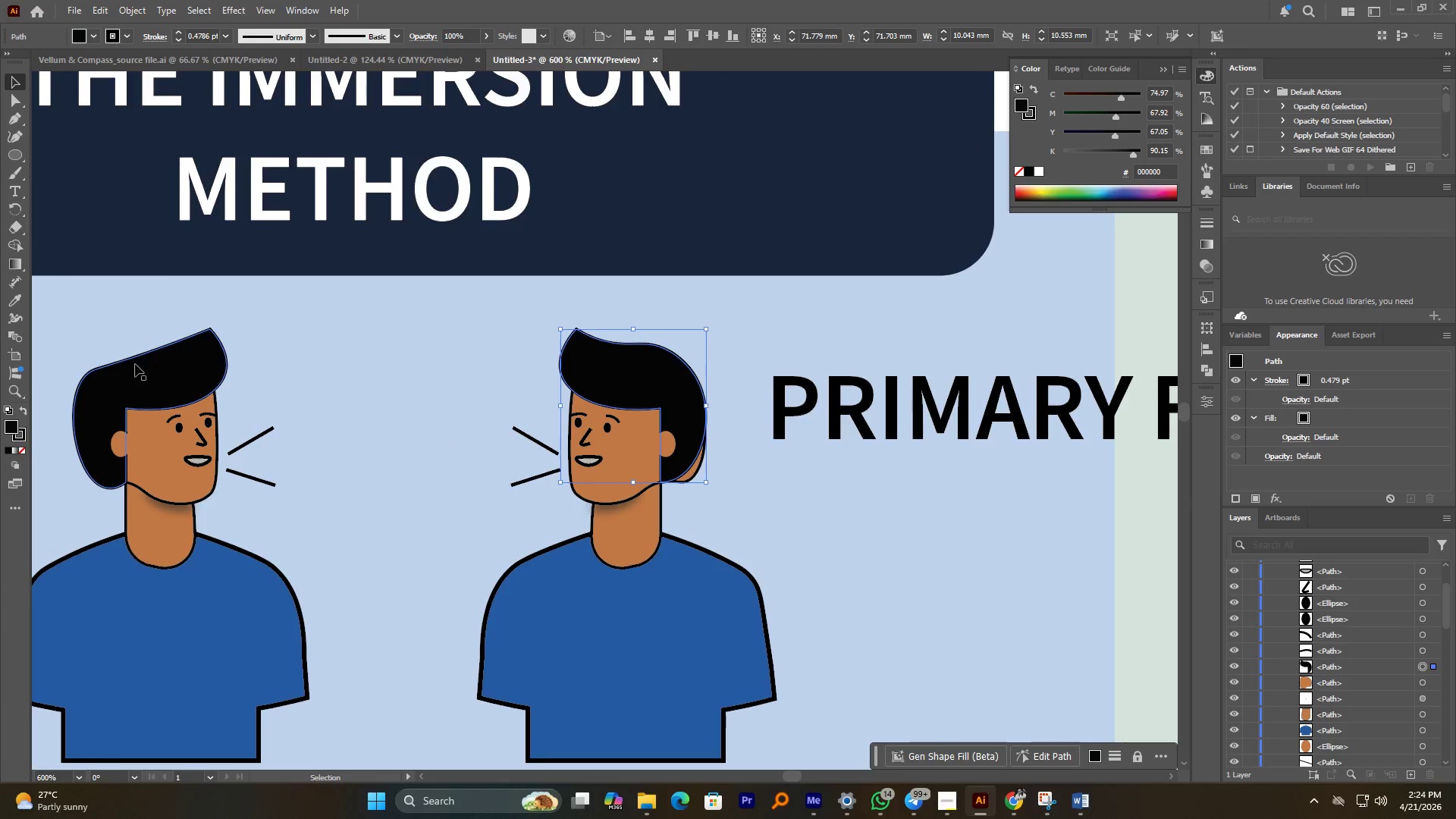 
left_click([136, 363])
 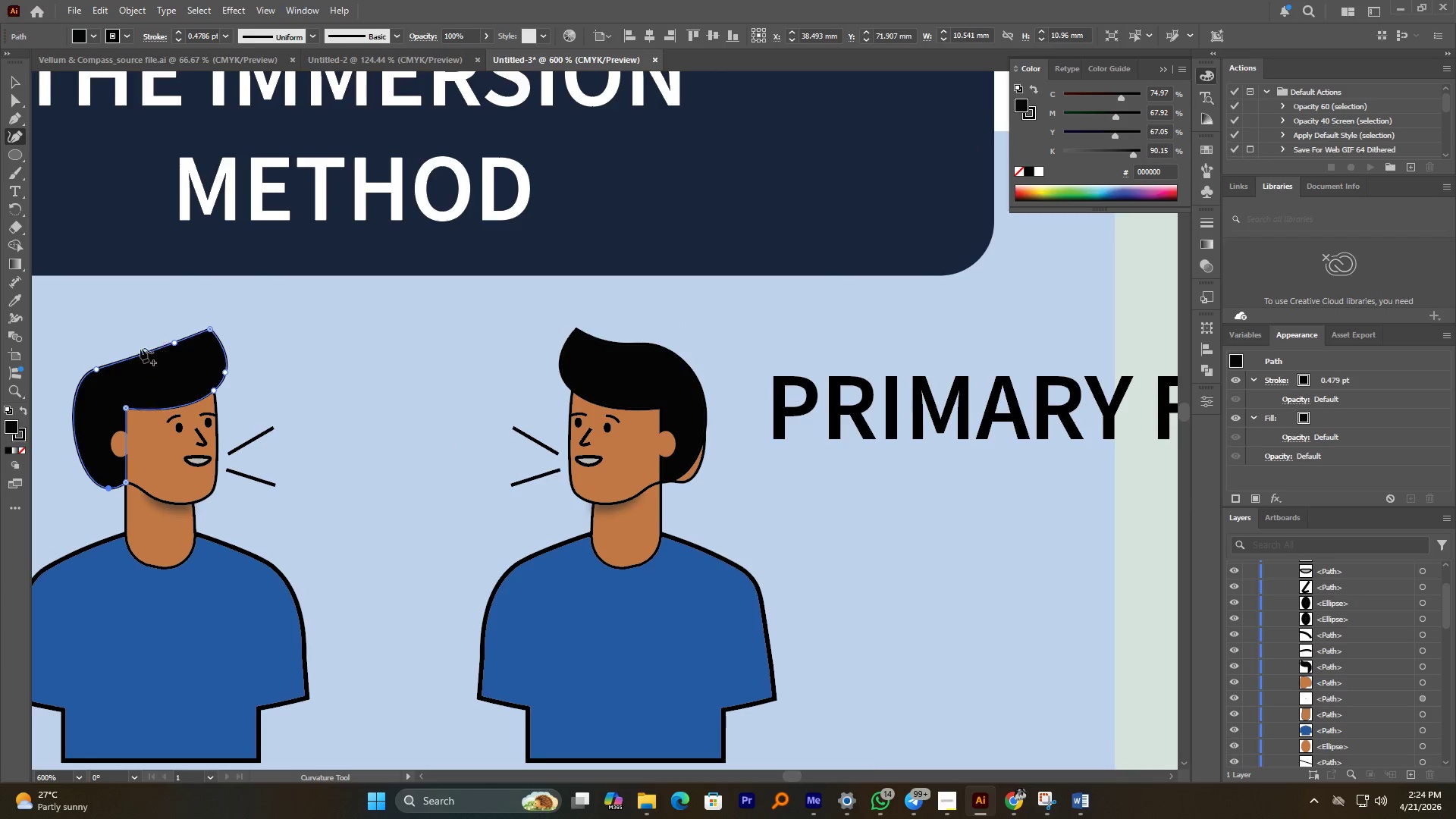 
left_click_drag(start_coordinate=[135, 353], to_coordinate=[134, 341])
 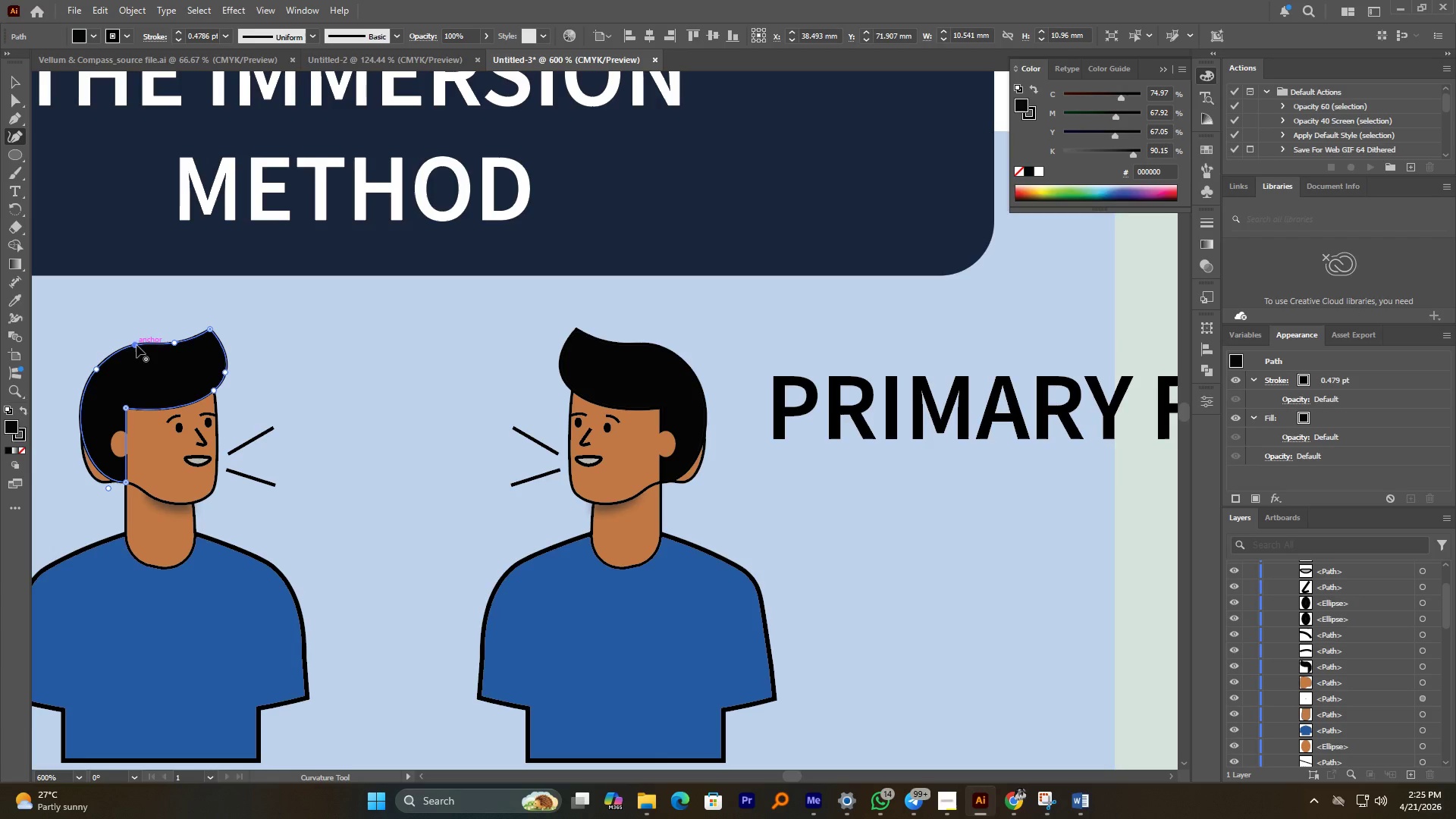 
hold_key(key=AltLeft, duration=0.69)
 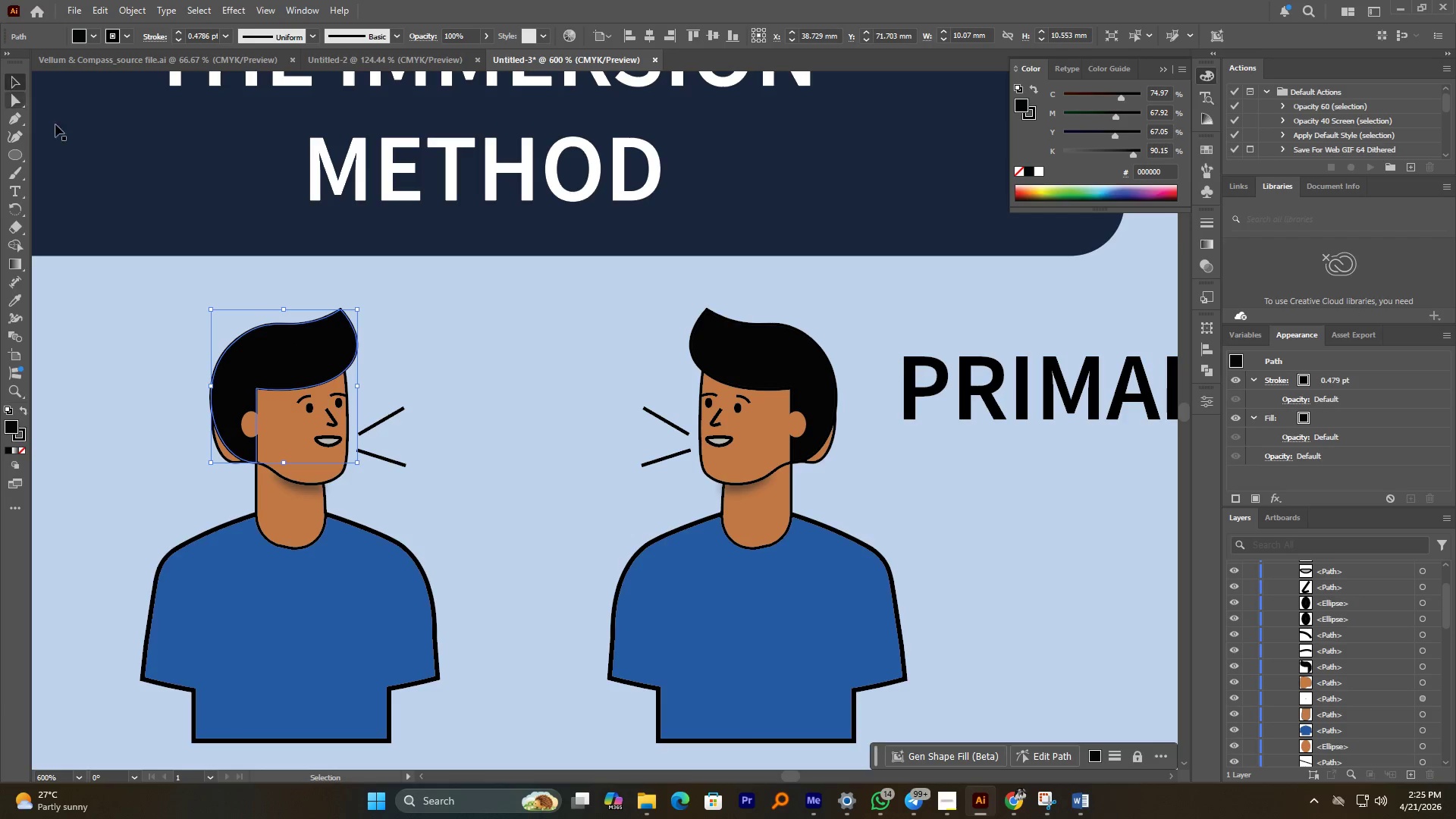 
left_click([148, 344])
 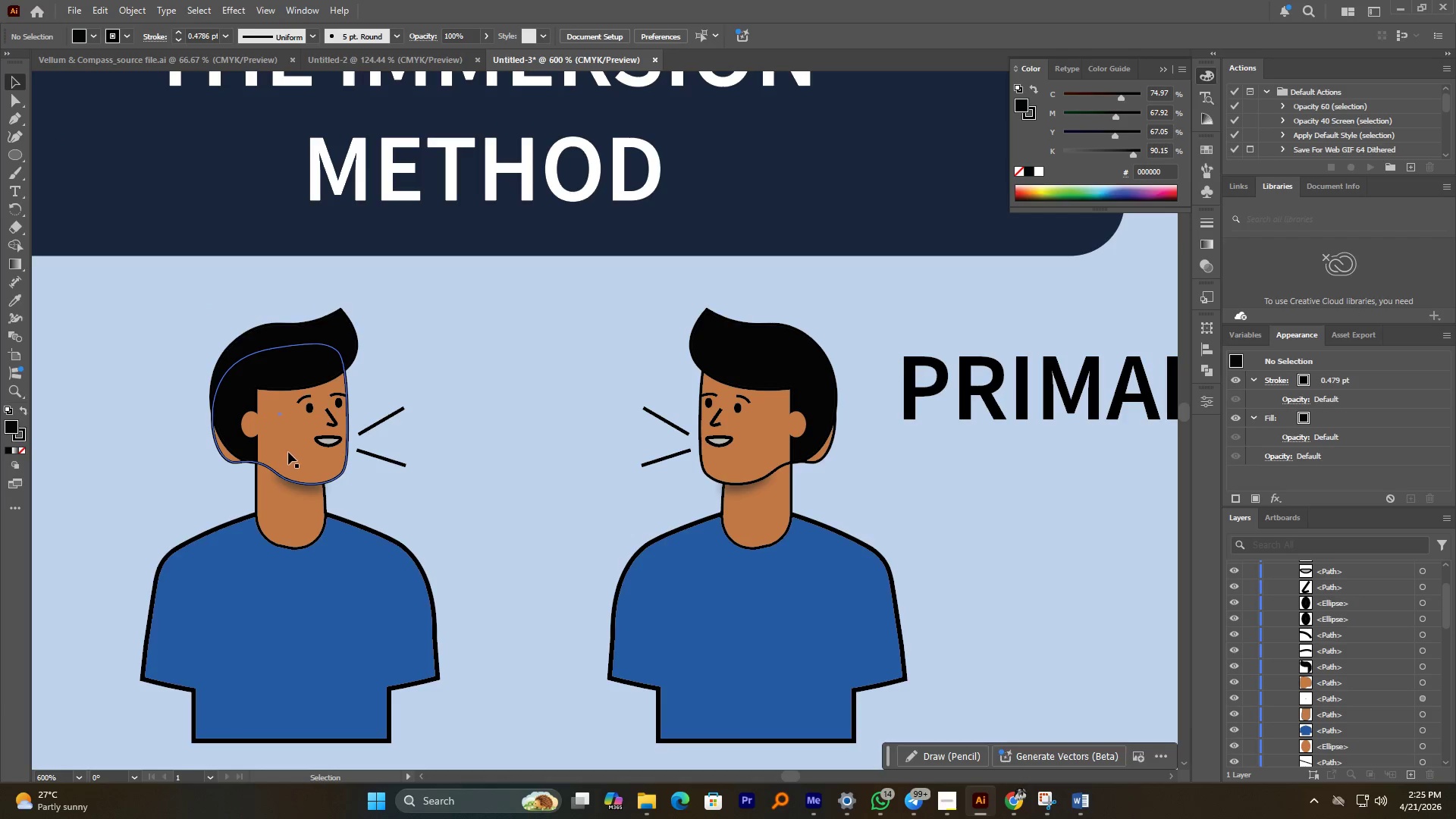 
left_click([290, 460])
 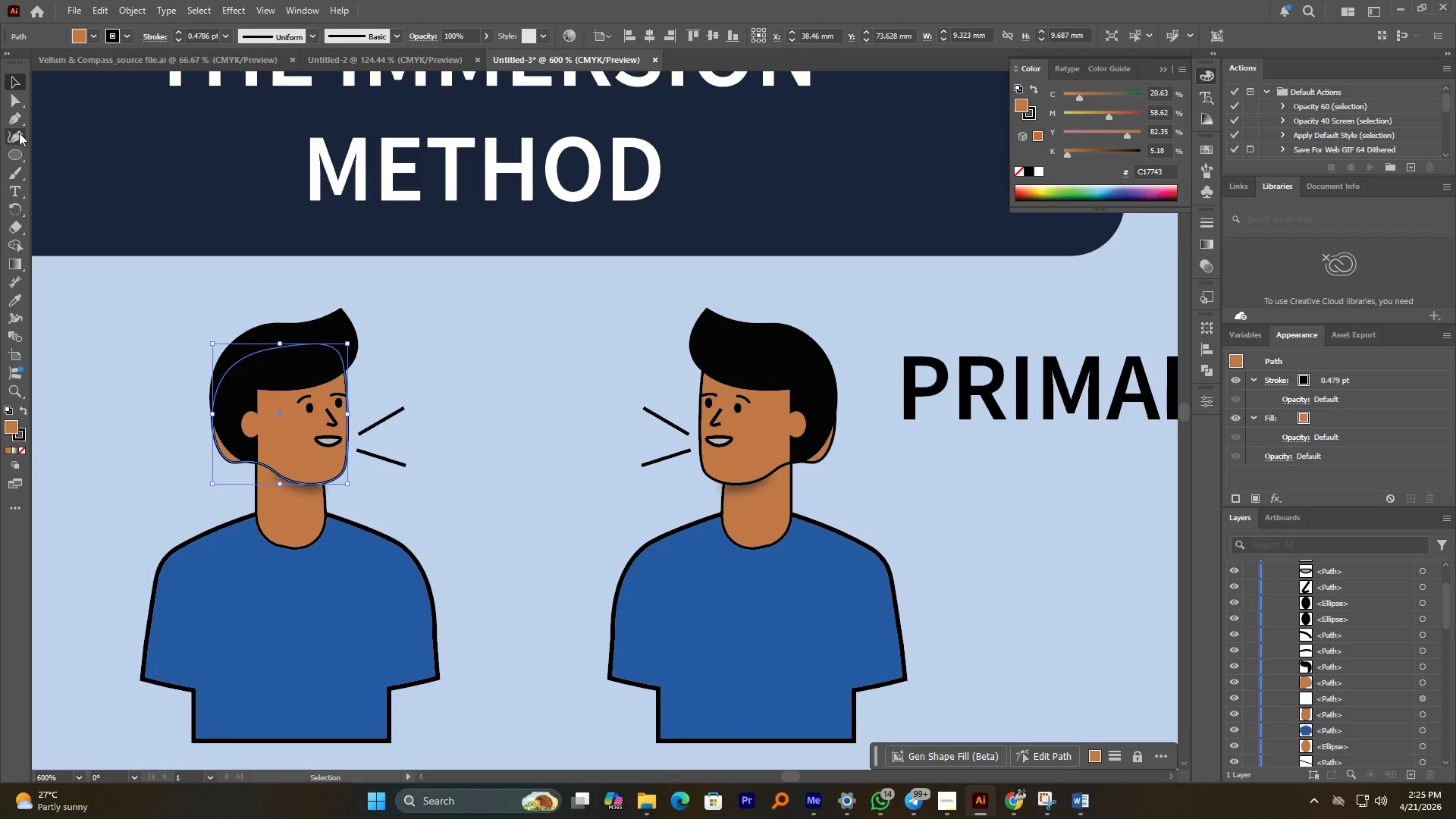 
left_click_drag(start_coordinate=[17, 136], to_coordinate=[17, 141])
 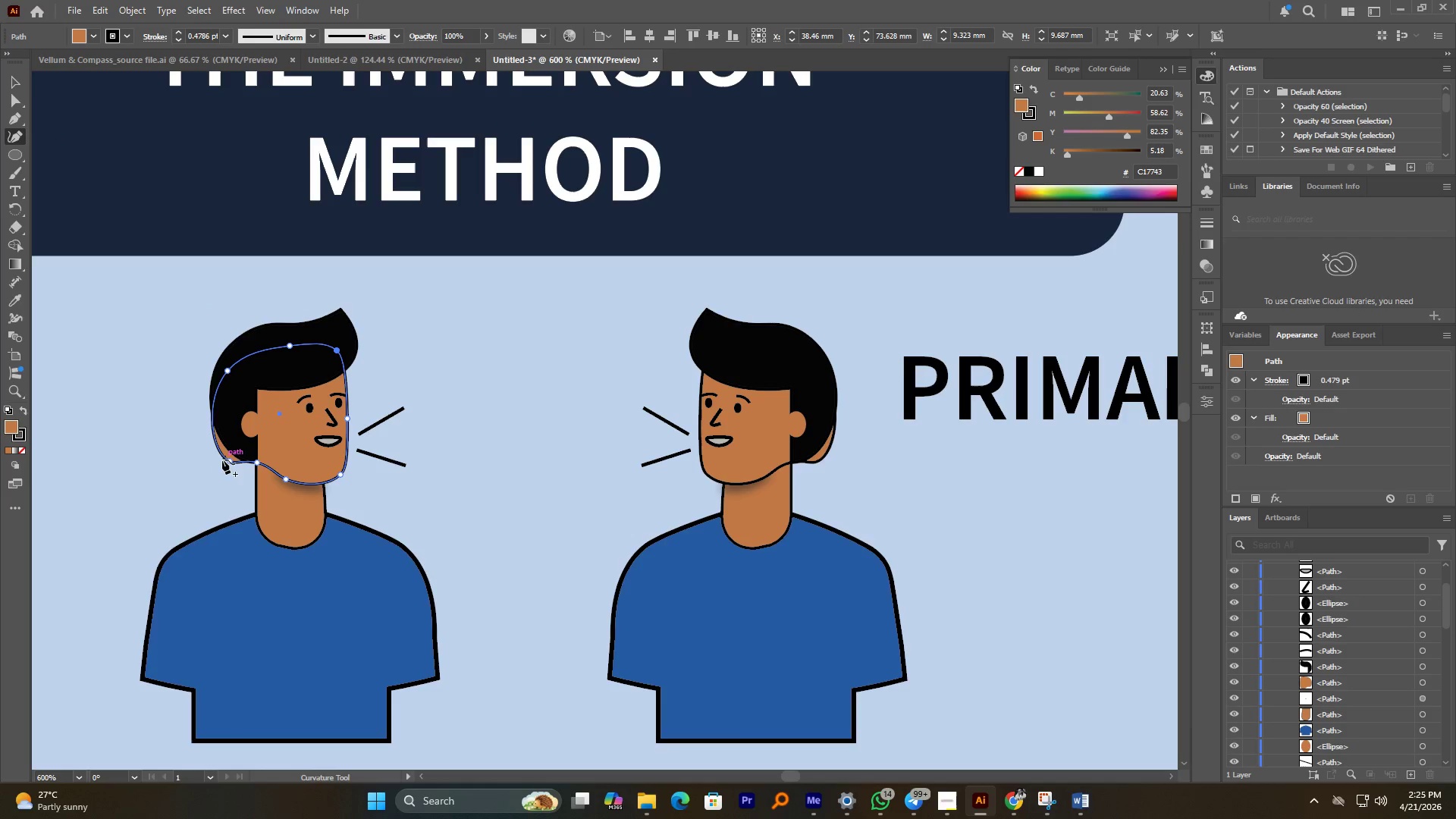 
left_click_drag(start_coordinate=[226, 460], to_coordinate=[235, 450])
 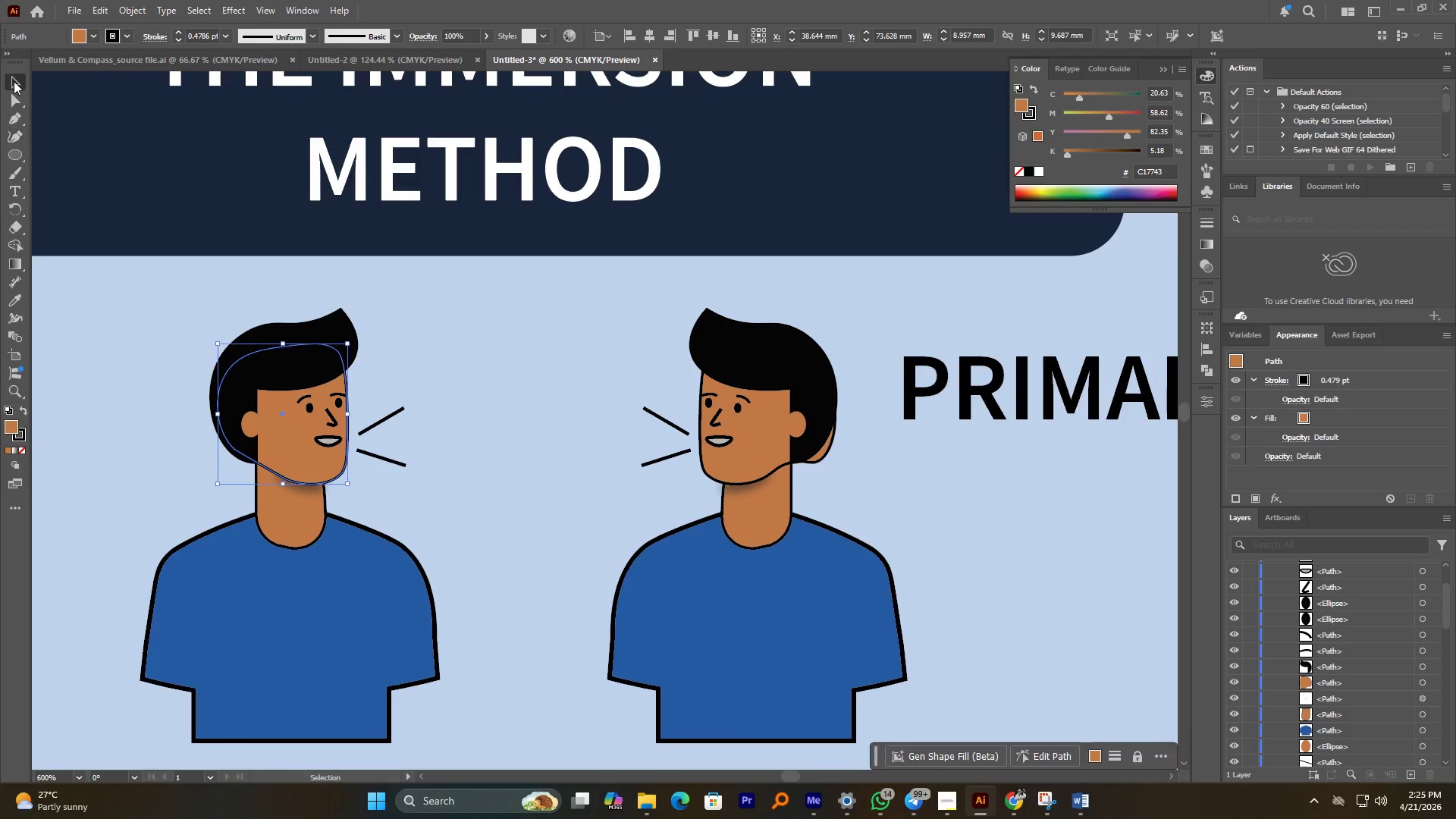 
double_click([116, 313])
 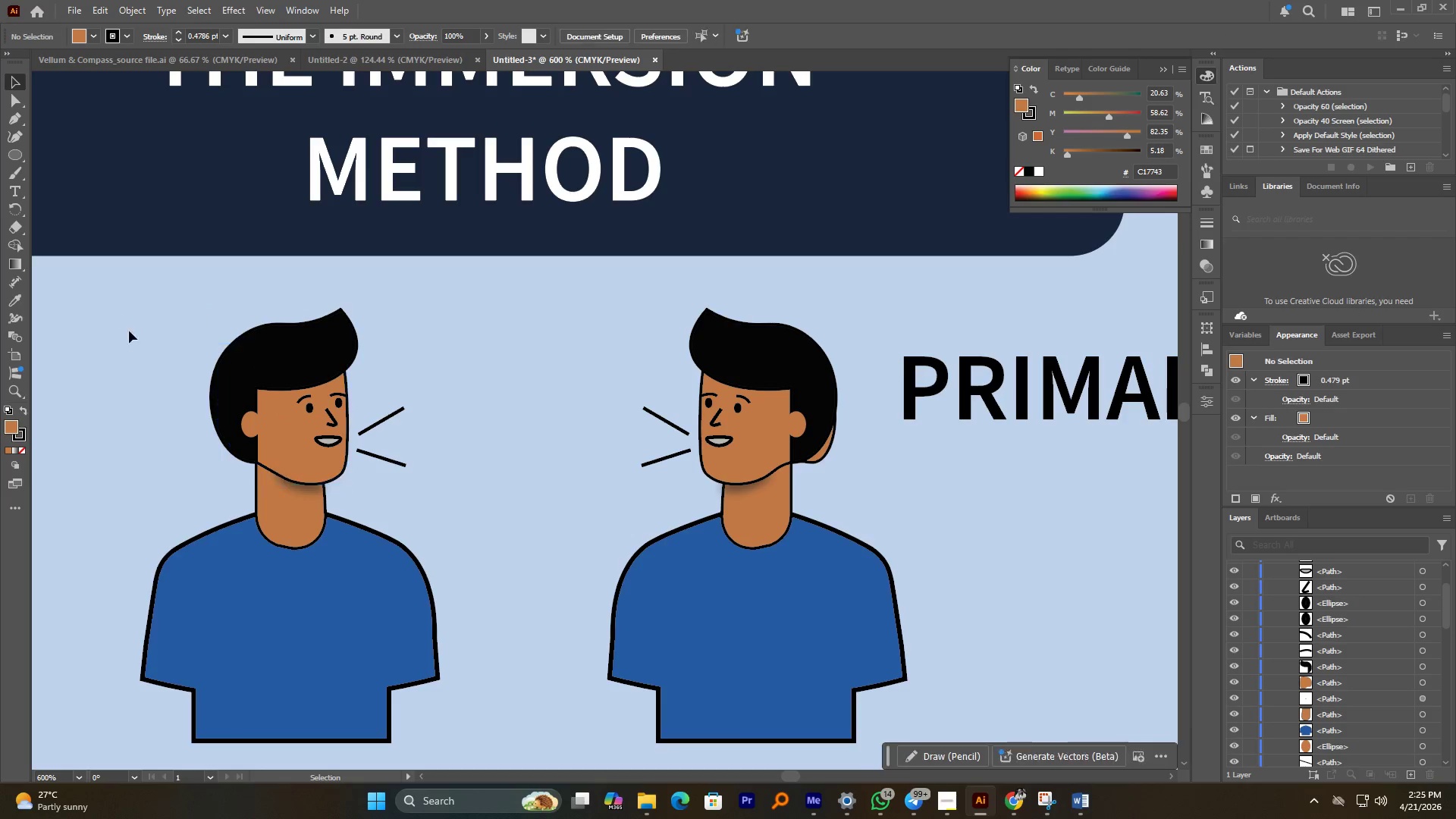 
hold_key(key=AltLeft, duration=1.52)
 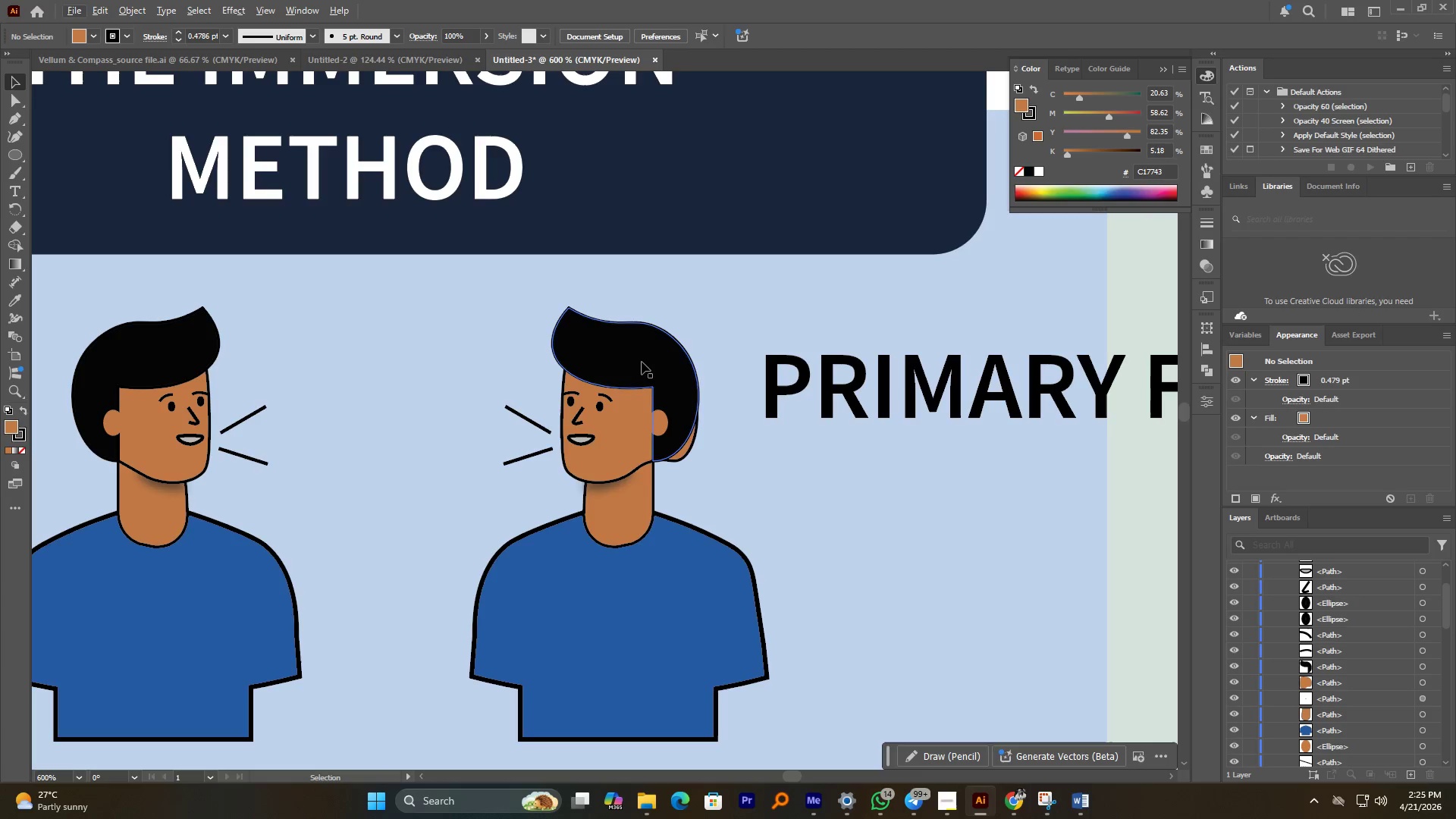 
left_click([641, 356])
 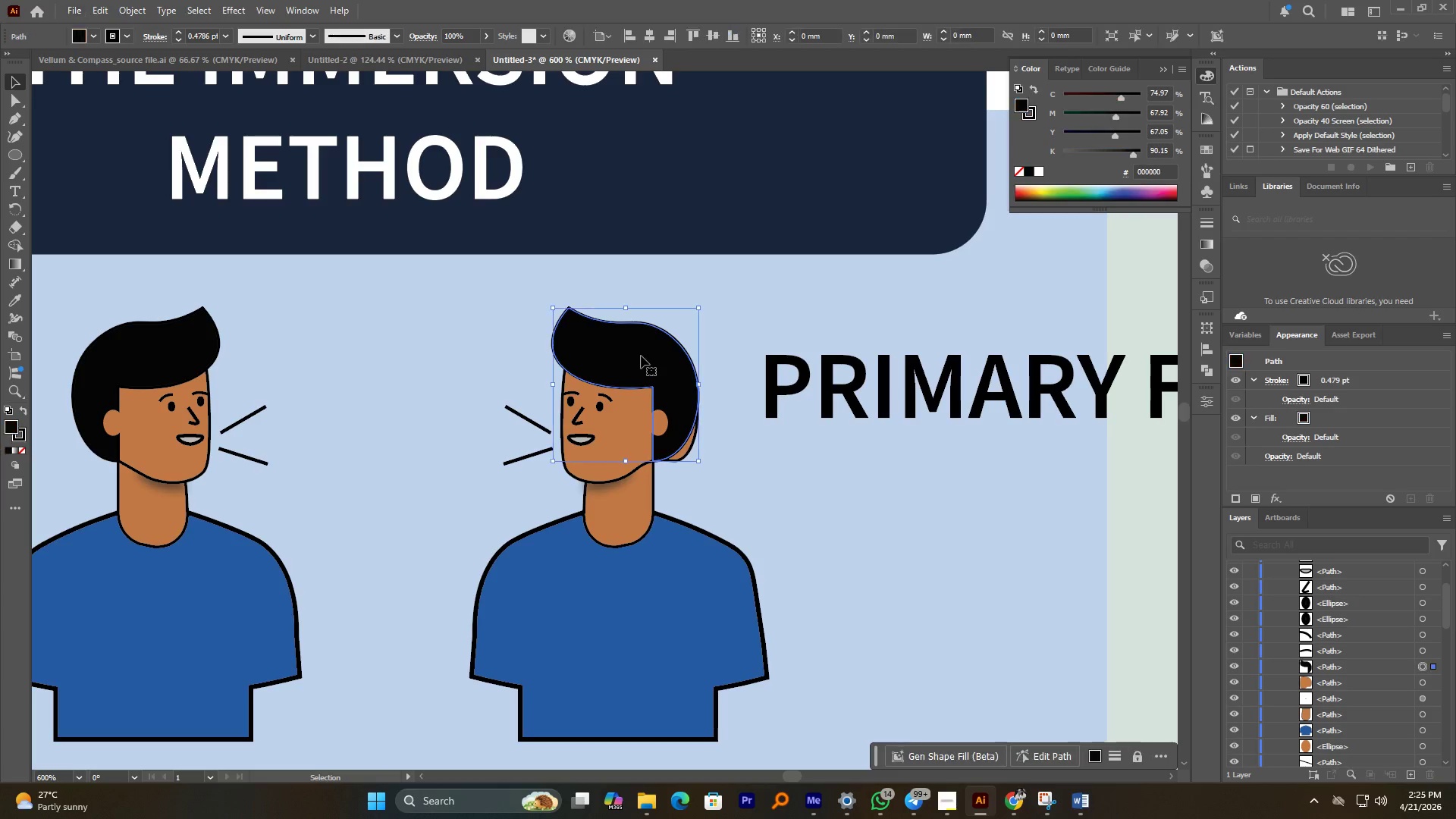 
hold_key(key=AltLeft, duration=1.41)
scroll: coordinate [511, 394], scroll_direction: up, amount: 1.0
 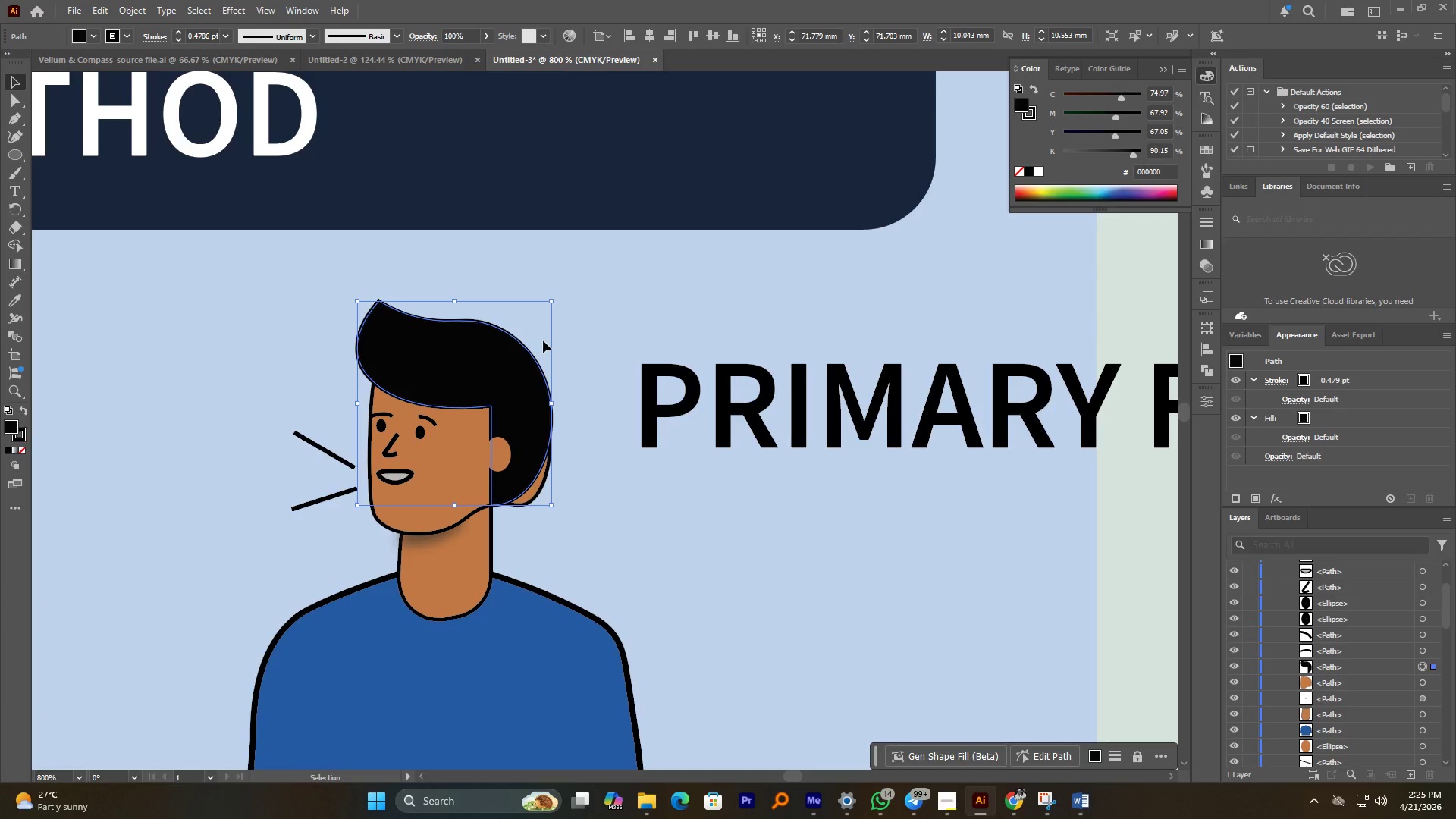 
wait(12.12)
 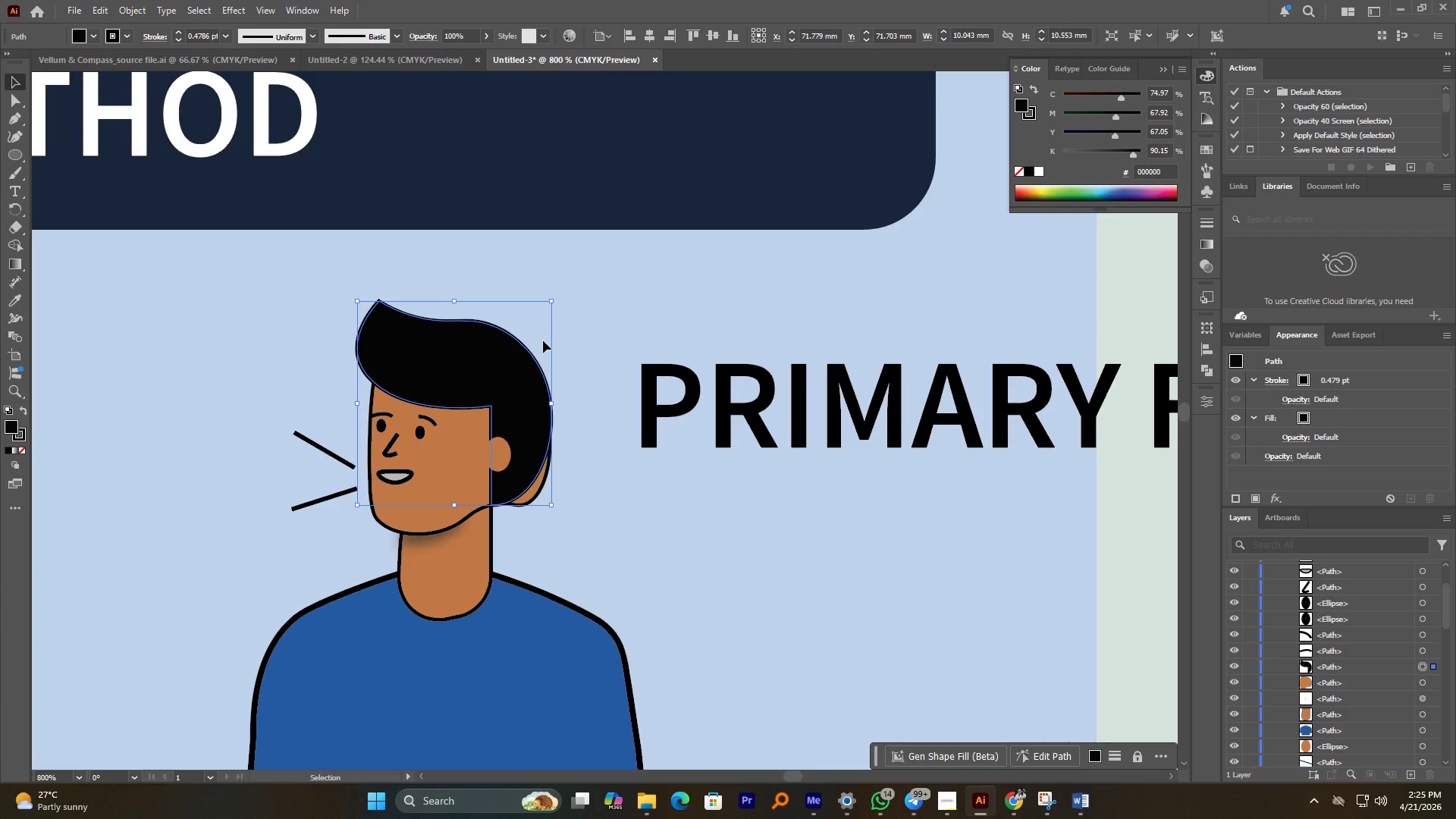 
hold_key(key=AltLeft, duration=1.98)
 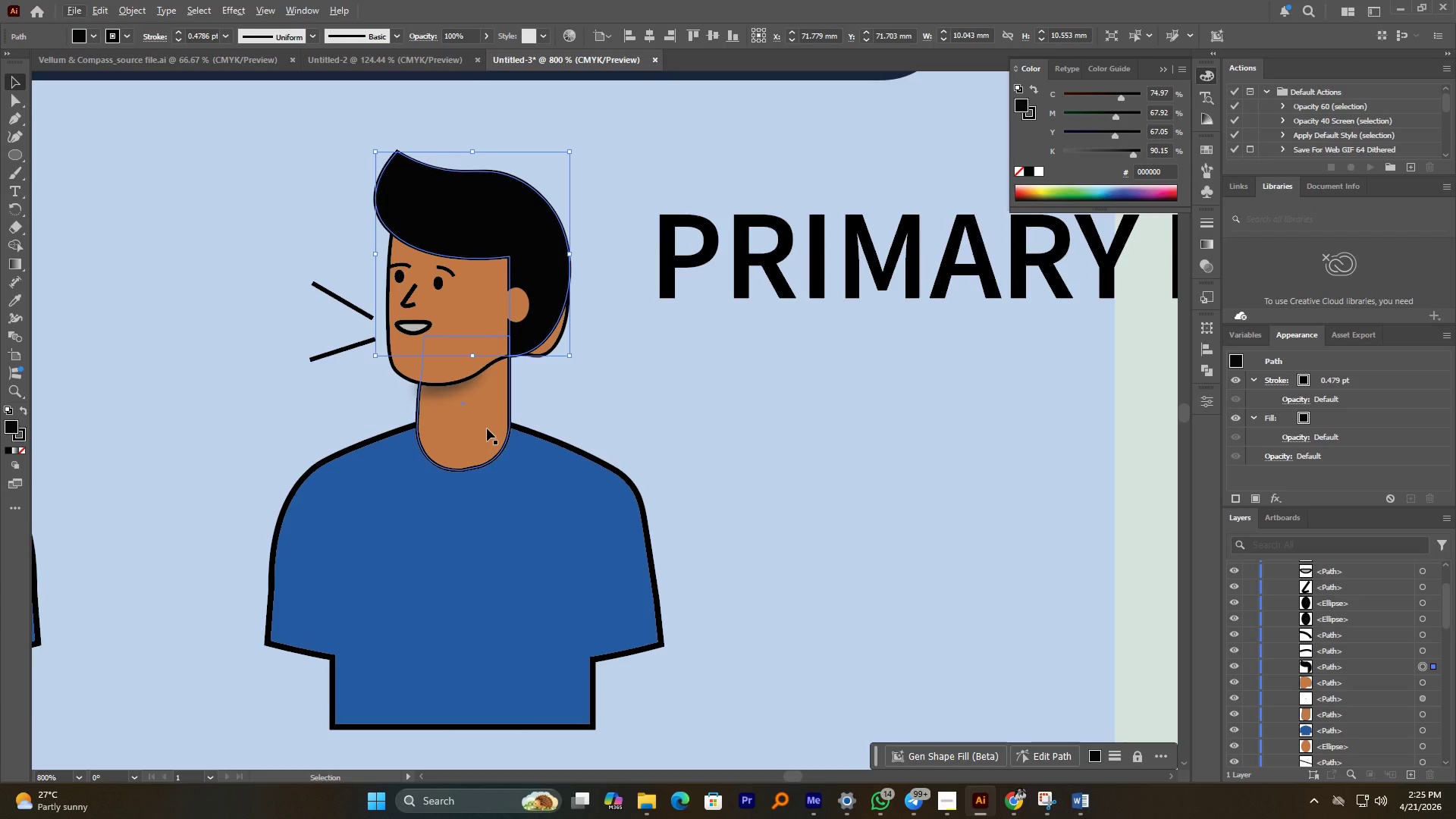 
hold_key(key=AltLeft, duration=0.7)
 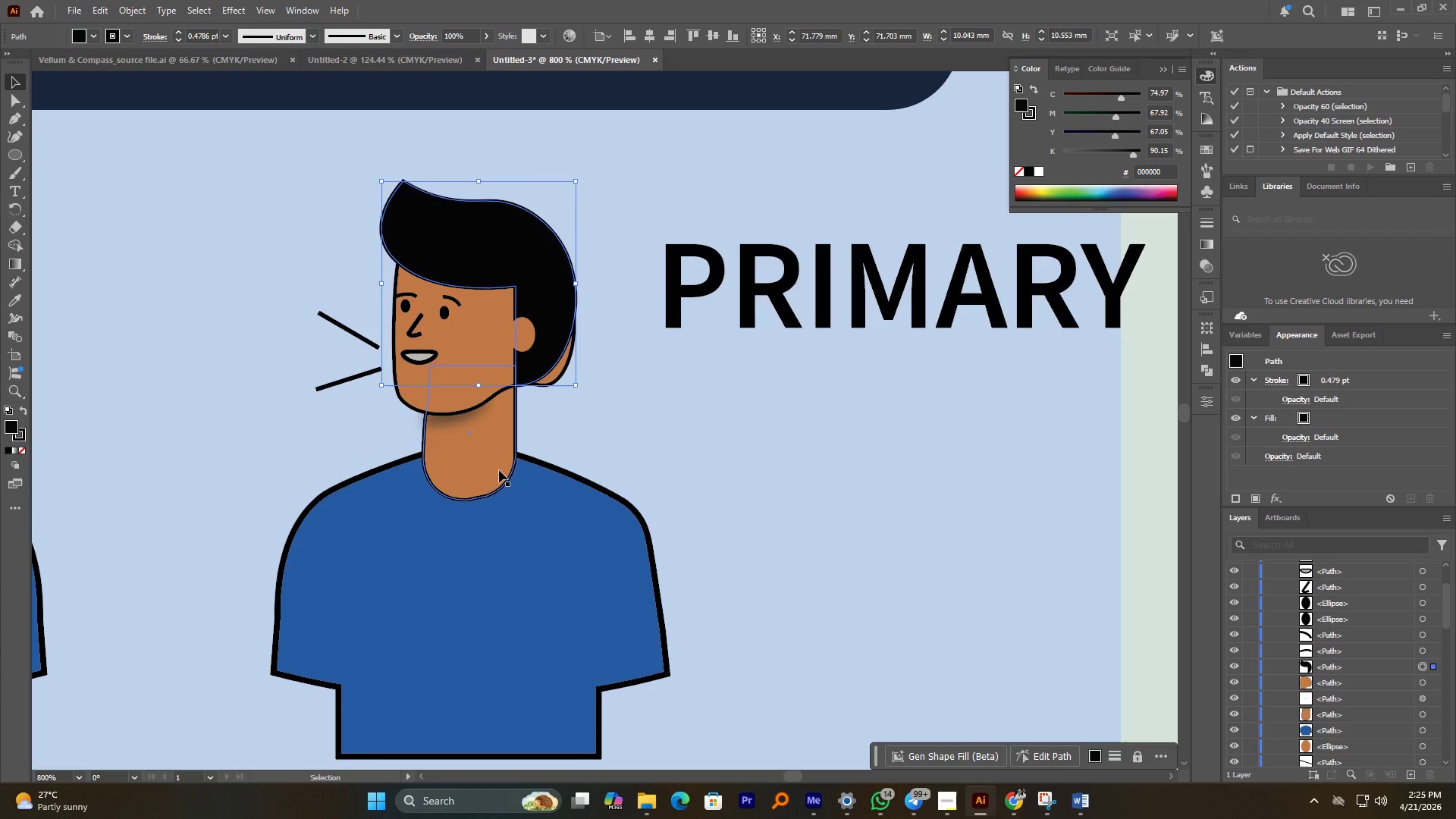 
hold_key(key=AltLeft, duration=0.83)
 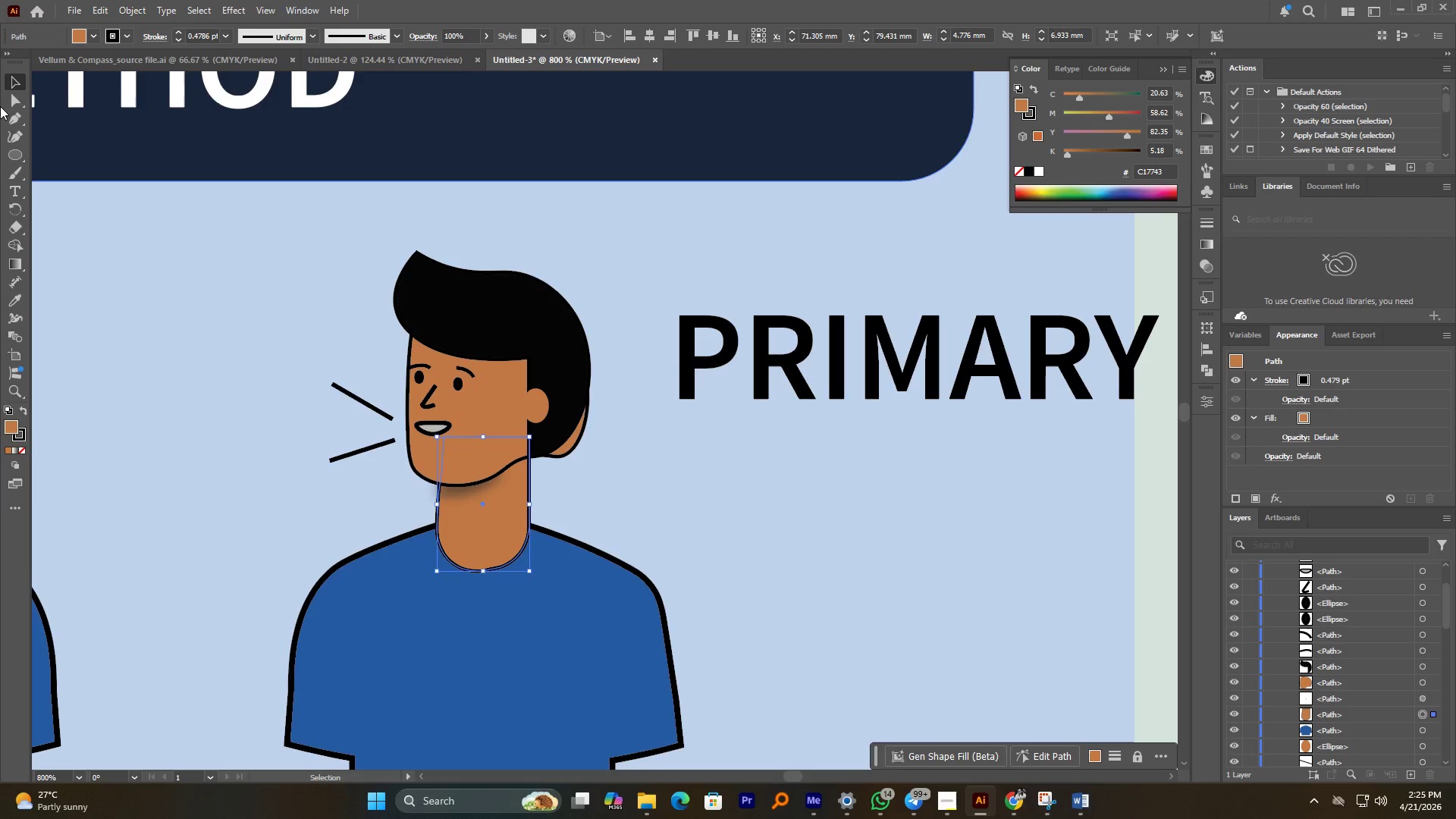 
left_click_drag(start_coordinate=[10, 140], to_coordinate=[14, 143])
 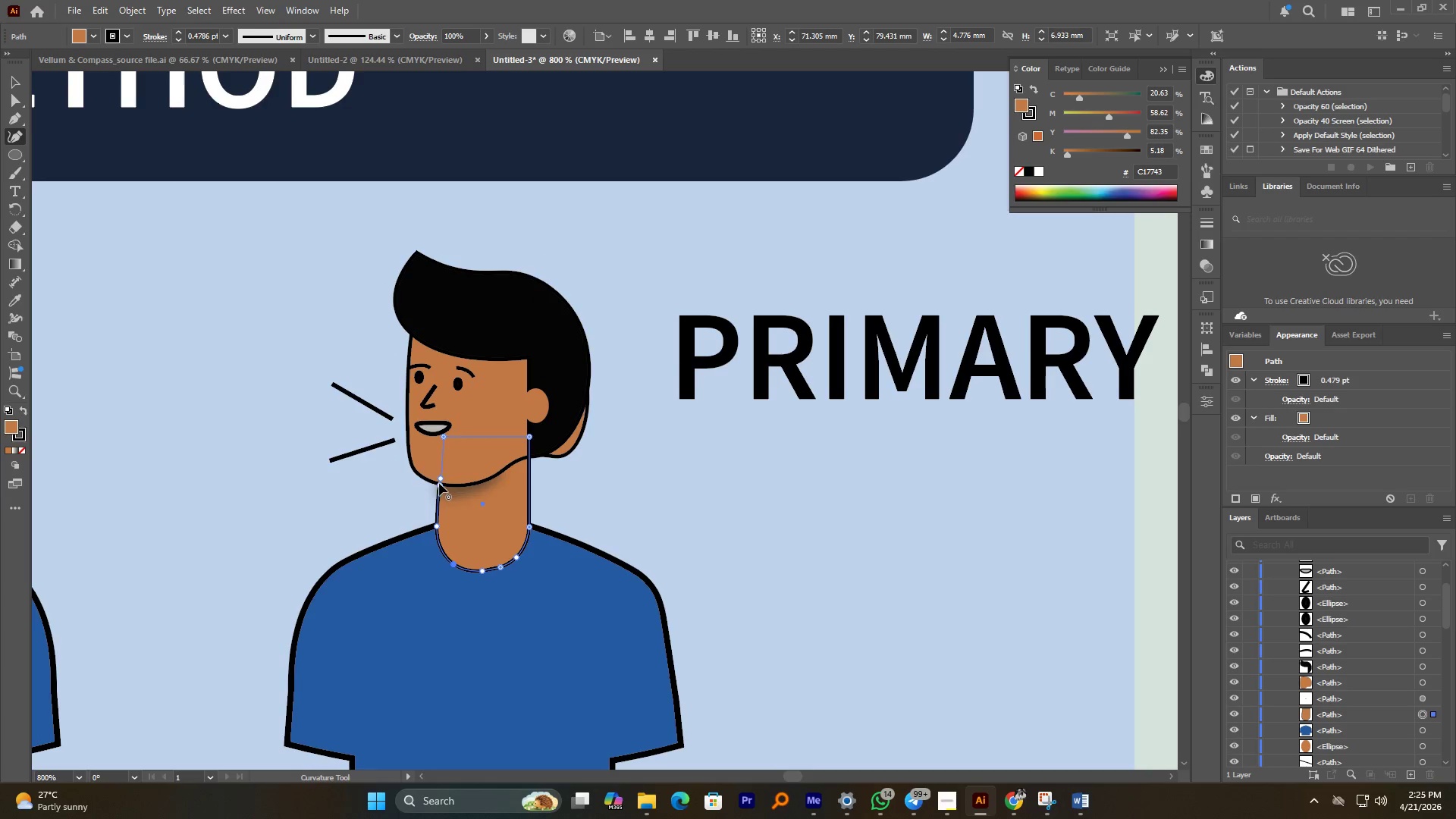 
left_click_drag(start_coordinate=[441, 484], to_coordinate=[438, 496])
 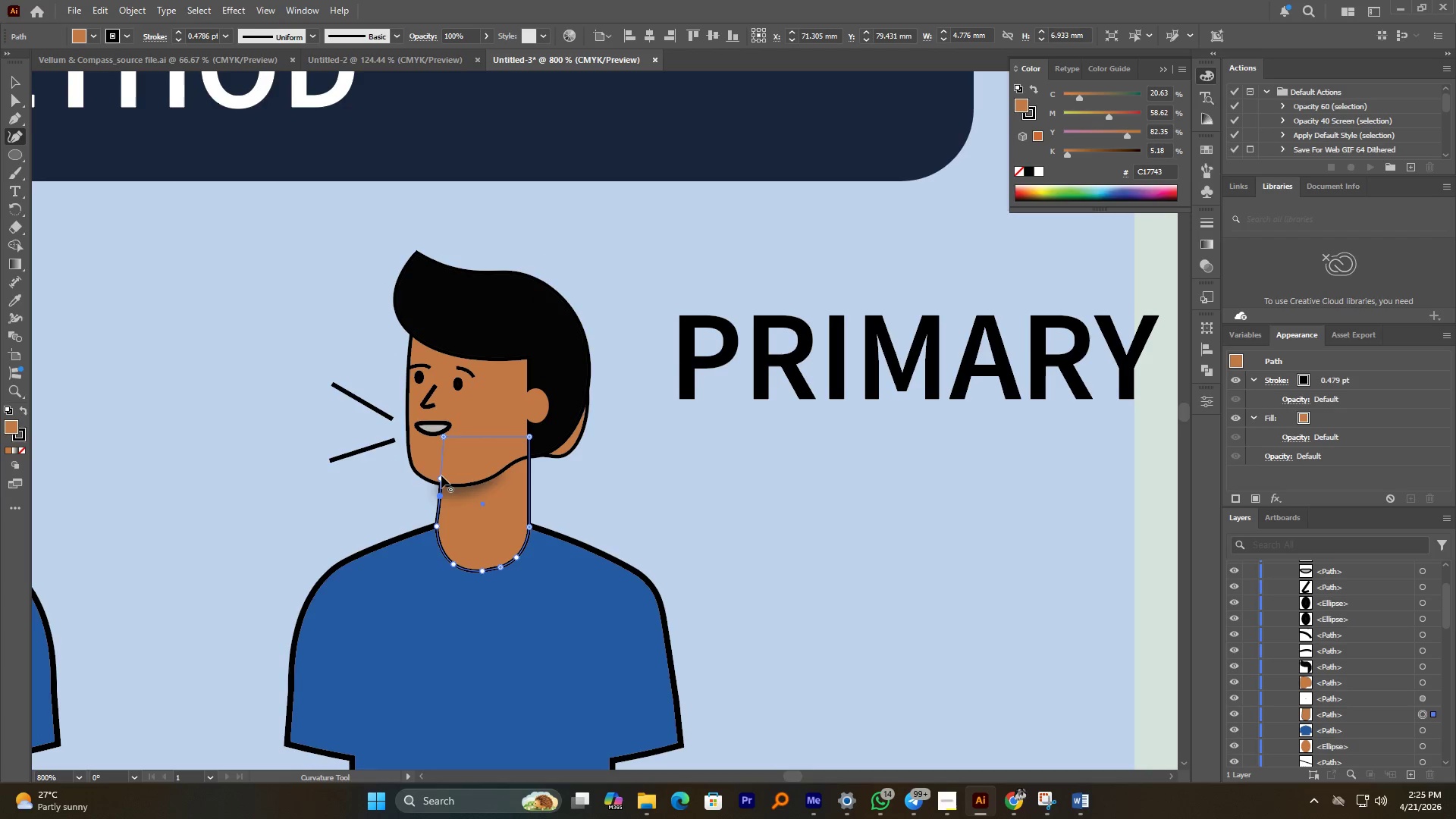 
left_click_drag(start_coordinate=[441, 475], to_coordinate=[463, 469])
 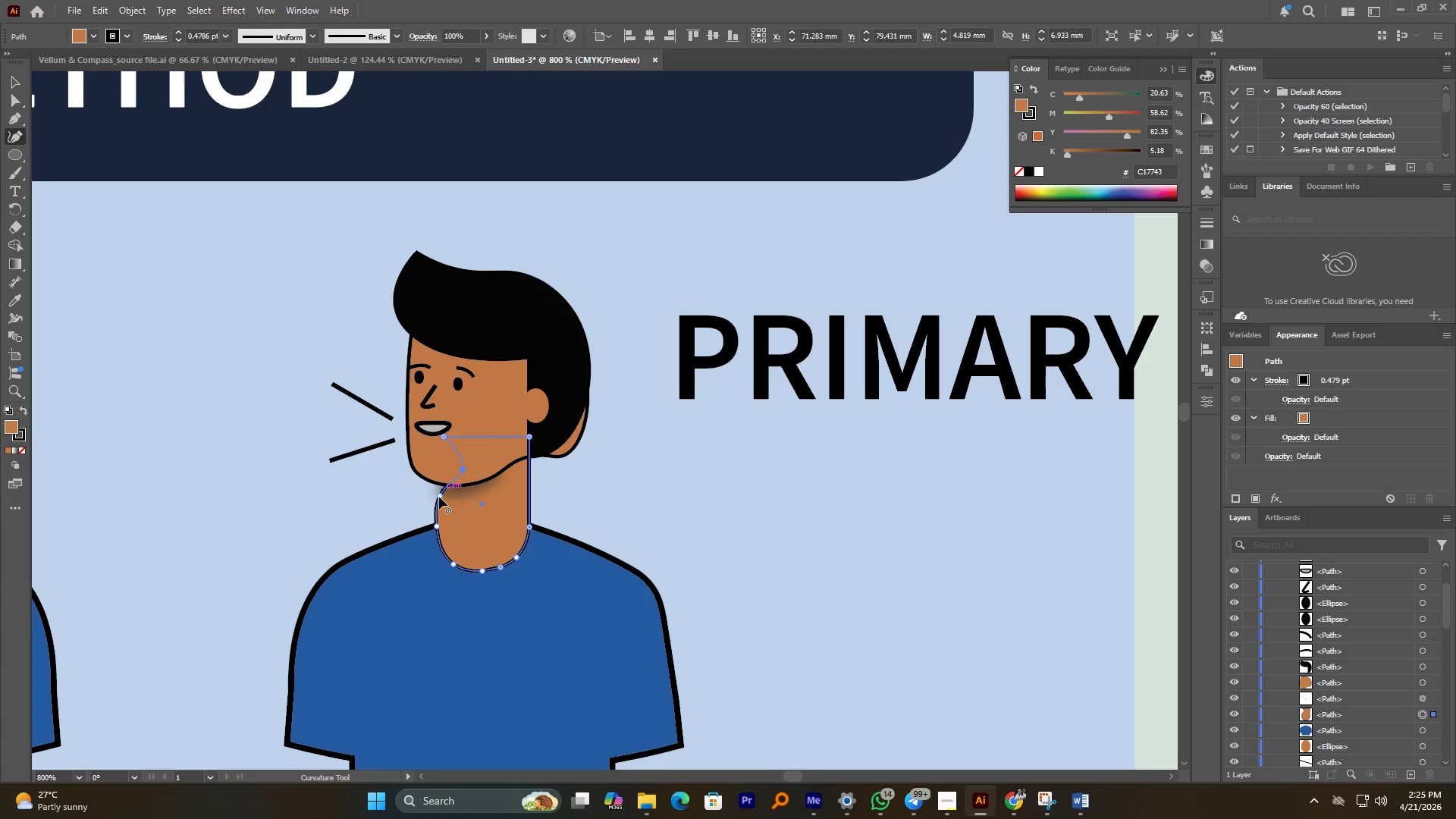 
left_click_drag(start_coordinate=[439, 497], to_coordinate=[450, 500])
 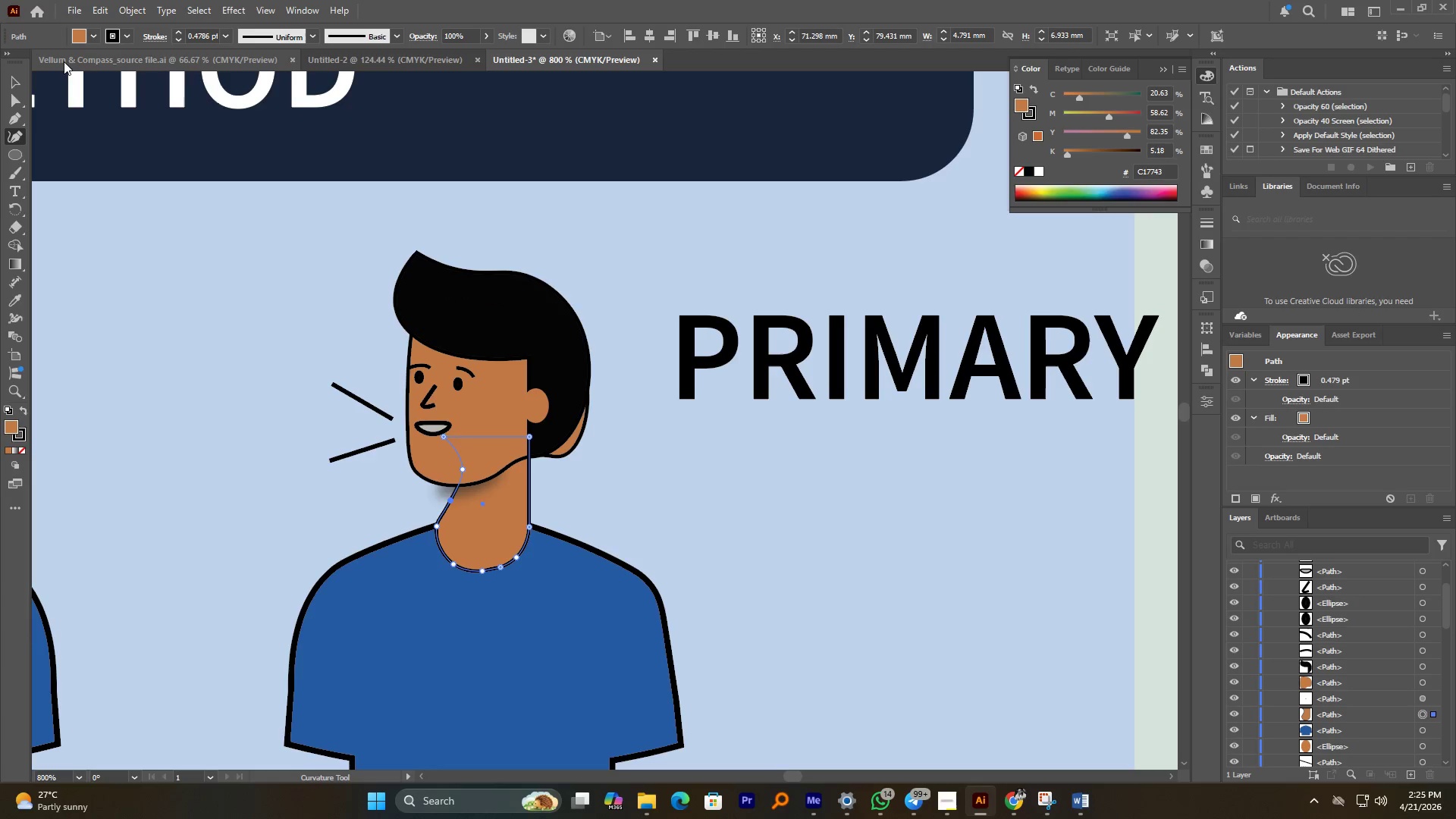 
left_click([21, 83])
 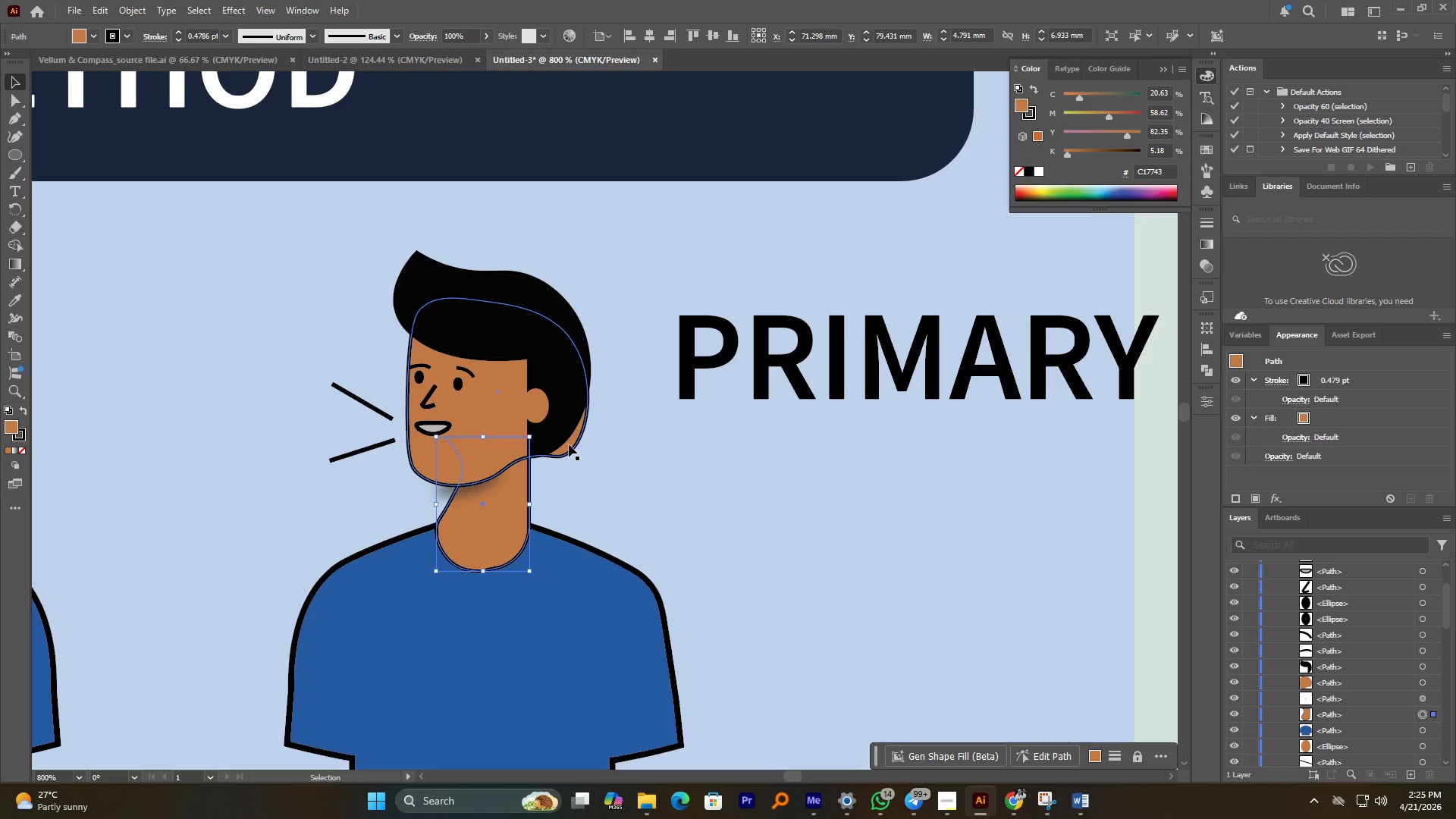 
left_click([569, 444])
 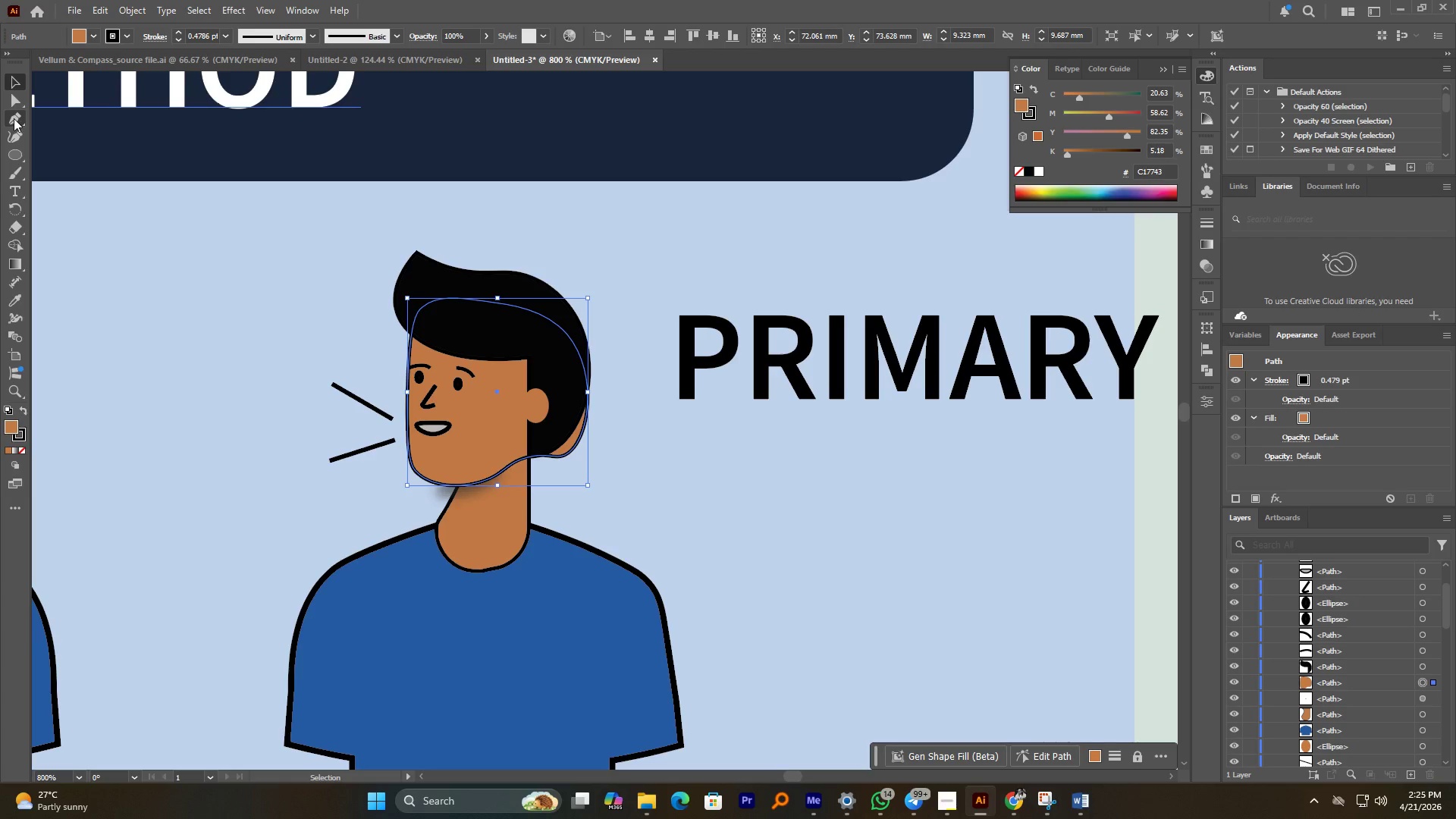 
left_click([16, 135])
 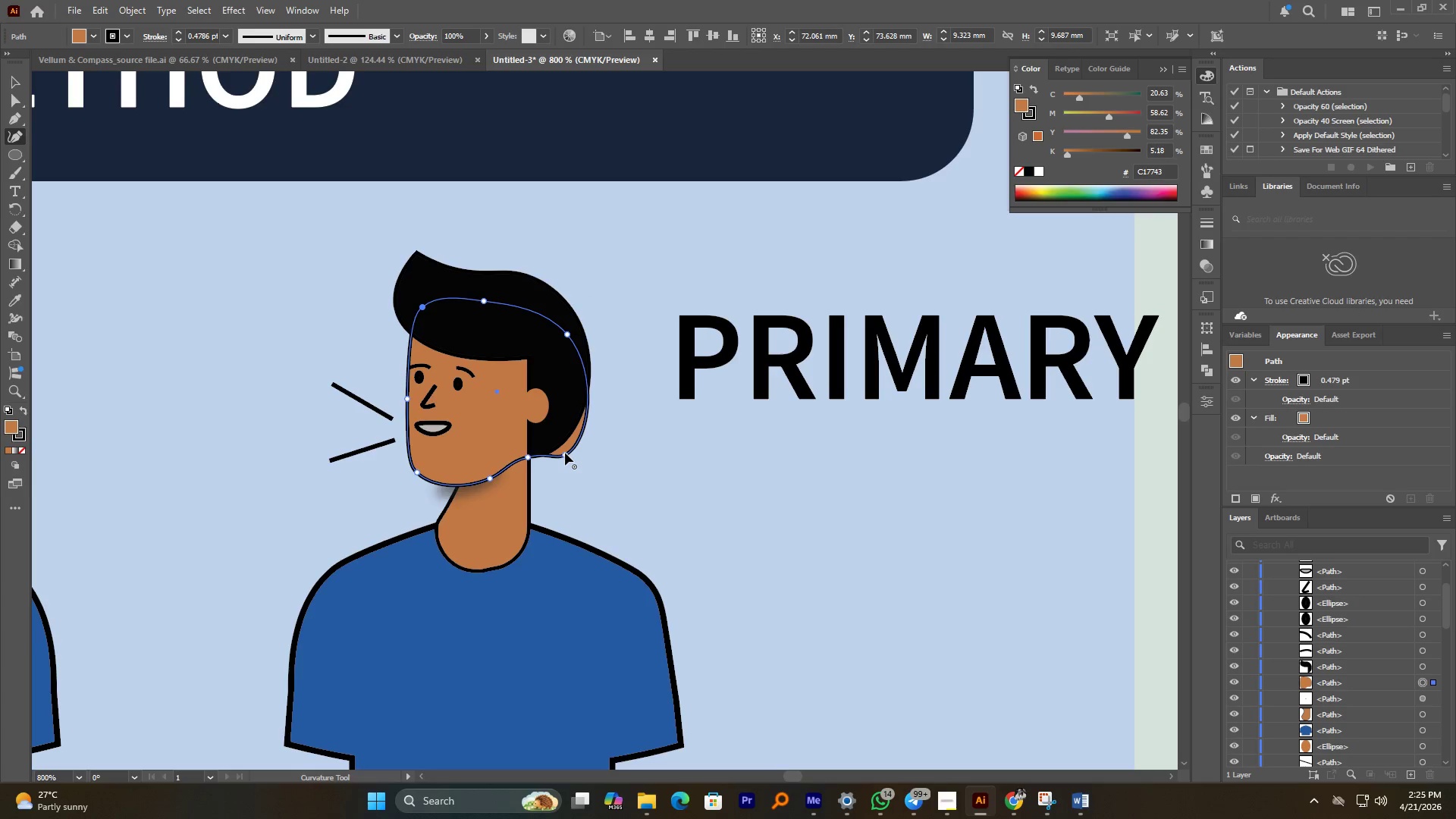 
left_click_drag(start_coordinate=[565, 453], to_coordinate=[548, 428])
 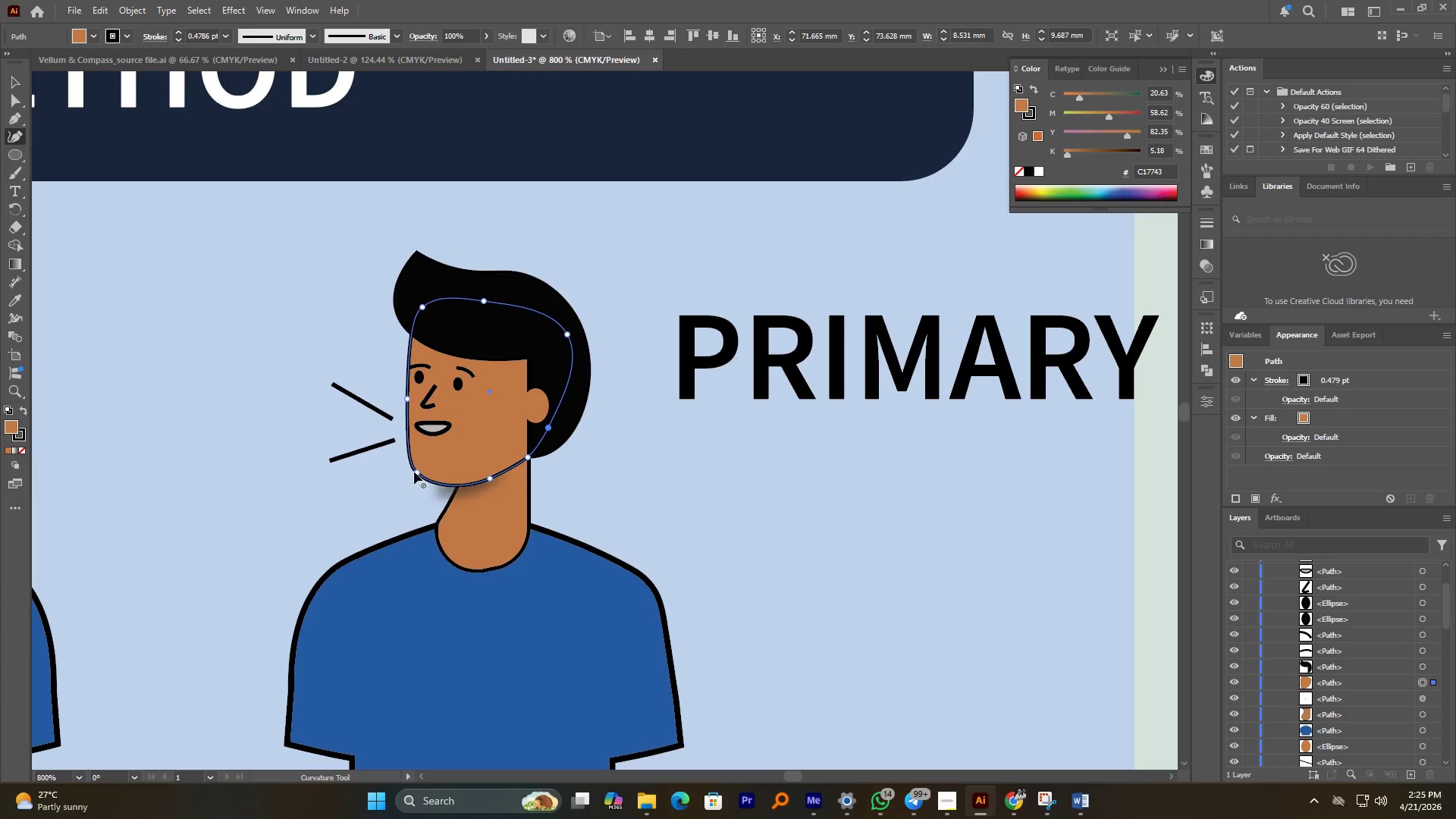 
left_click_drag(start_coordinate=[418, 469], to_coordinate=[424, 484])
 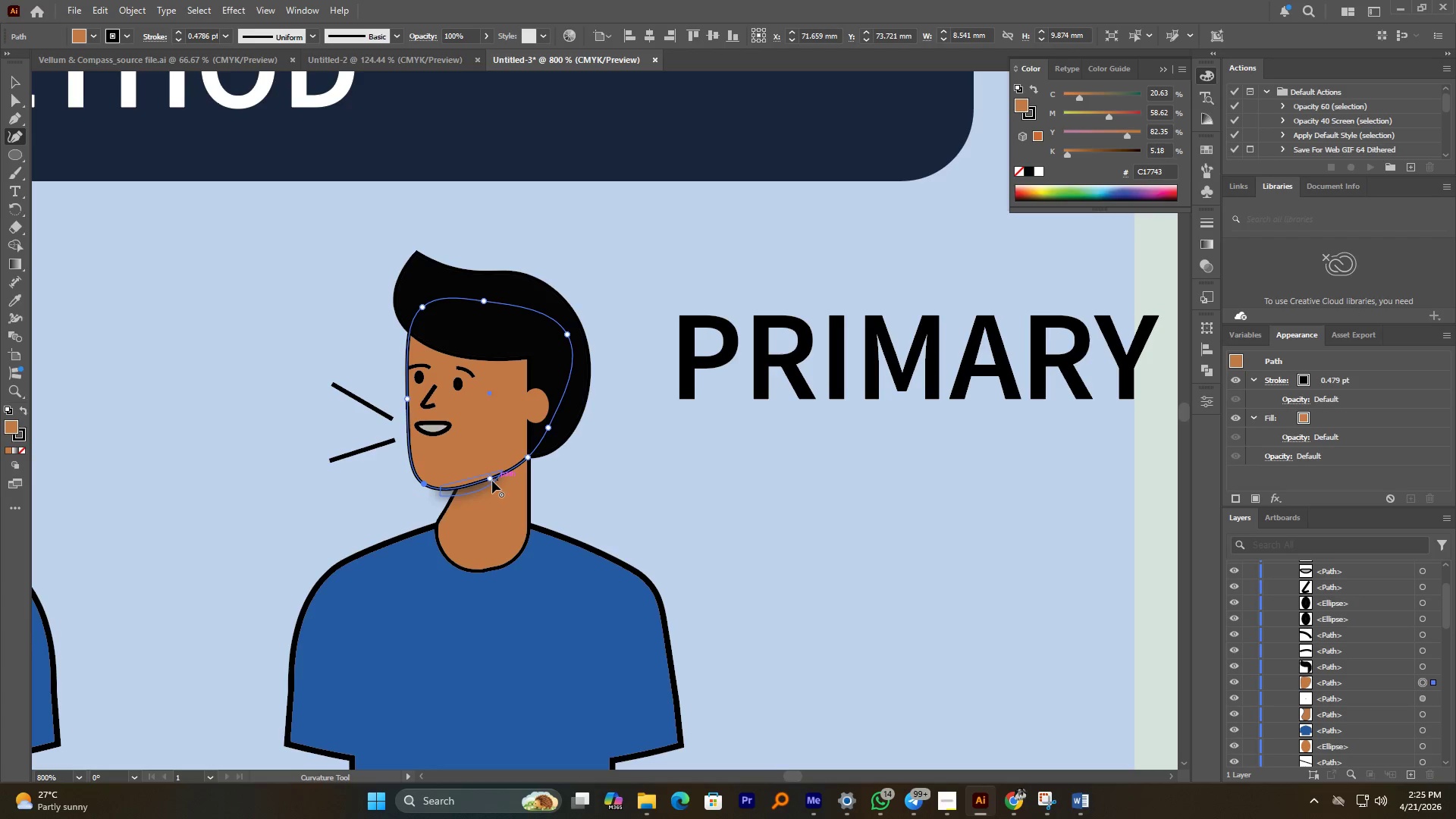 
left_click_drag(start_coordinate=[489, 479], to_coordinate=[444, 494])
 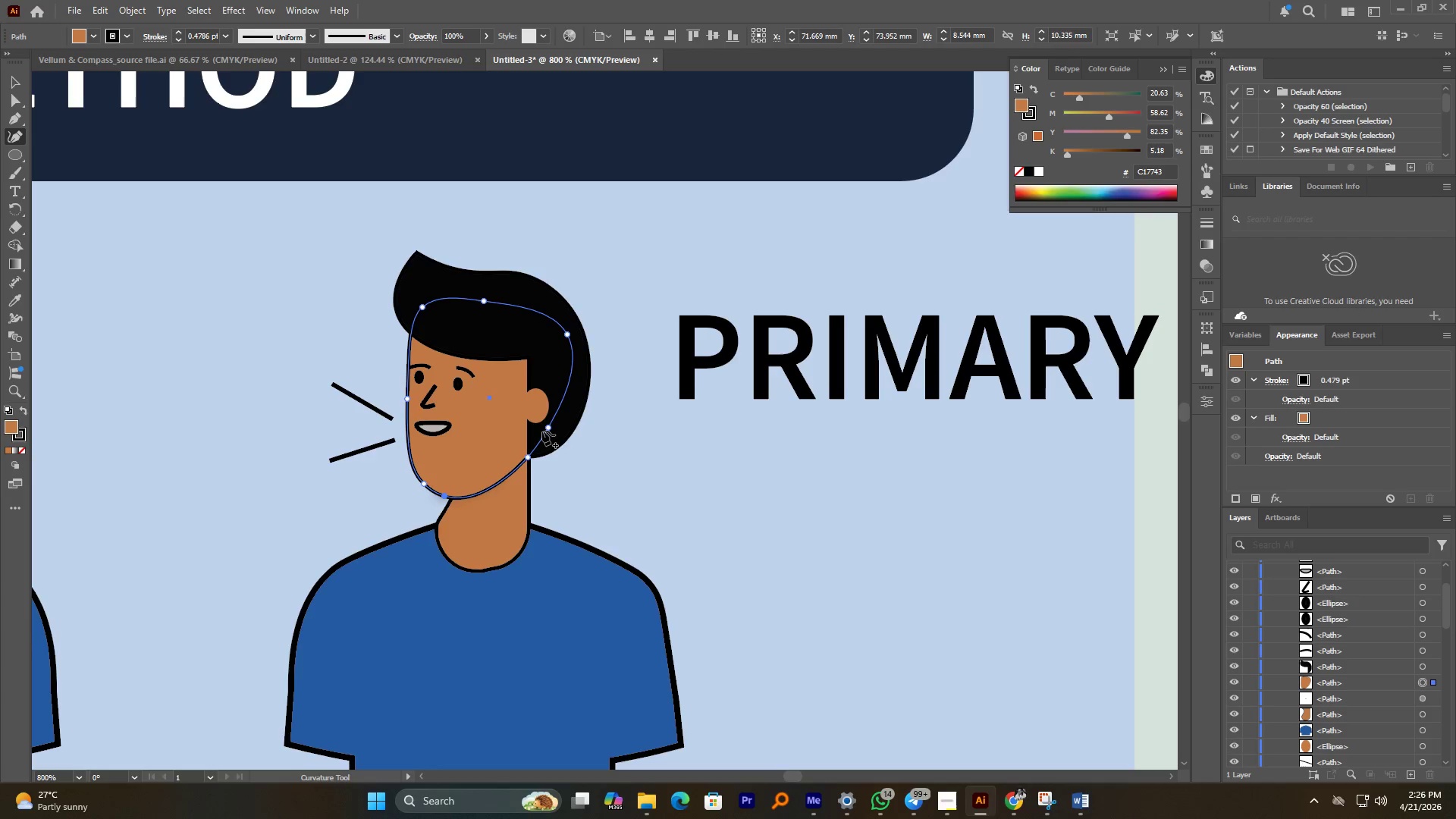 
left_click_drag(start_coordinate=[544, 427], to_coordinate=[526, 425])
 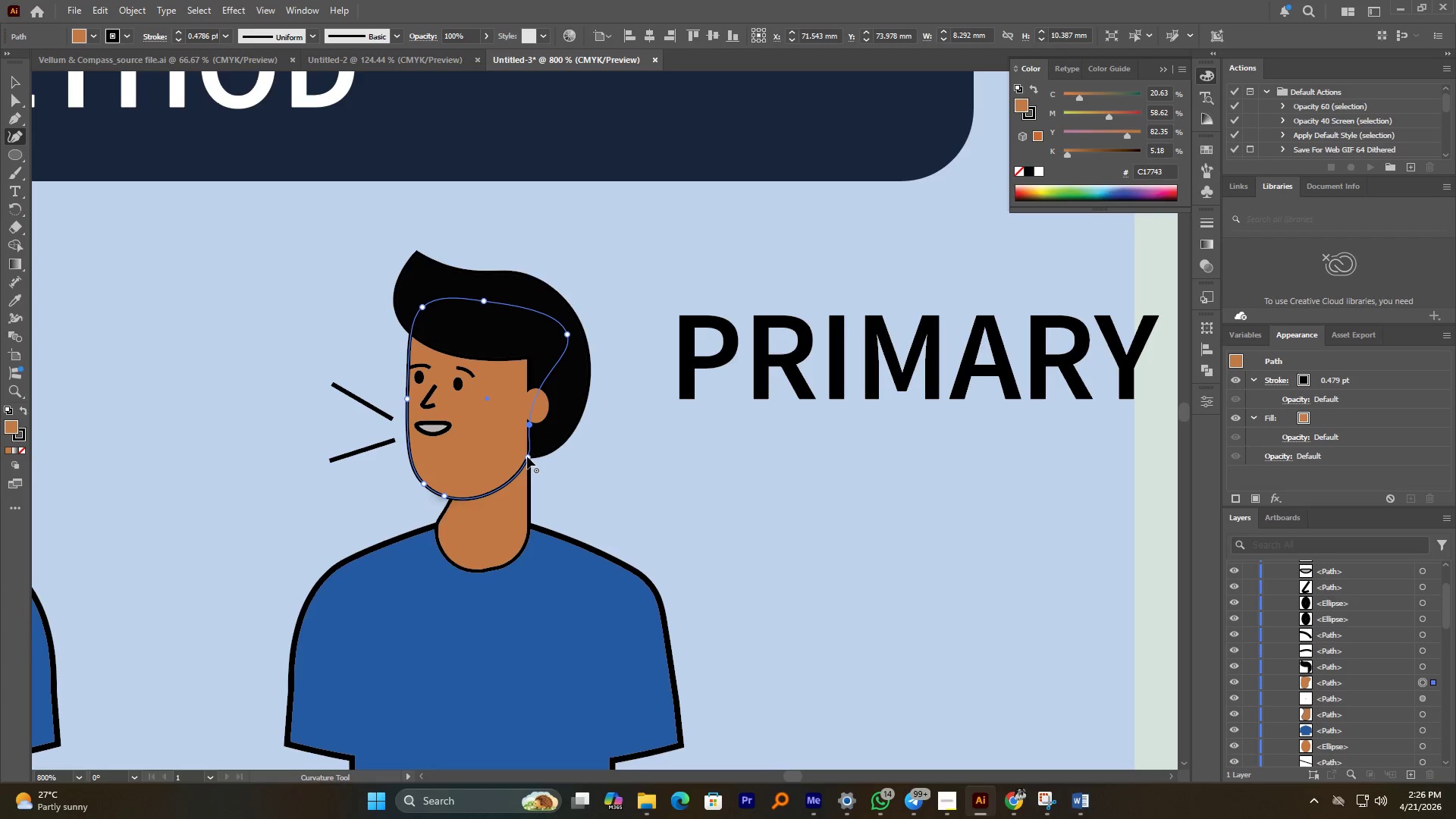 
left_click_drag(start_coordinate=[527, 457], to_coordinate=[516, 453])
 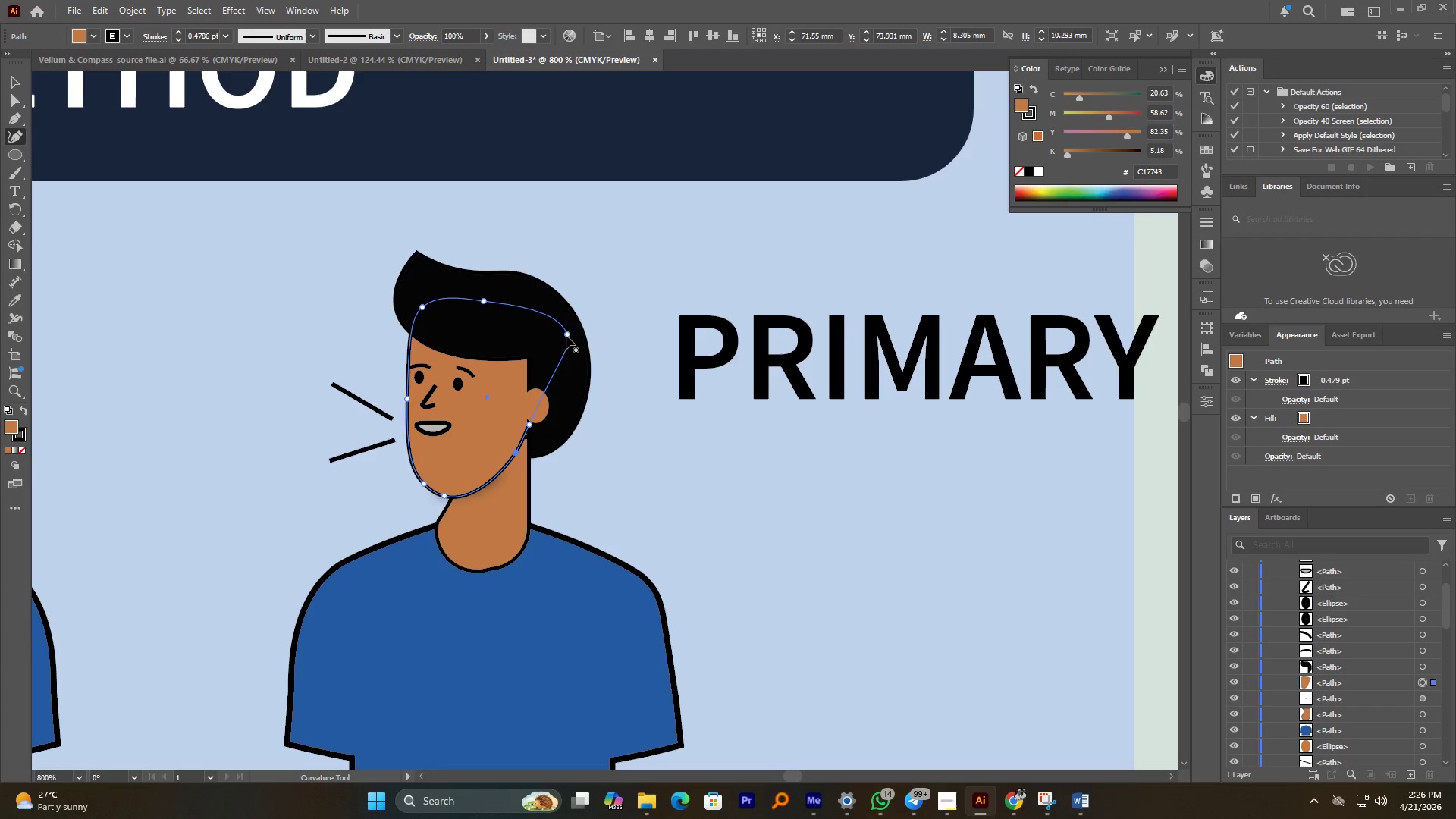 
left_click_drag(start_coordinate=[567, 333], to_coordinate=[544, 349])
 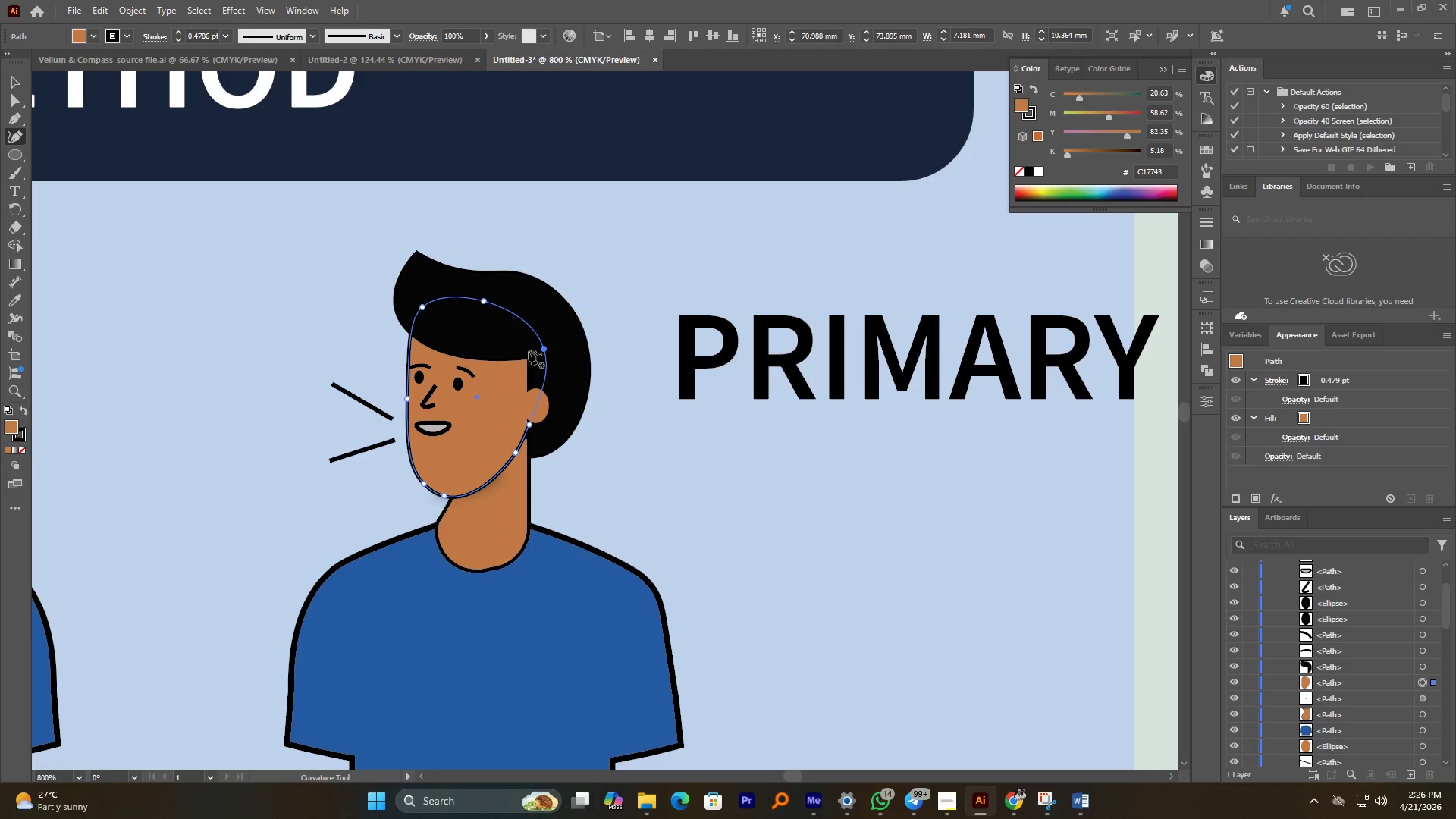 
hold_key(key=AltLeft, duration=1.5)
 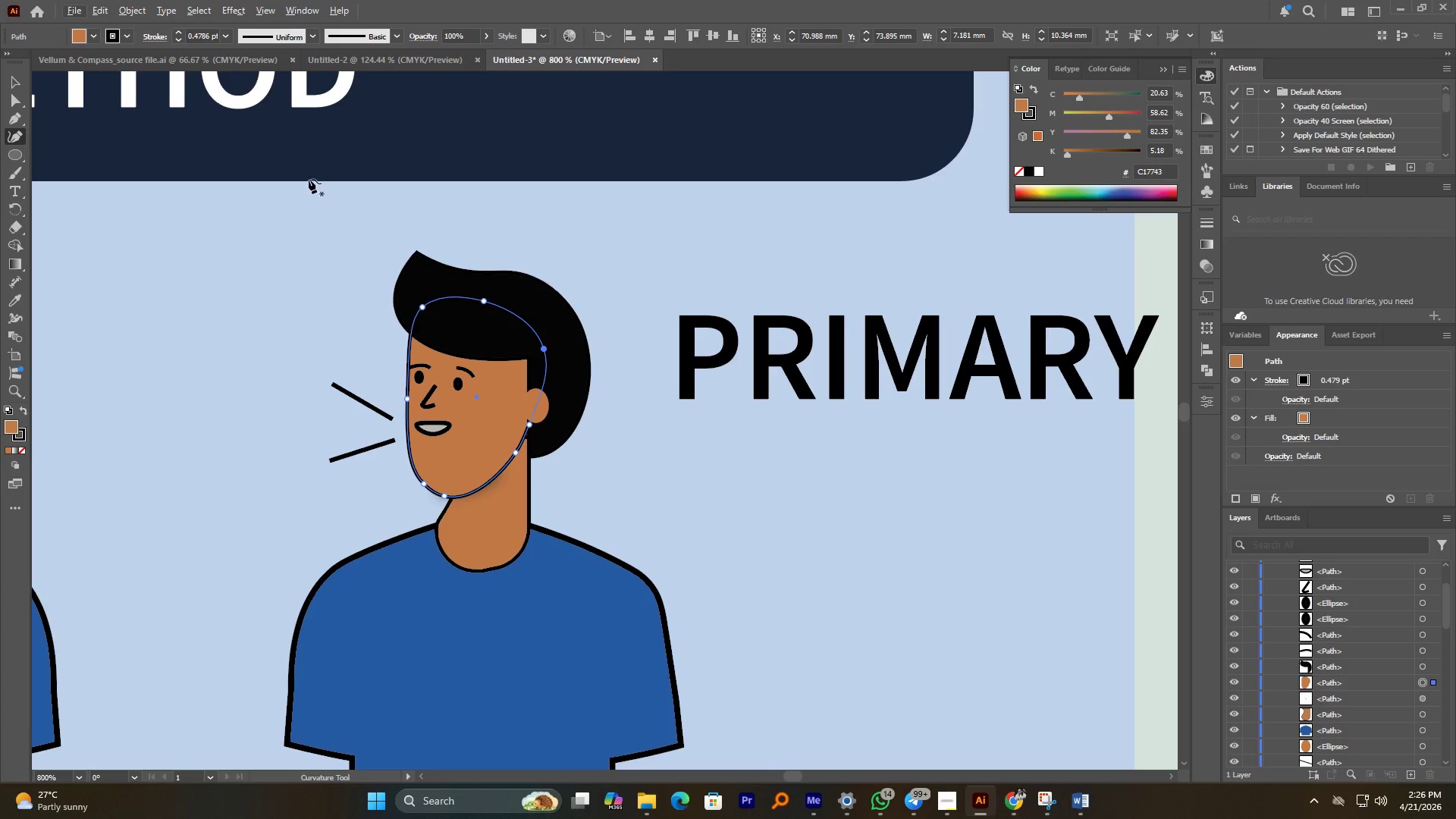 
left_click([14, 81])
 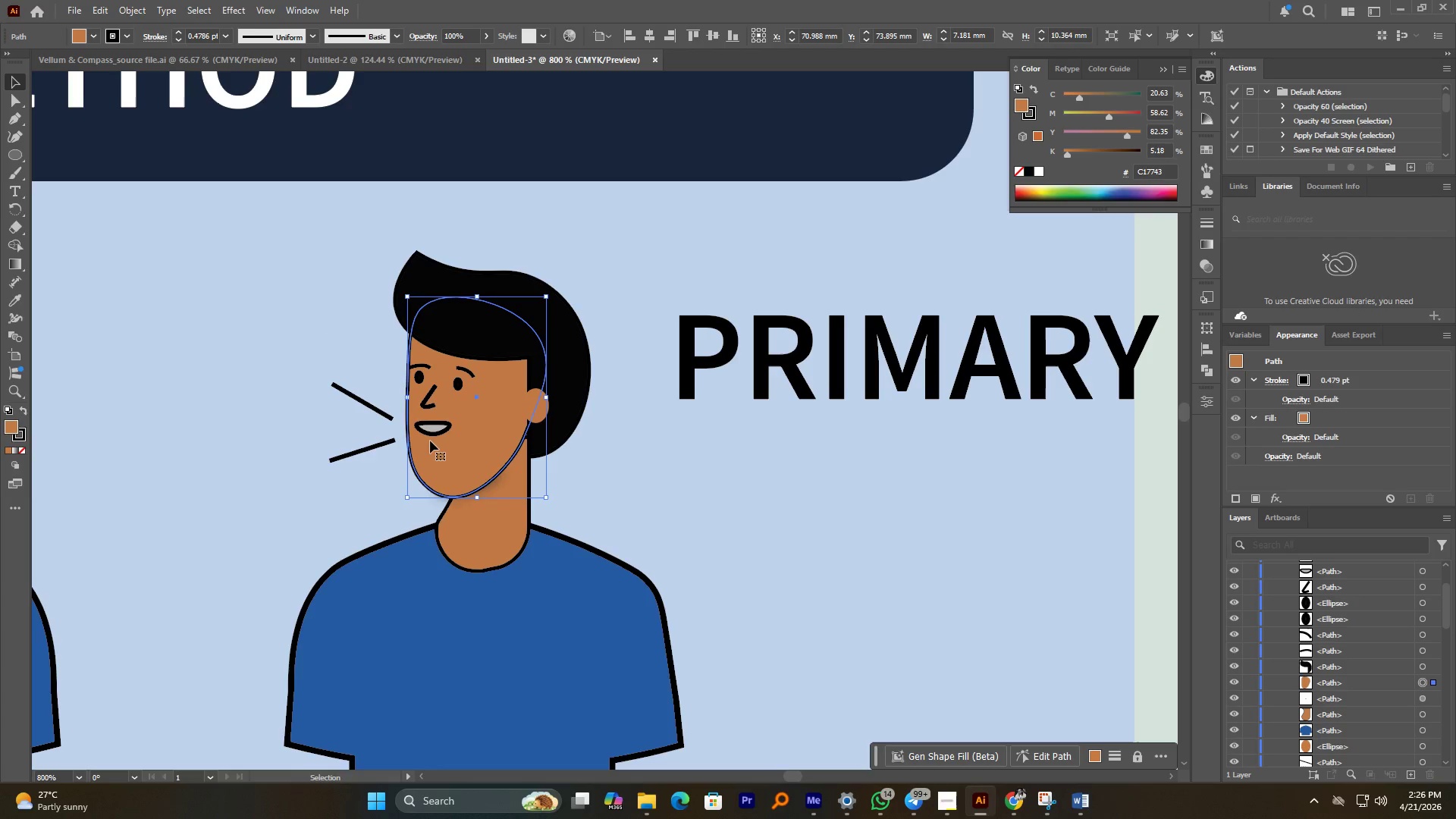 
left_click_drag(start_coordinate=[430, 435], to_coordinate=[434, 439])
 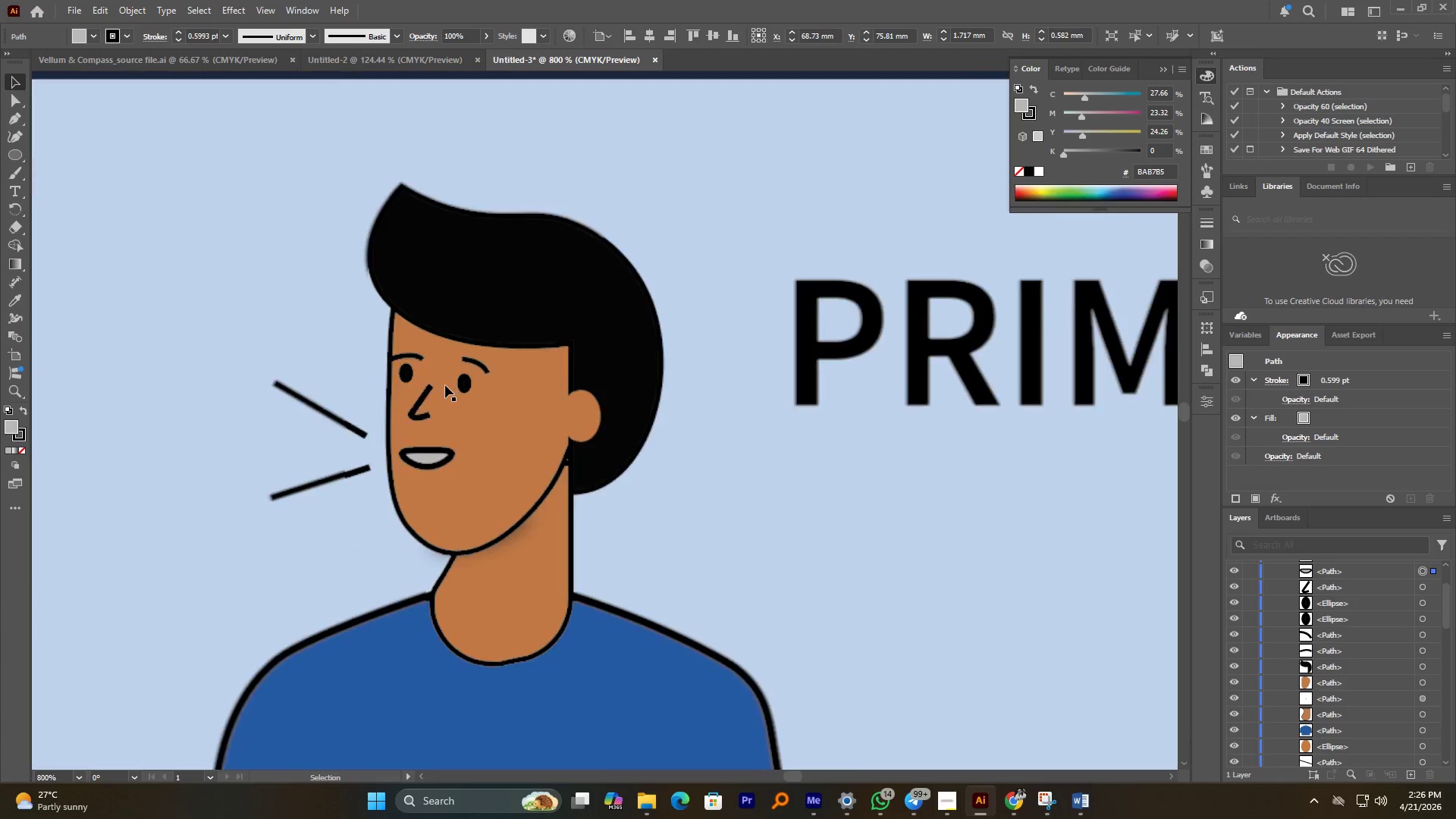 
hold_key(key=ShiftLeft, duration=4.7)
 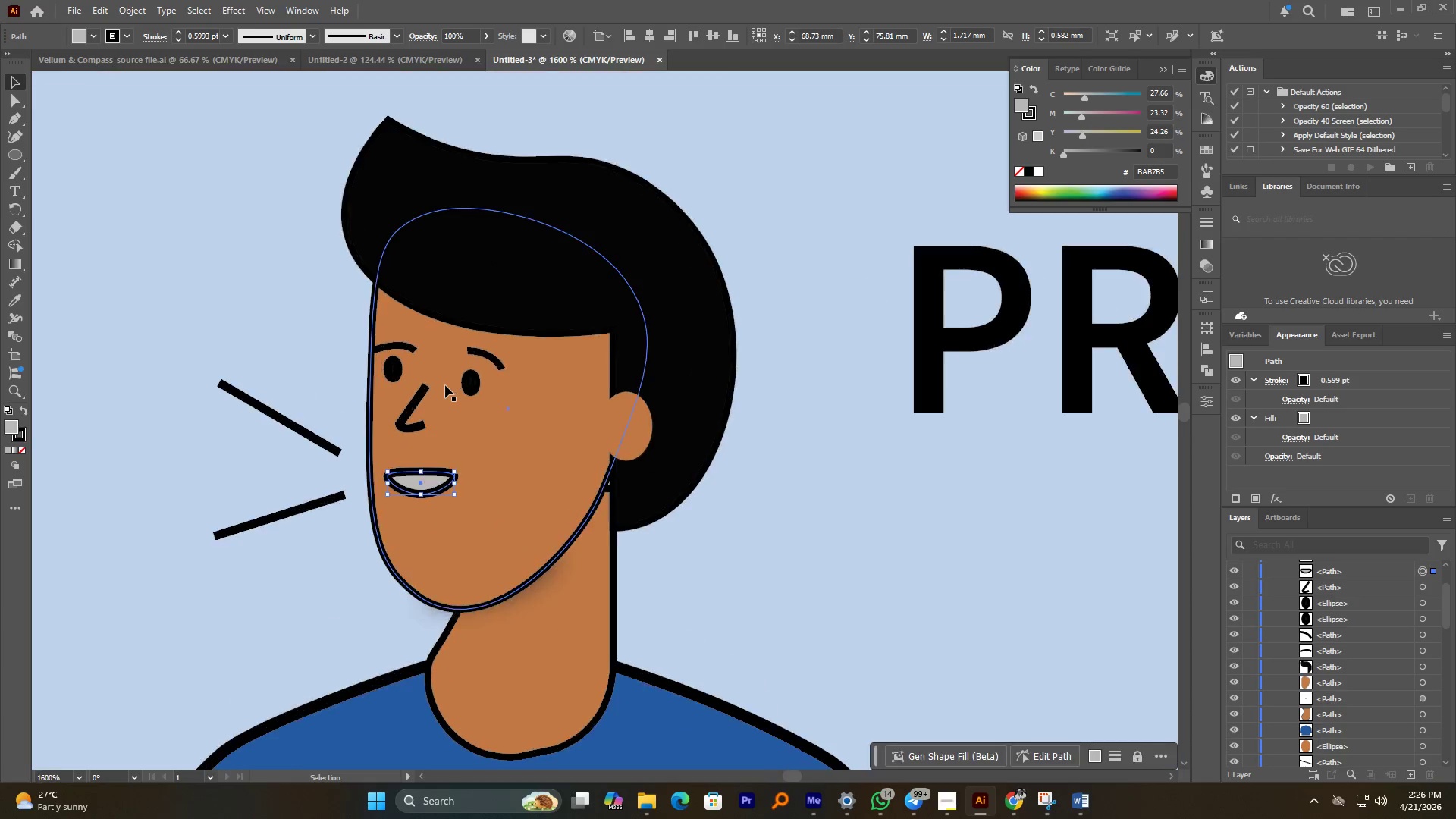 
hold_key(key=AltLeft, duration=1.08)
scroll: coordinate [445, 385], scroll_direction: up, amount: 2.0
 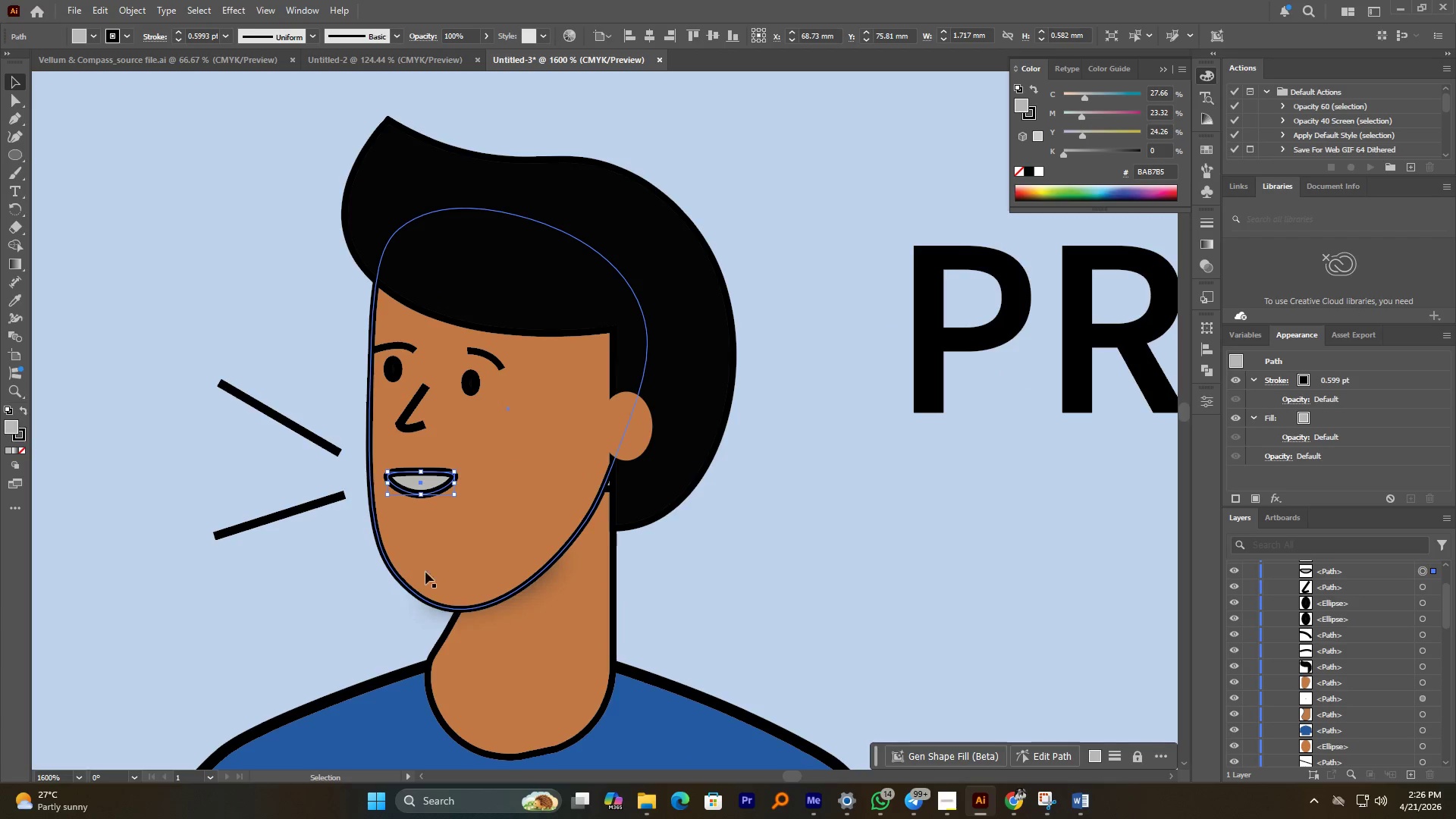 
left_click([427, 596])
 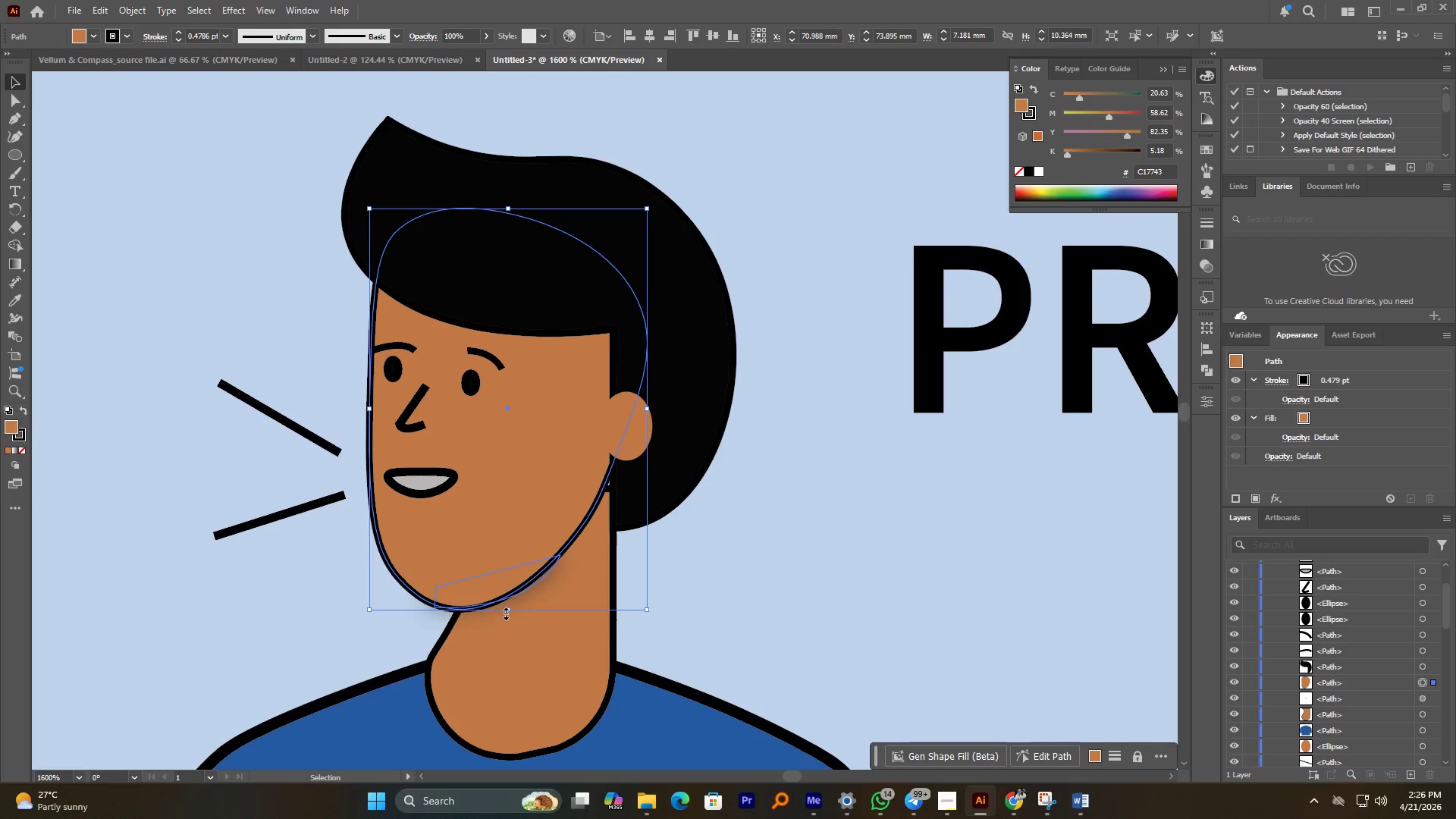 
left_click_drag(start_coordinate=[508, 610], to_coordinate=[516, 588])
 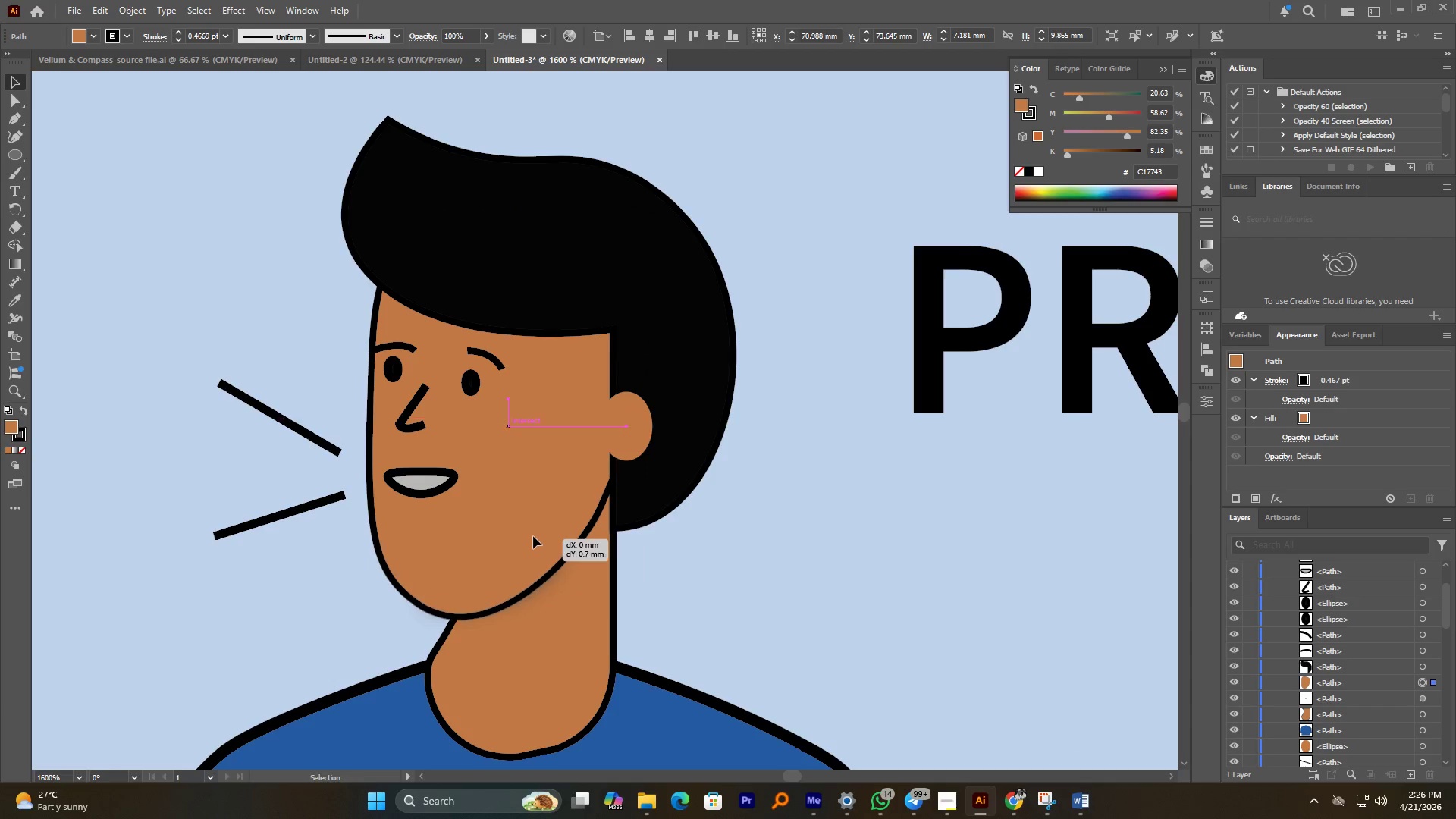 
hold_key(key=ShiftLeft, duration=3.89)
 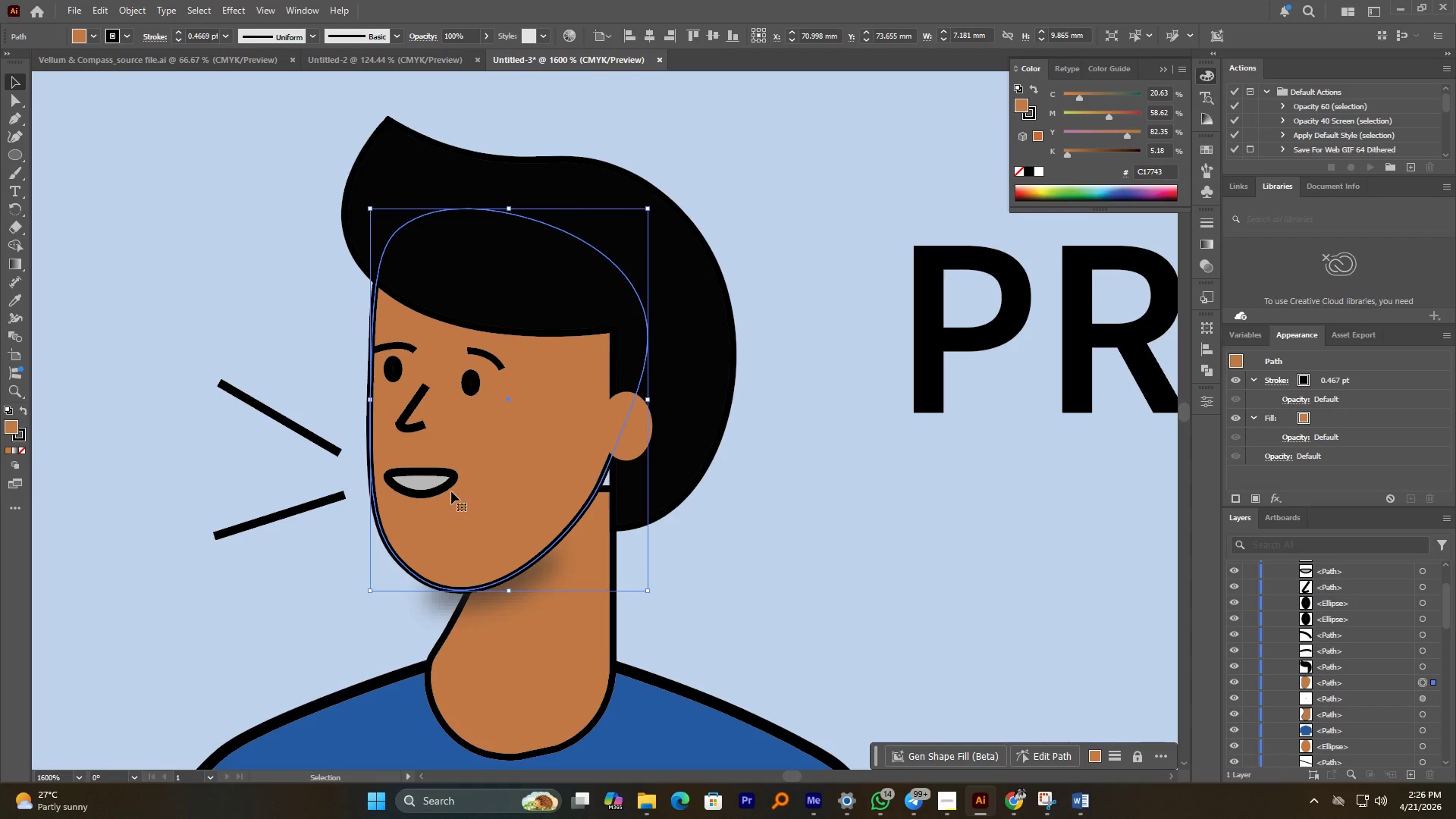 
hold_key(key=ShiftLeft, duration=5.26)
double_click([443, 485])
 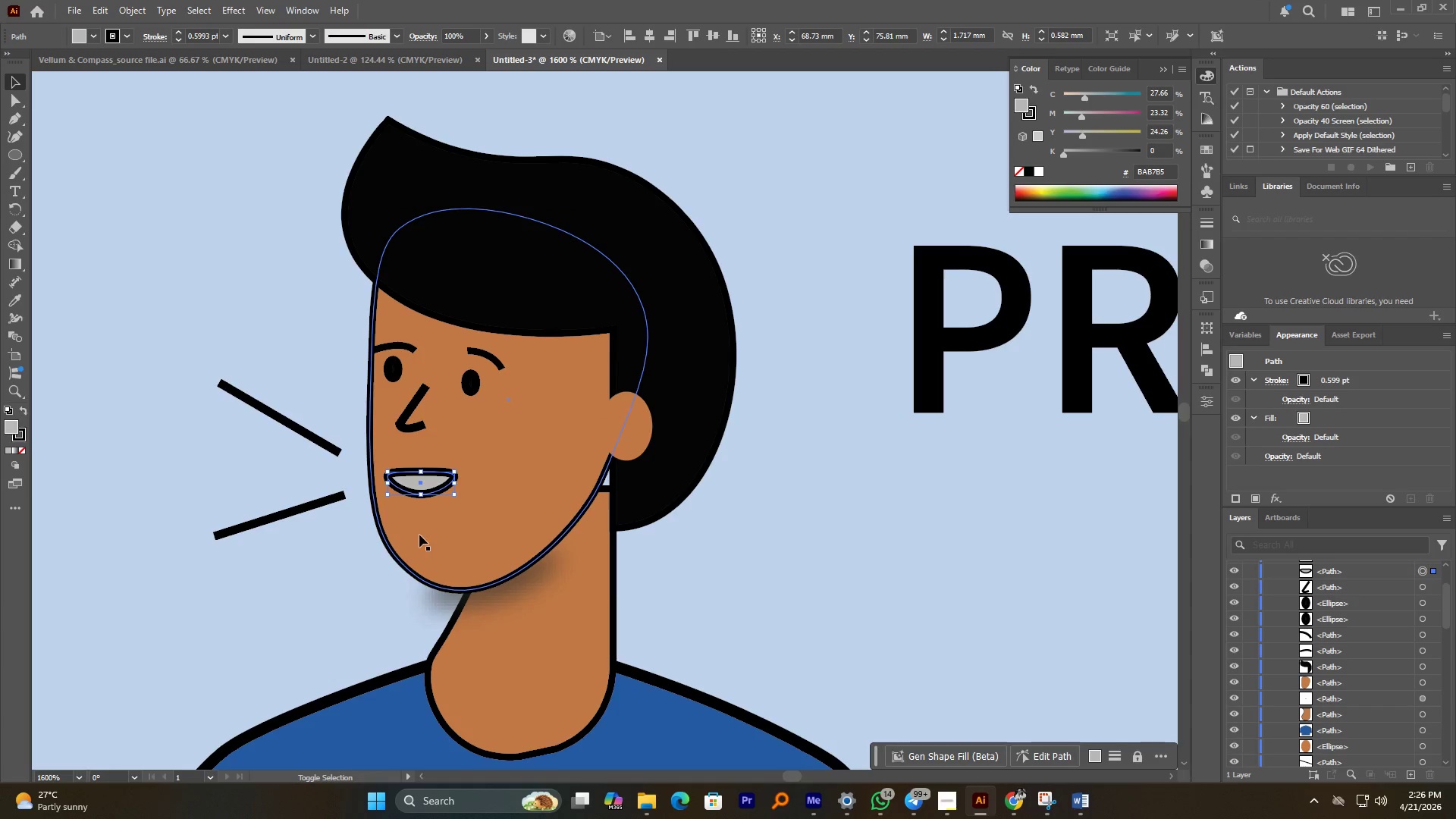 
triple_click([419, 535])
 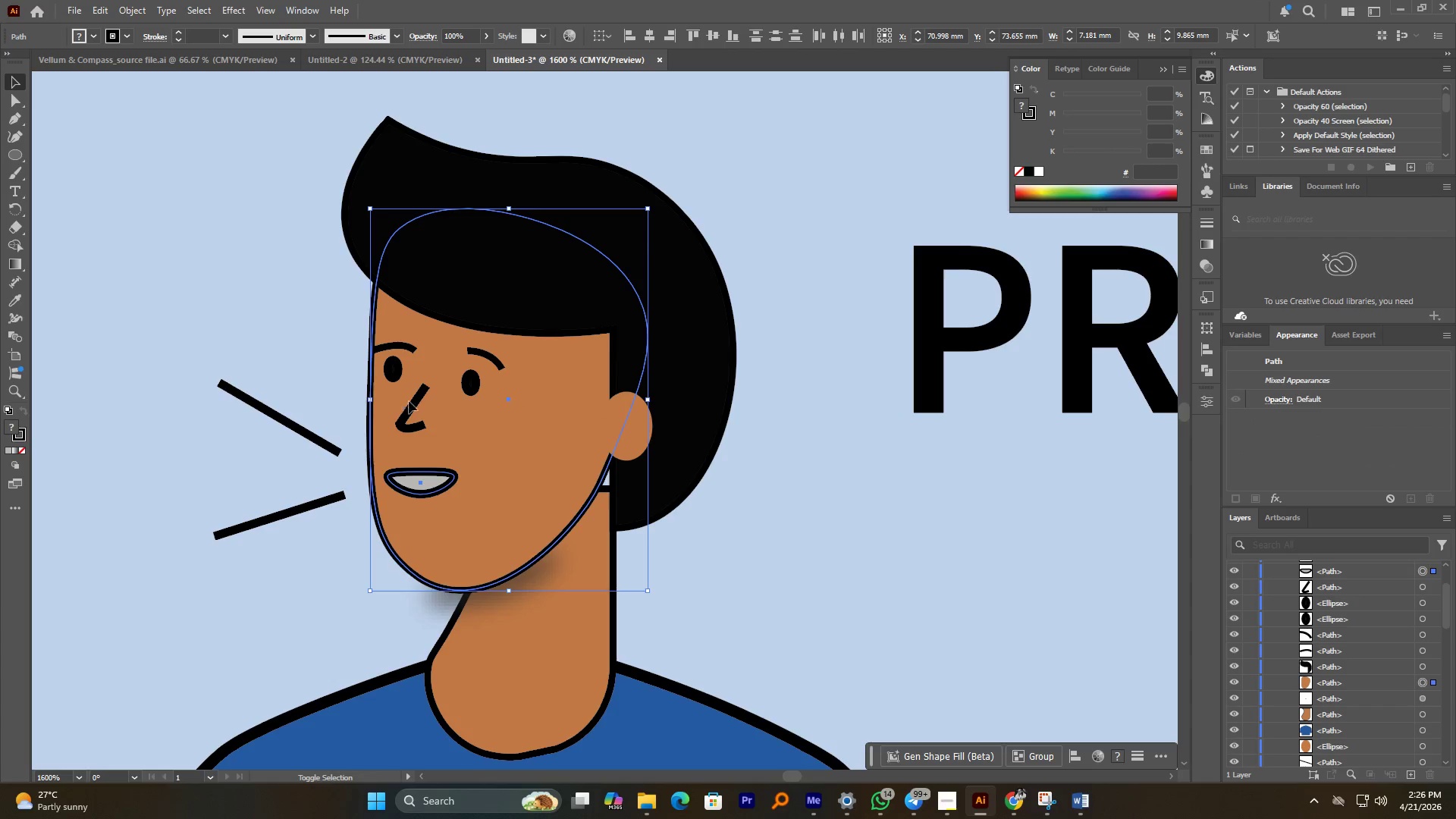 
left_click([413, 404])
 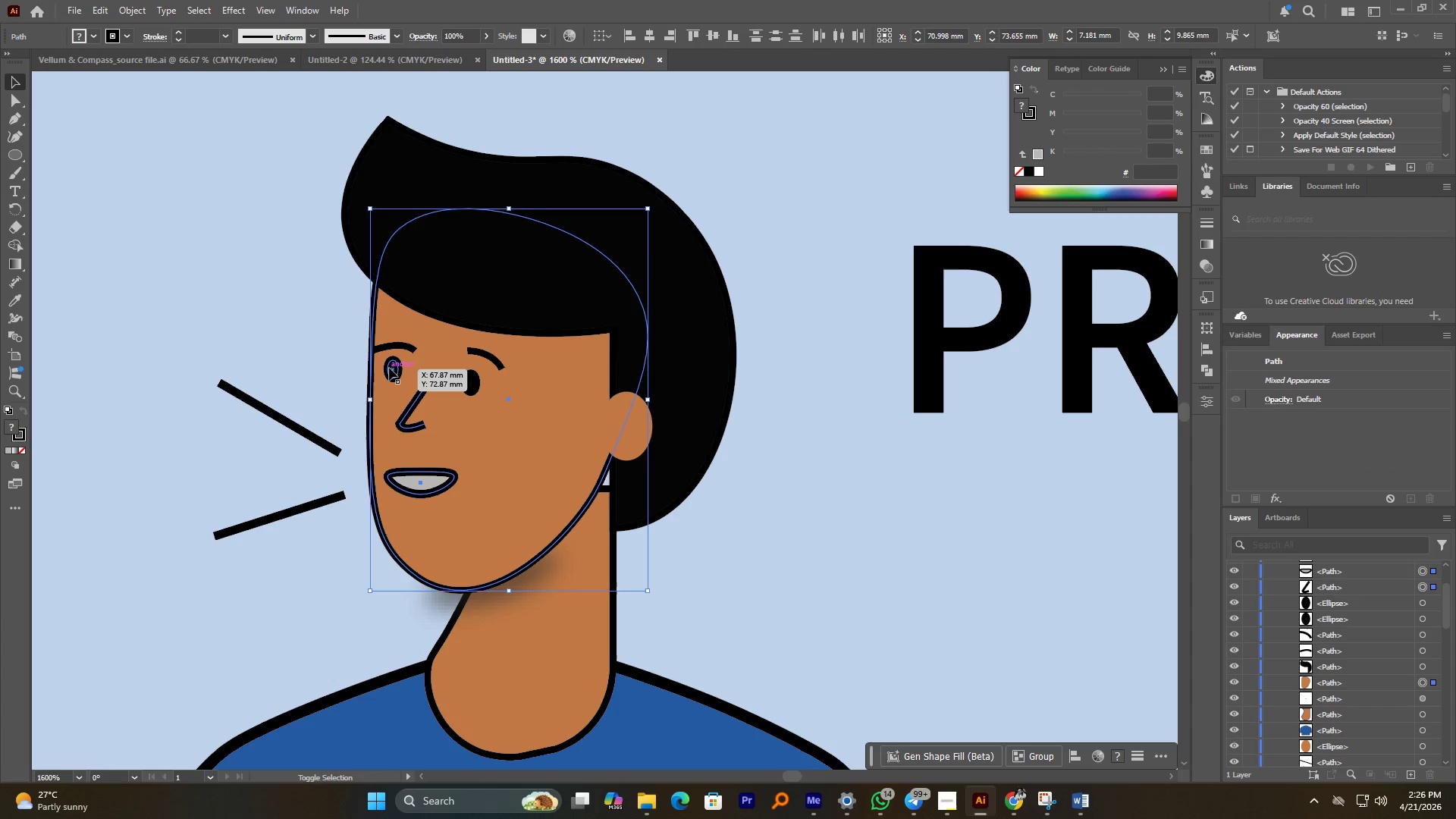 
left_click([389, 368])
 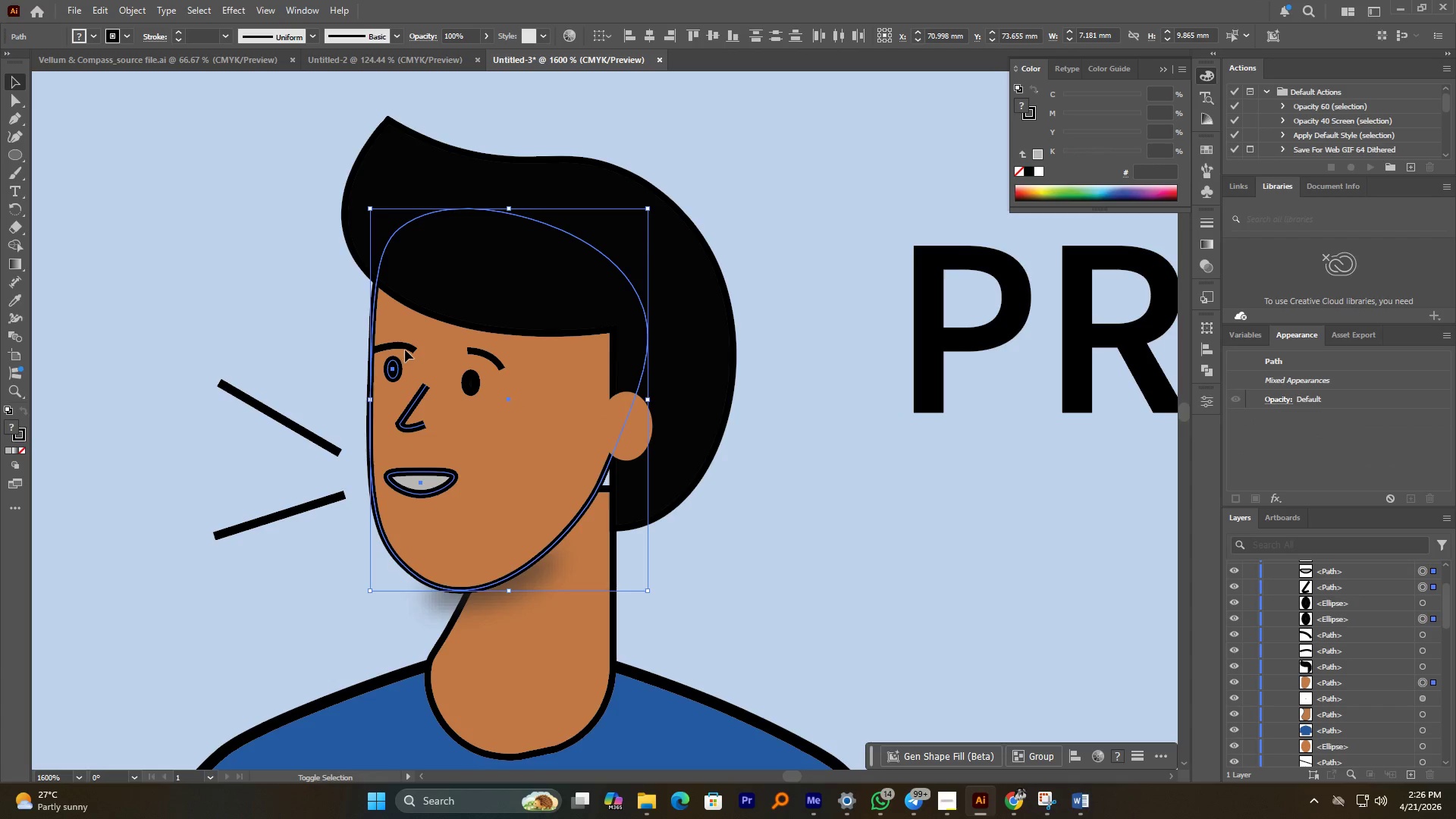 
left_click([406, 349])
 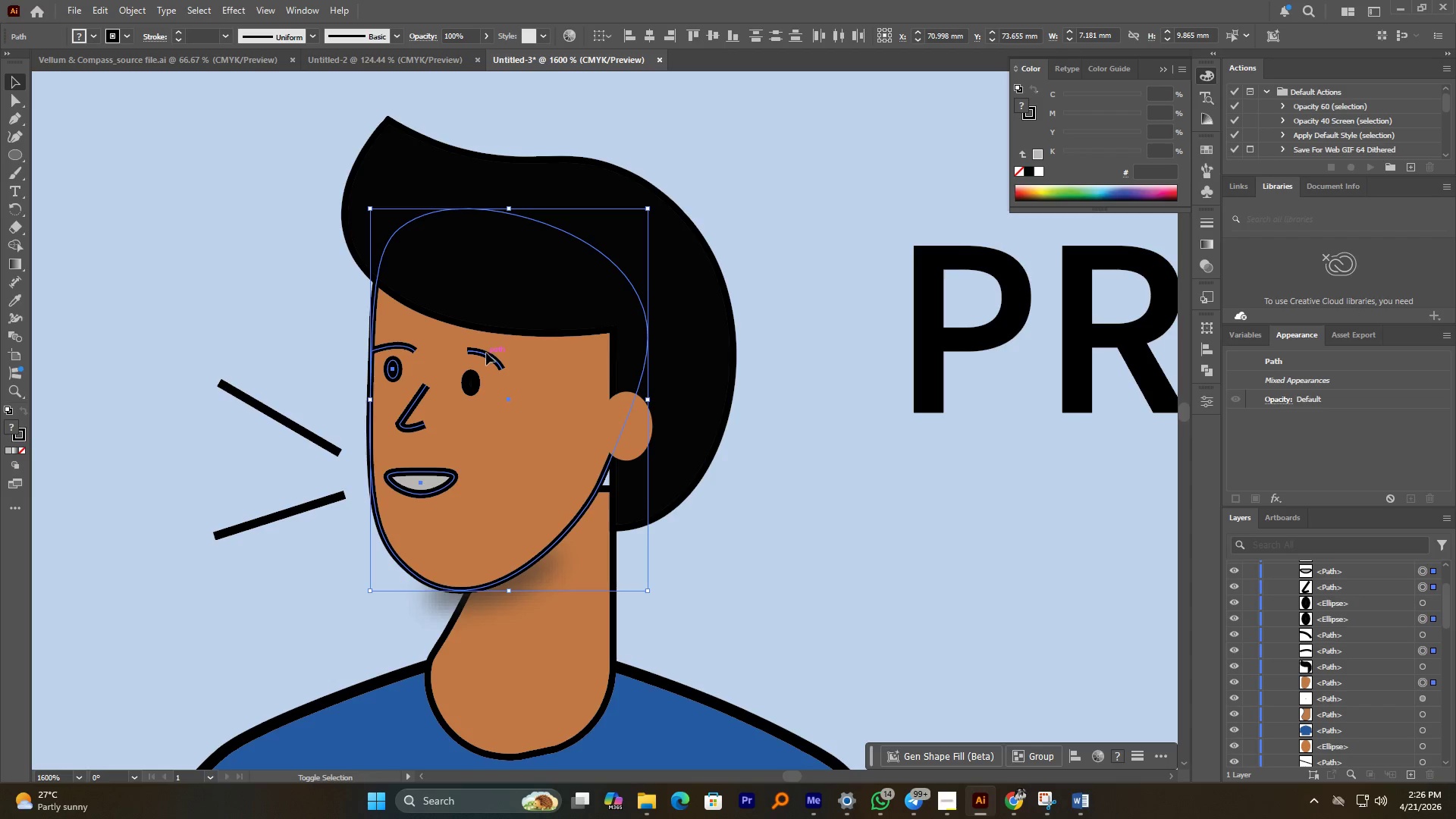 
double_click([469, 388])
 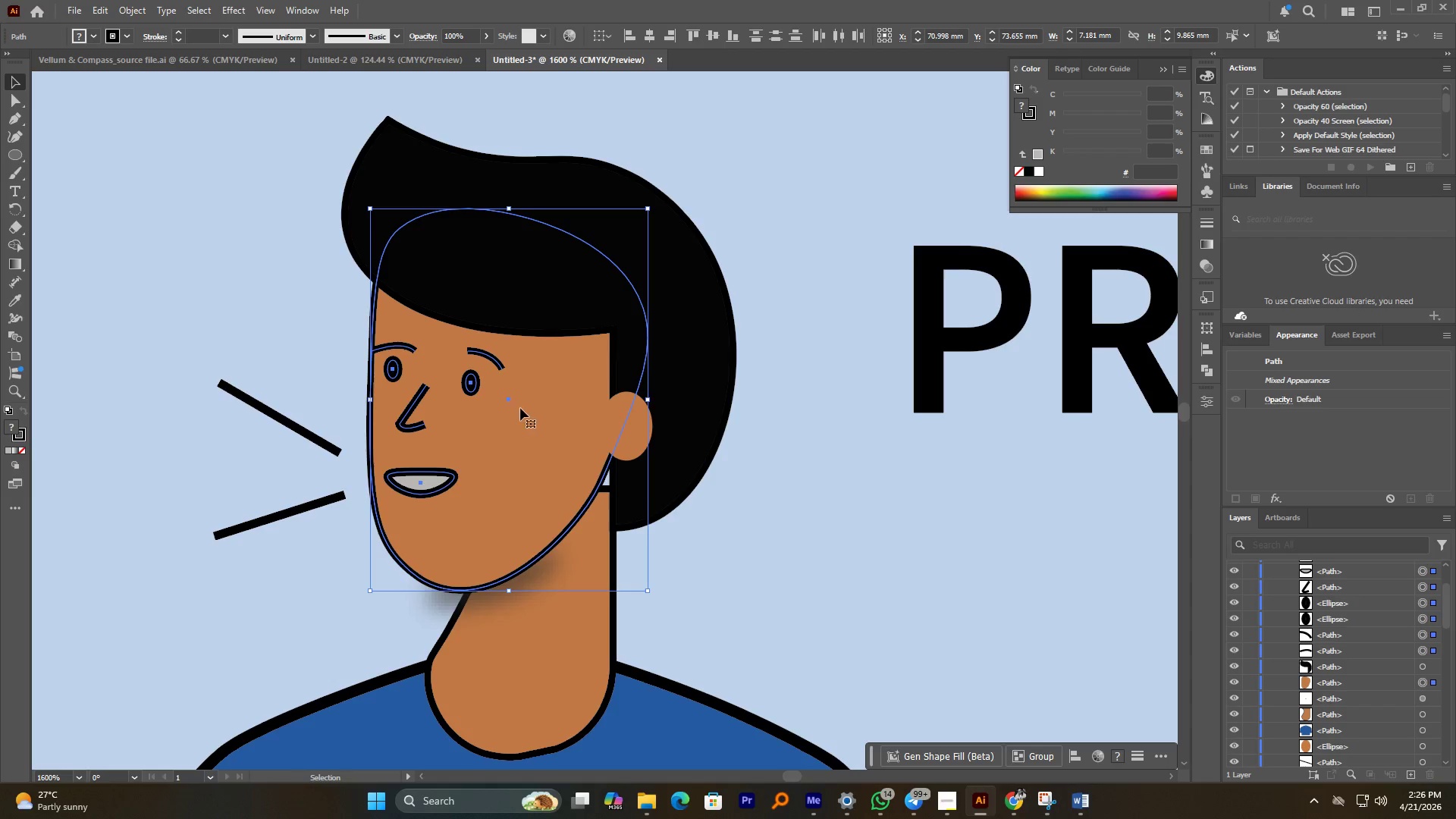 
left_click_drag(start_coordinate=[522, 413], to_coordinate=[532, 451])
 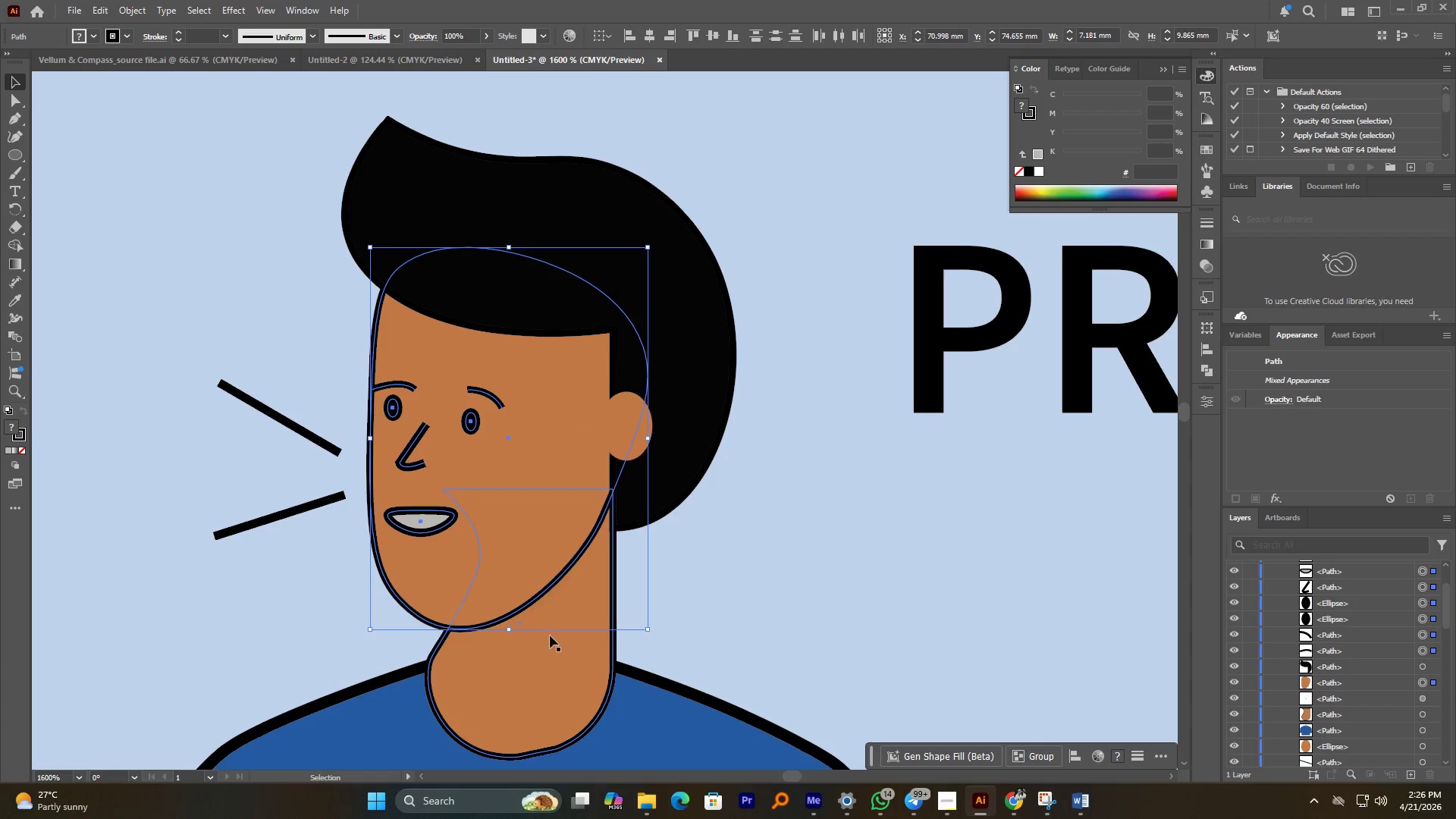 
hold_key(key=ShiftLeft, duration=2.7)
 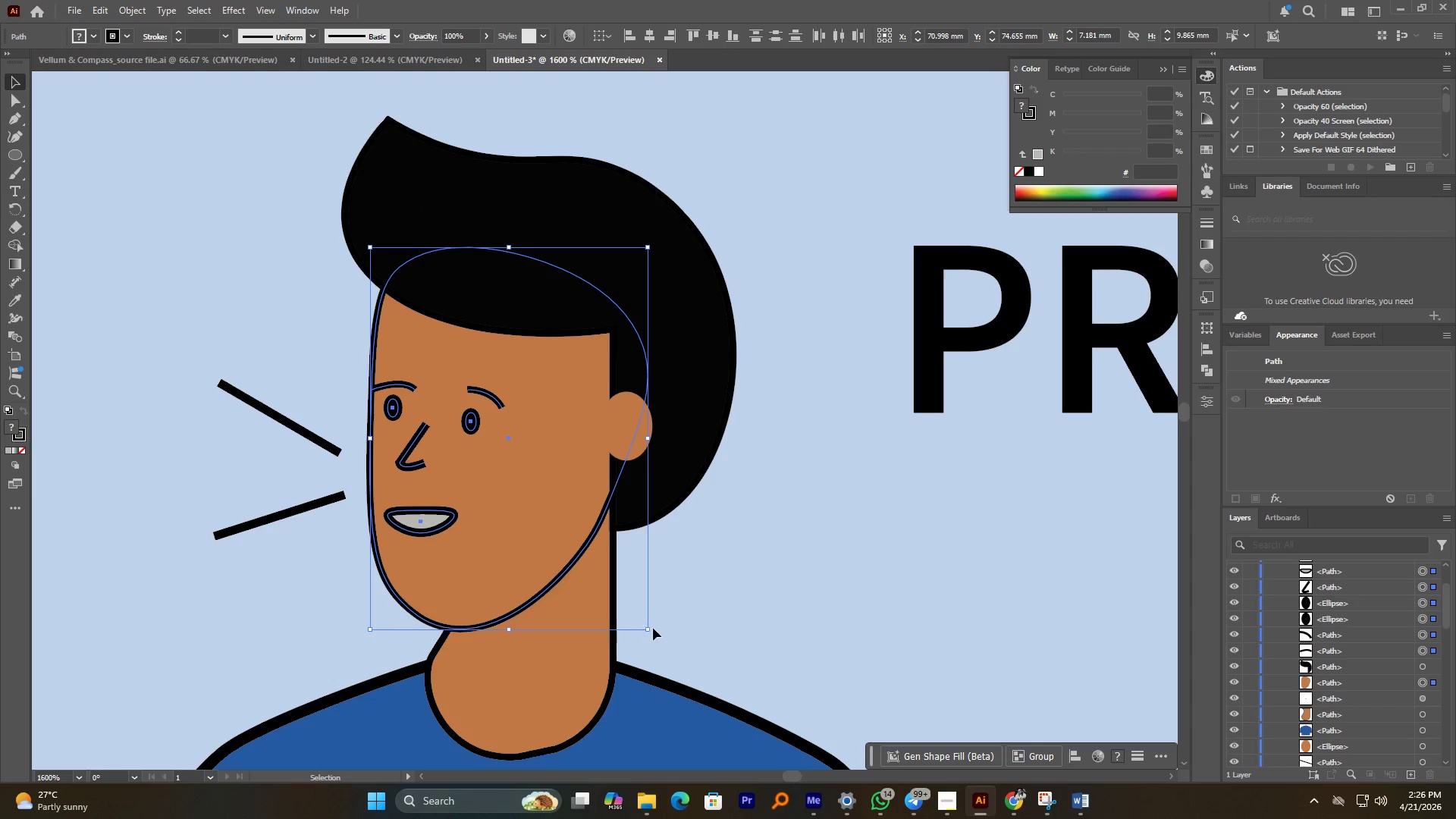 
left_click_drag(start_coordinate=[657, 628], to_coordinate=[629, 631])
 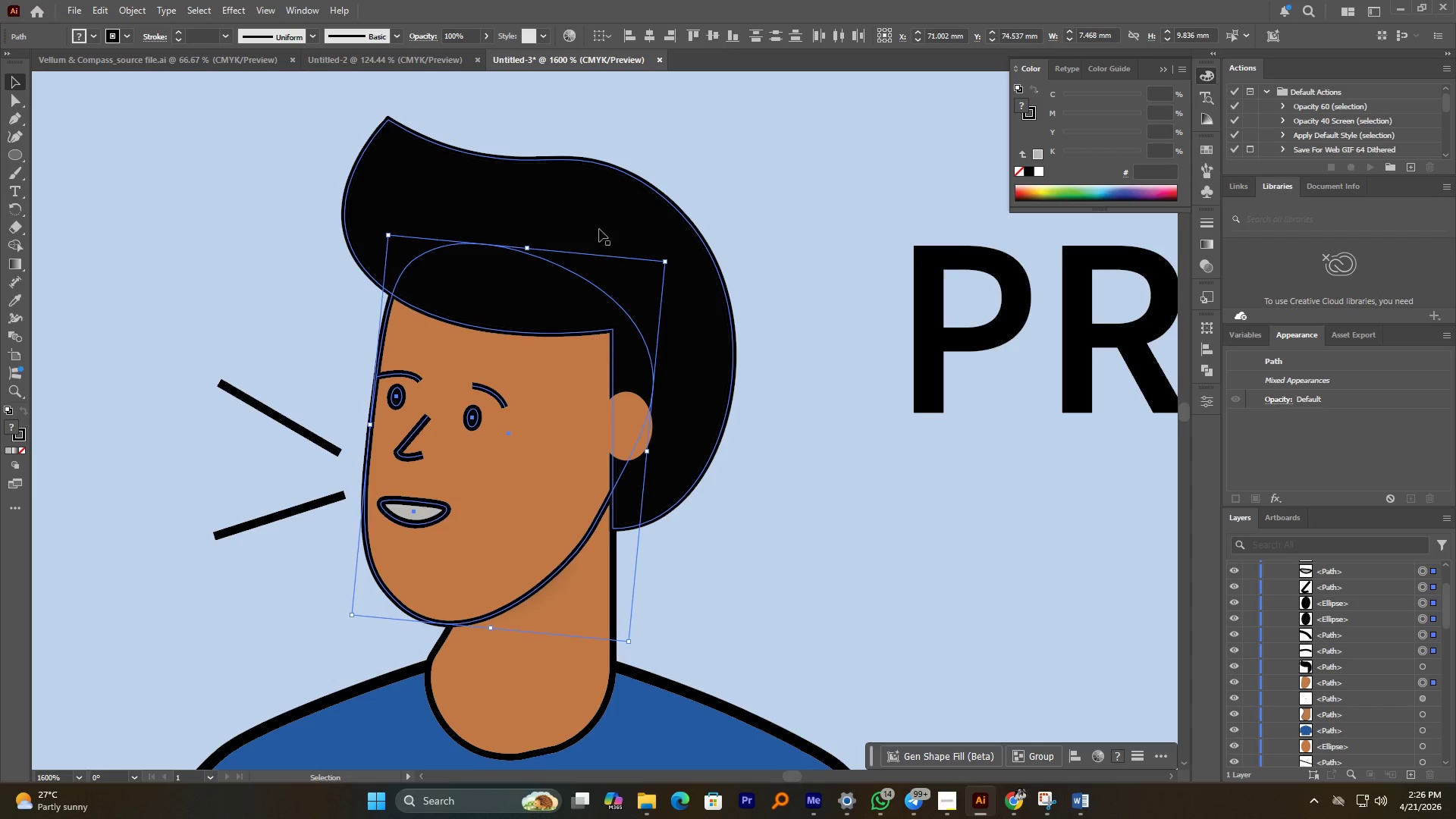 
left_click([600, 228])
 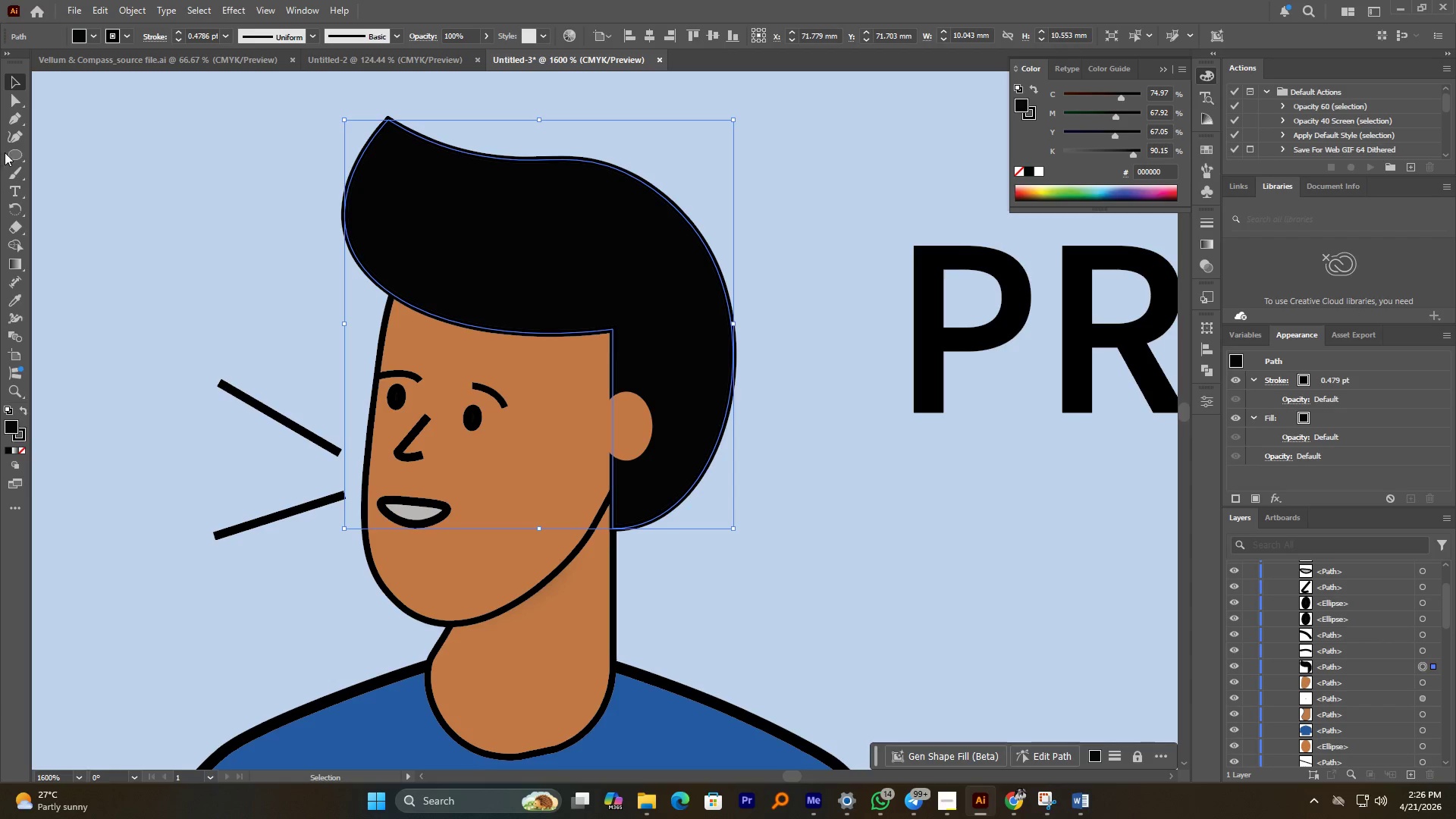 
left_click([17, 140])
 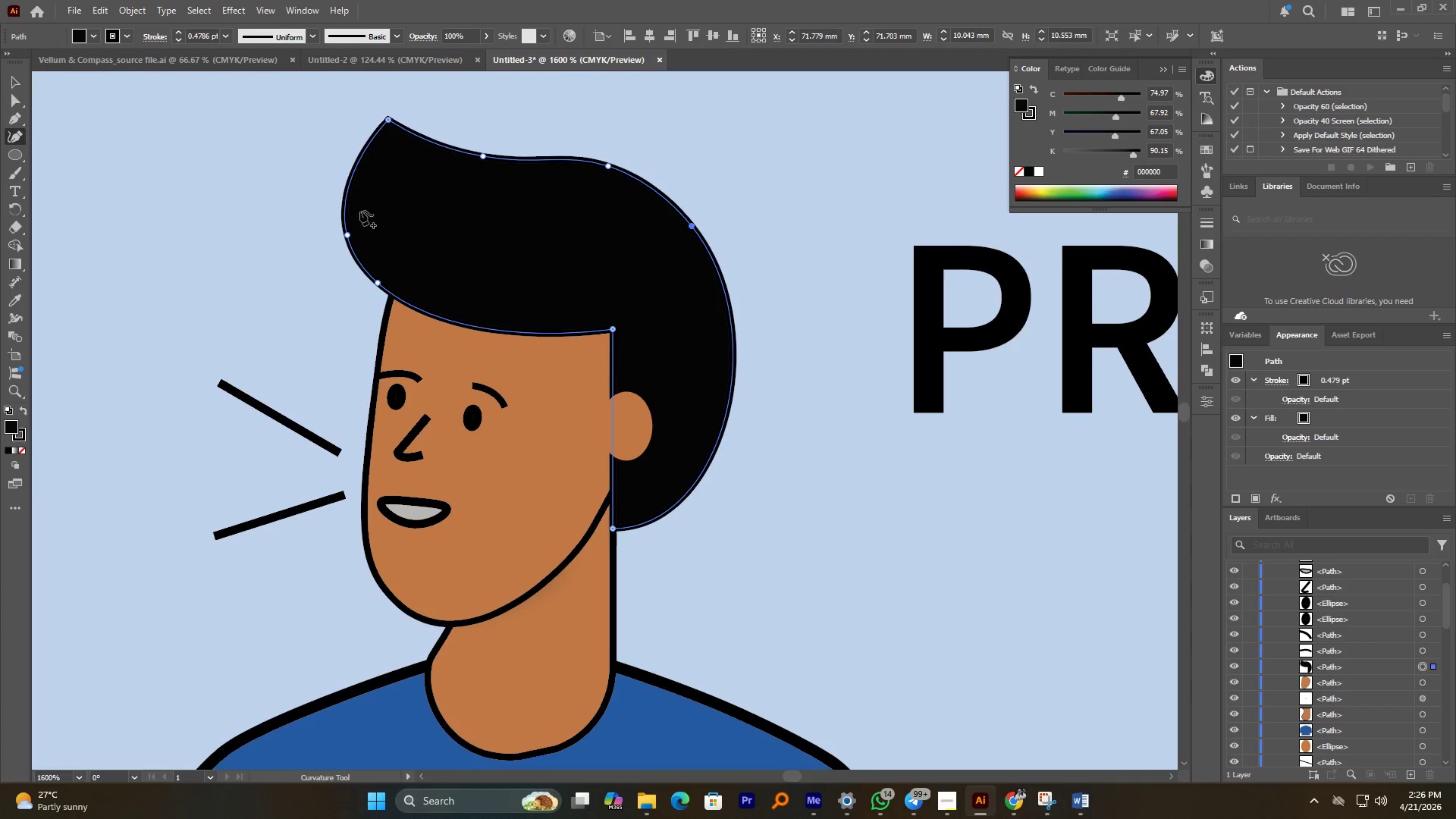 
hold_key(key=AltLeft, duration=0.8)
 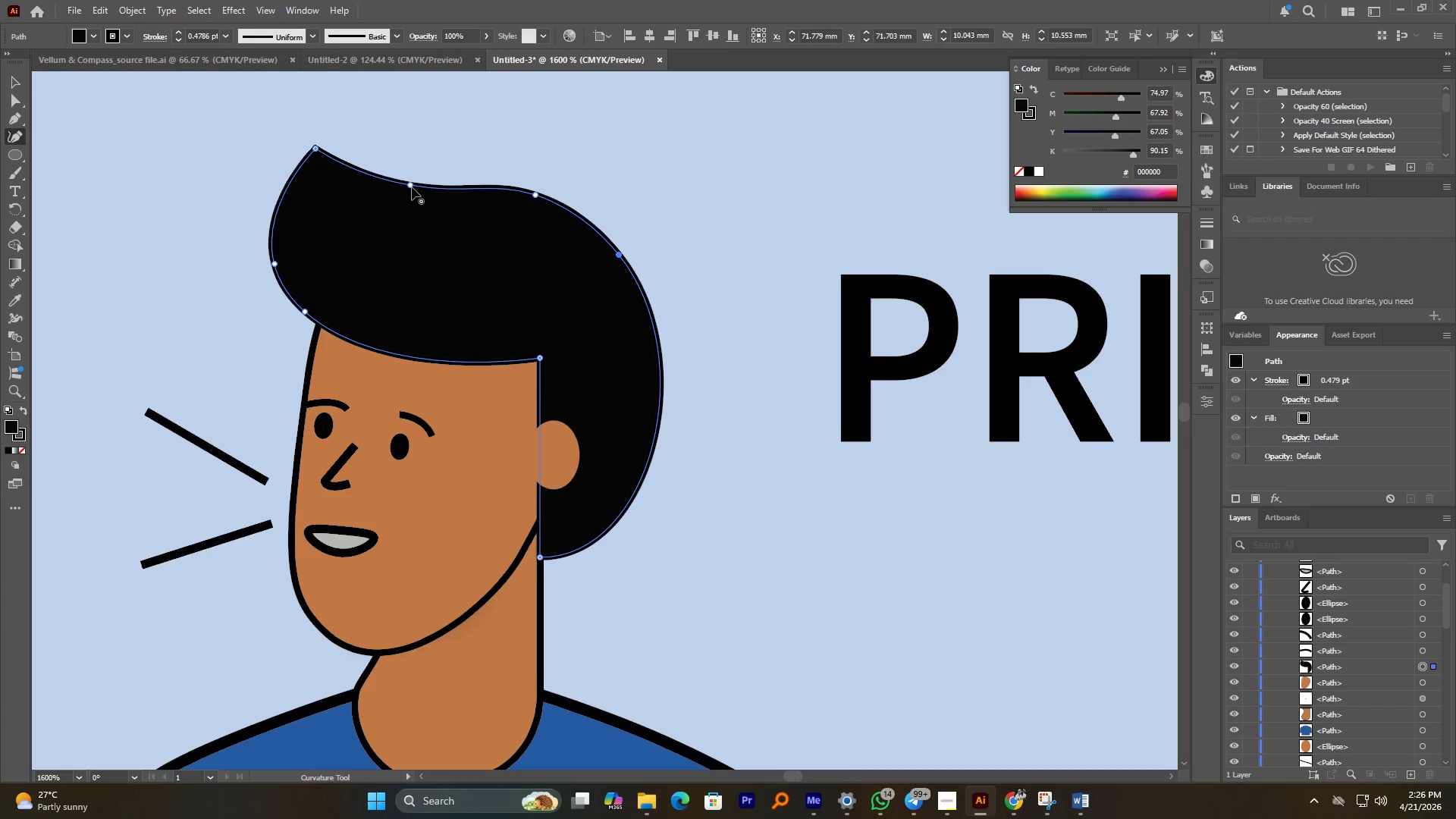 
left_click_drag(start_coordinate=[410, 184], to_coordinate=[425, 121])
 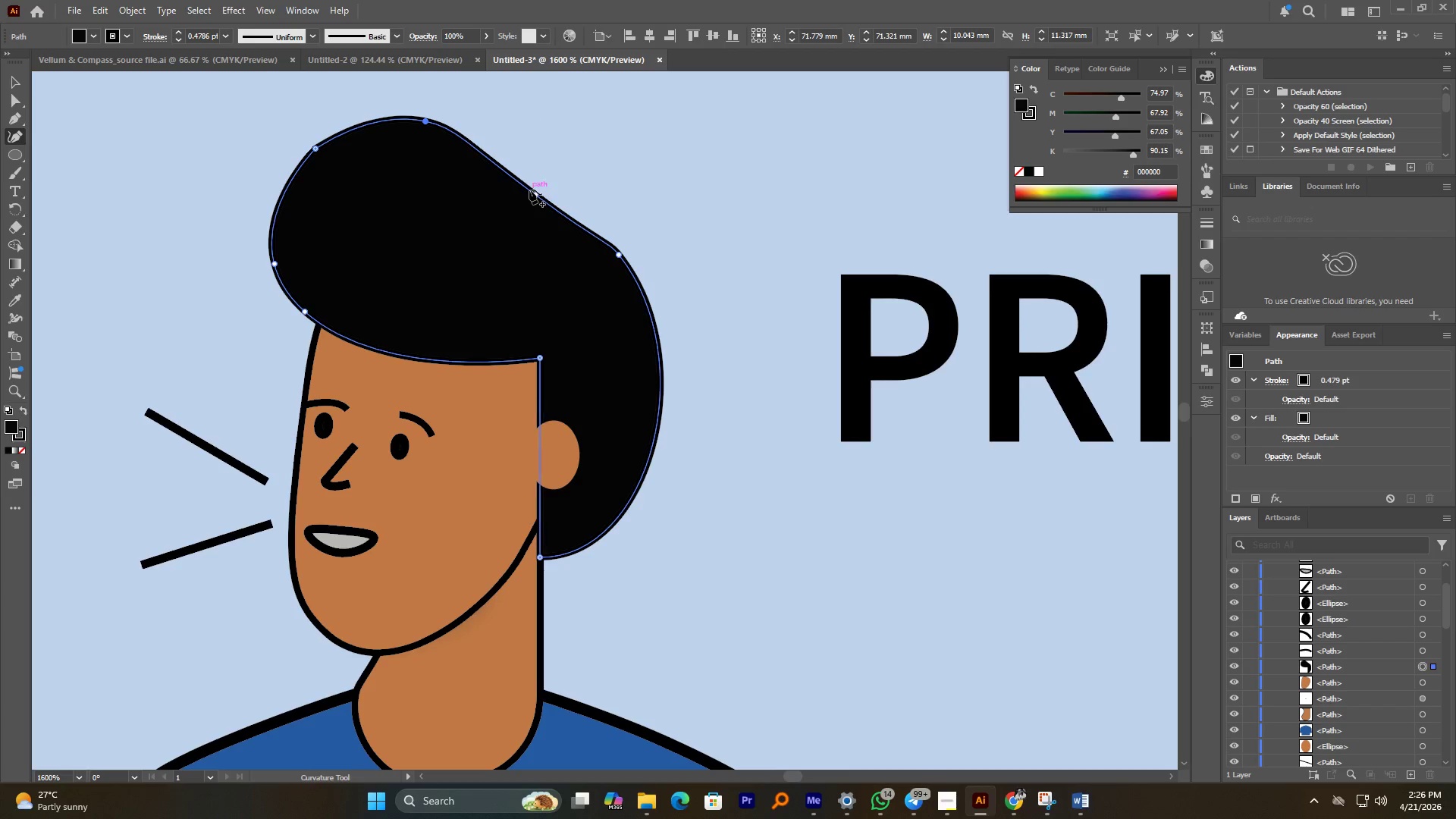 
left_click_drag(start_coordinate=[530, 190], to_coordinate=[534, 159])
 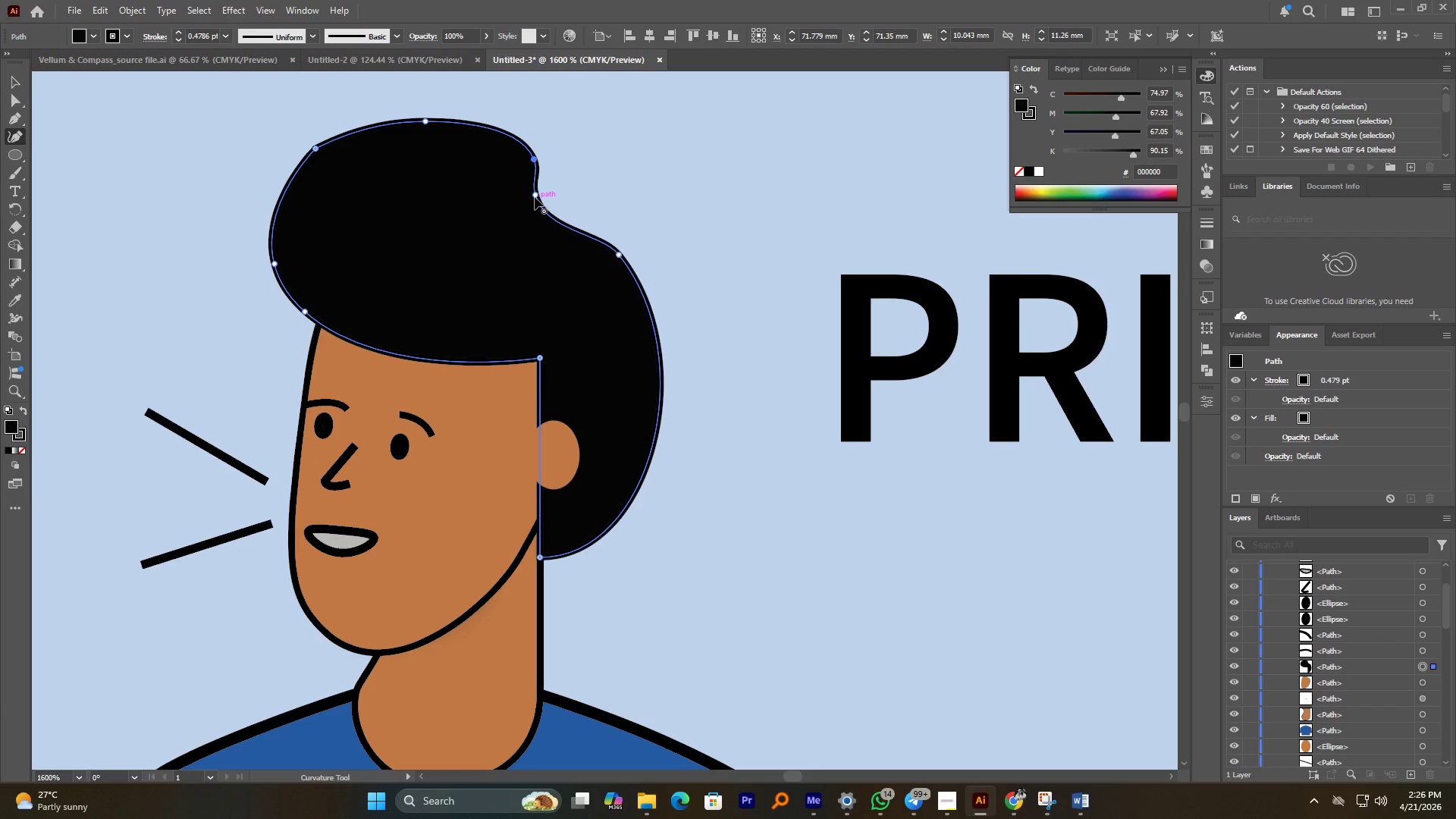 
left_click_drag(start_coordinate=[534, 197], to_coordinate=[564, 186])
 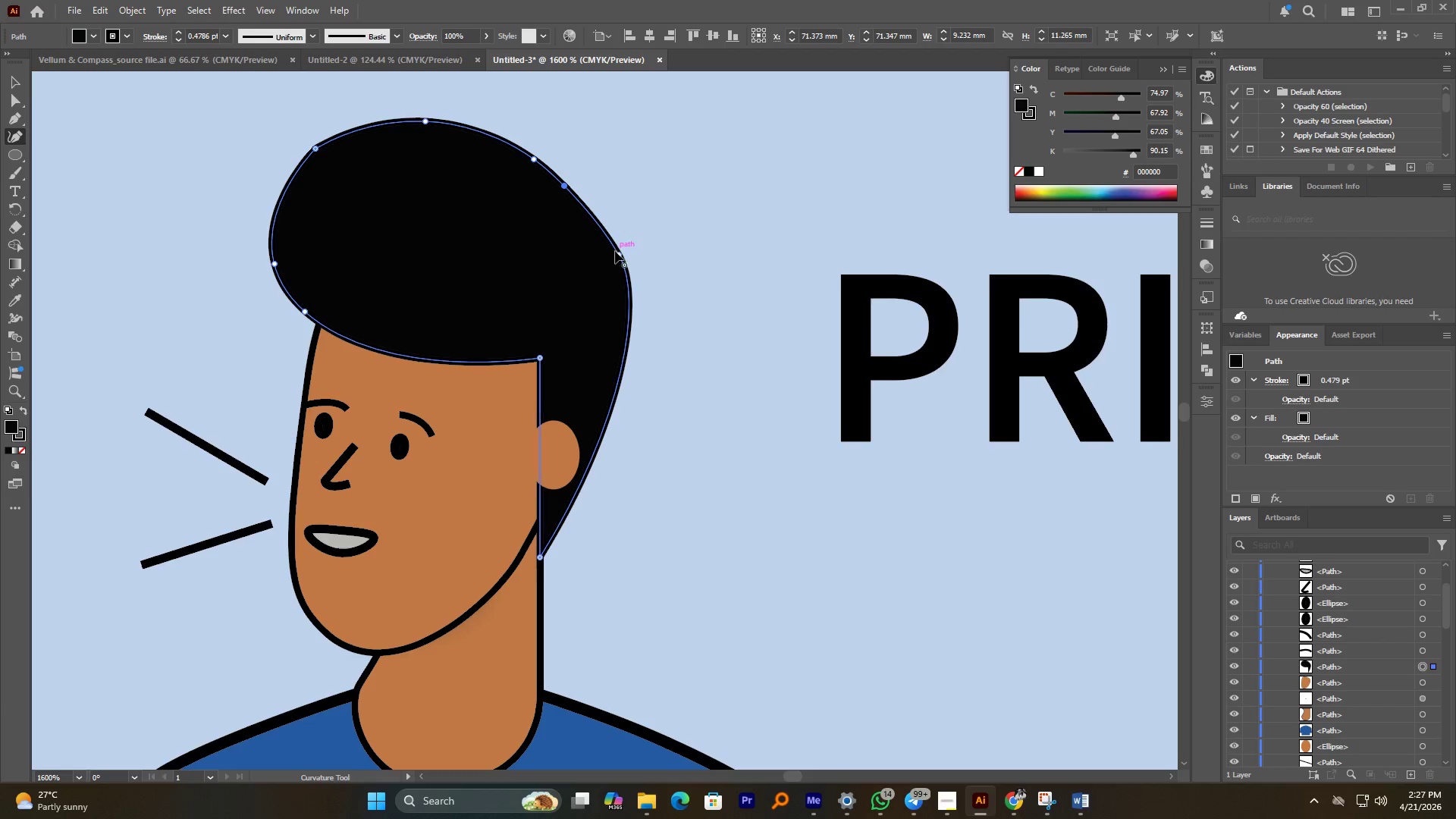 
left_click_drag(start_coordinate=[616, 252], to_coordinate=[629, 237])
 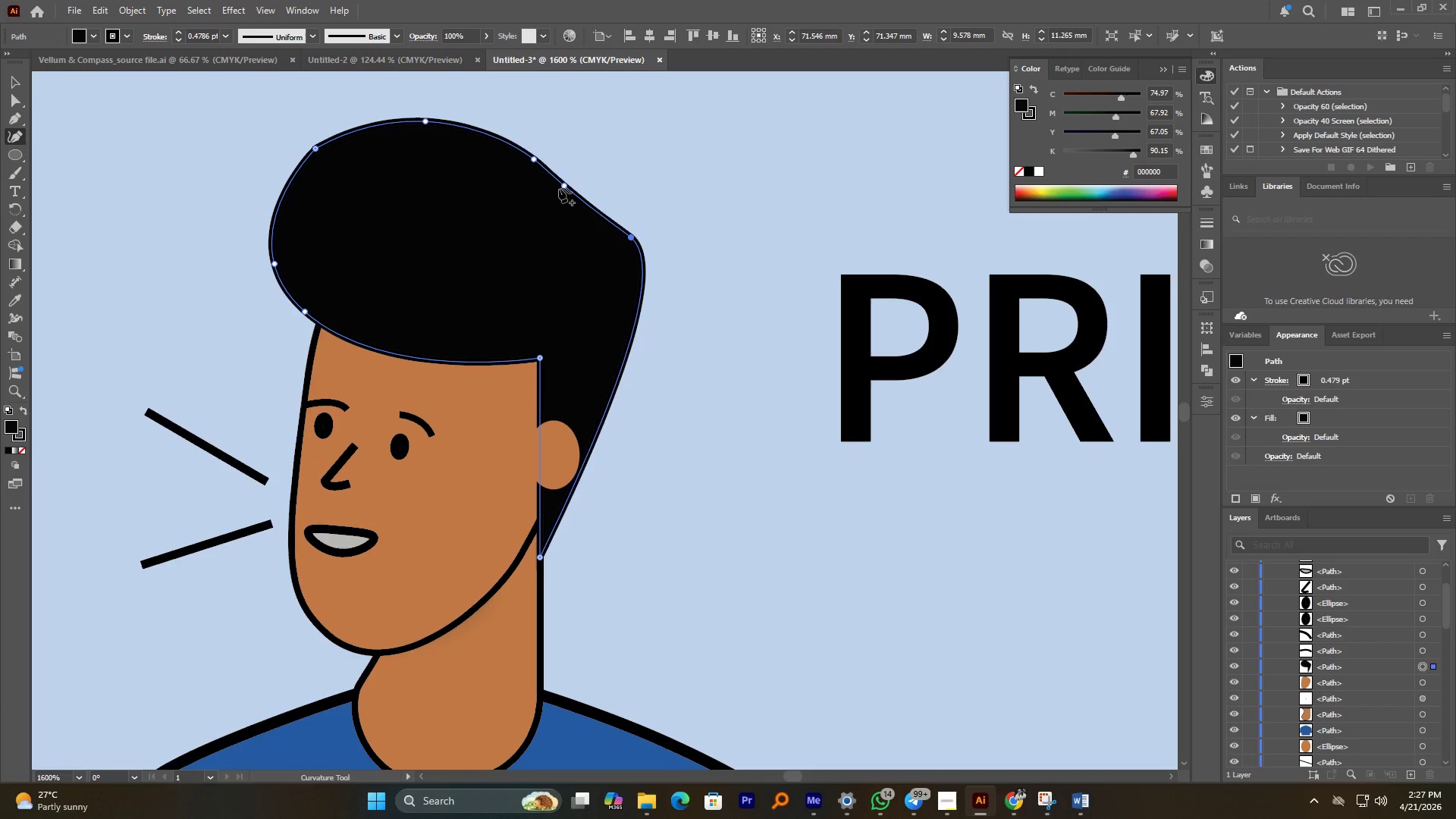 
left_click_drag(start_coordinate=[559, 187], to_coordinate=[573, 180])
 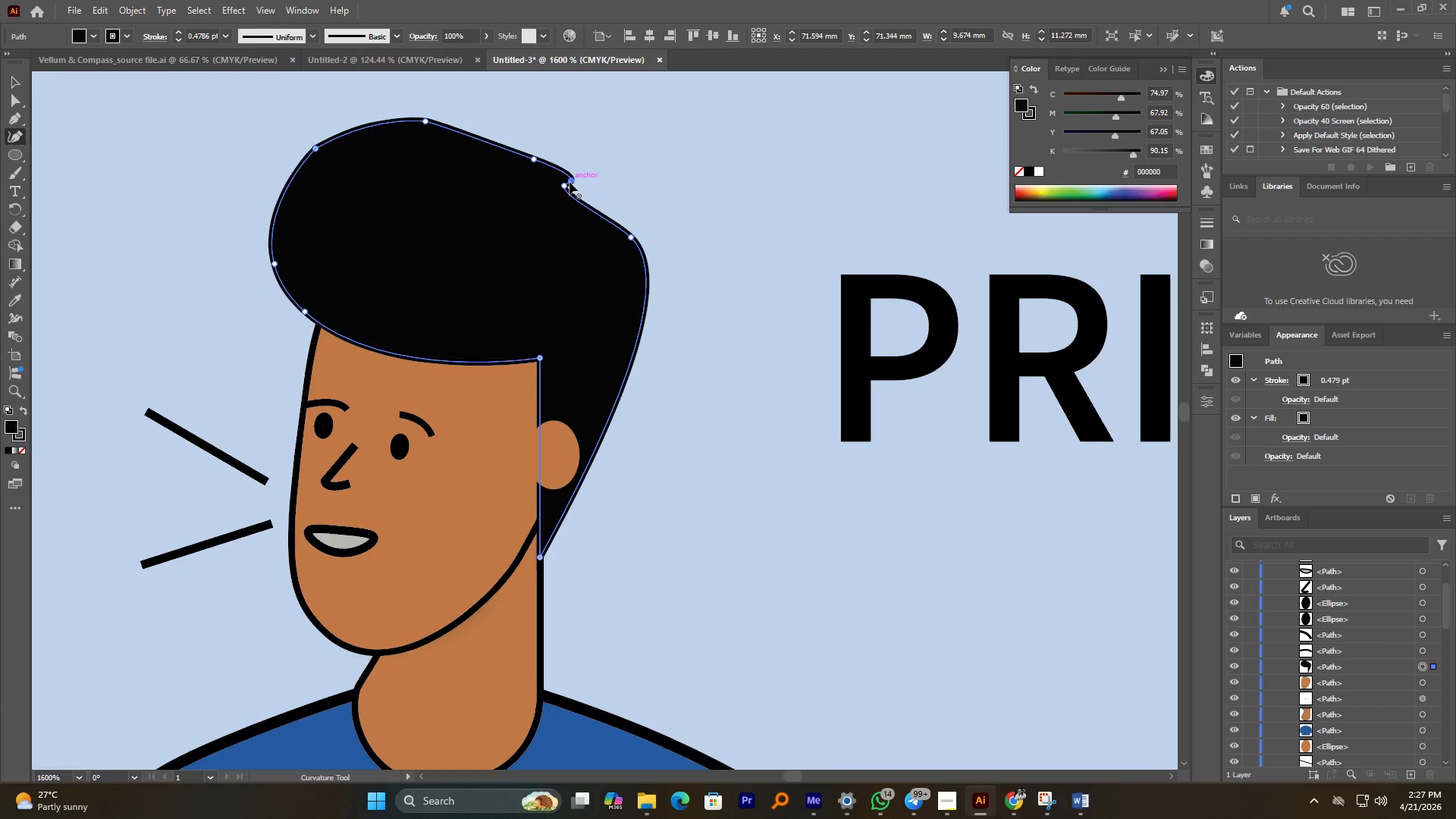 
key(Control+Z)
 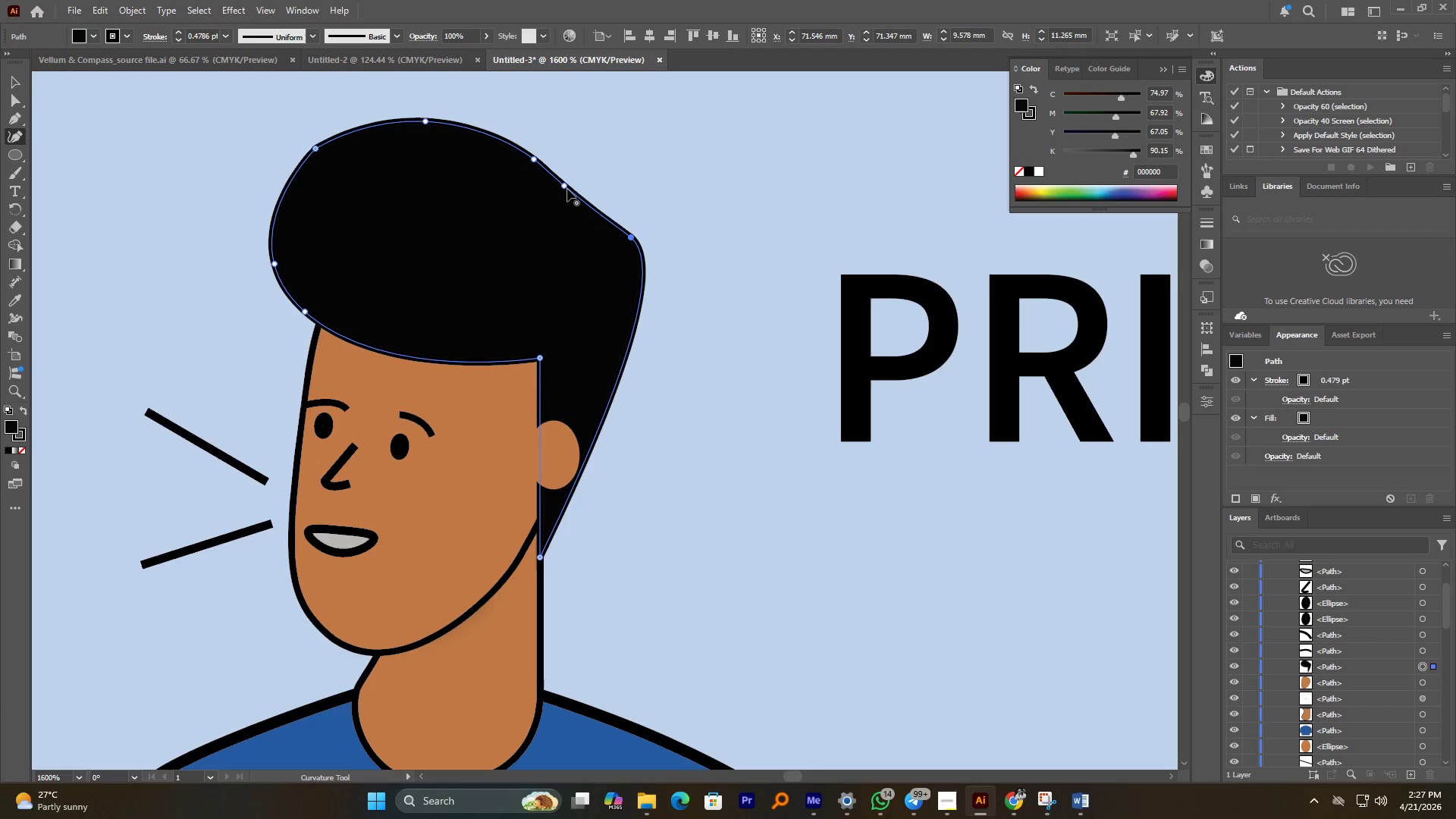 
left_click_drag(start_coordinate=[567, 189], to_coordinate=[581, 180])
 